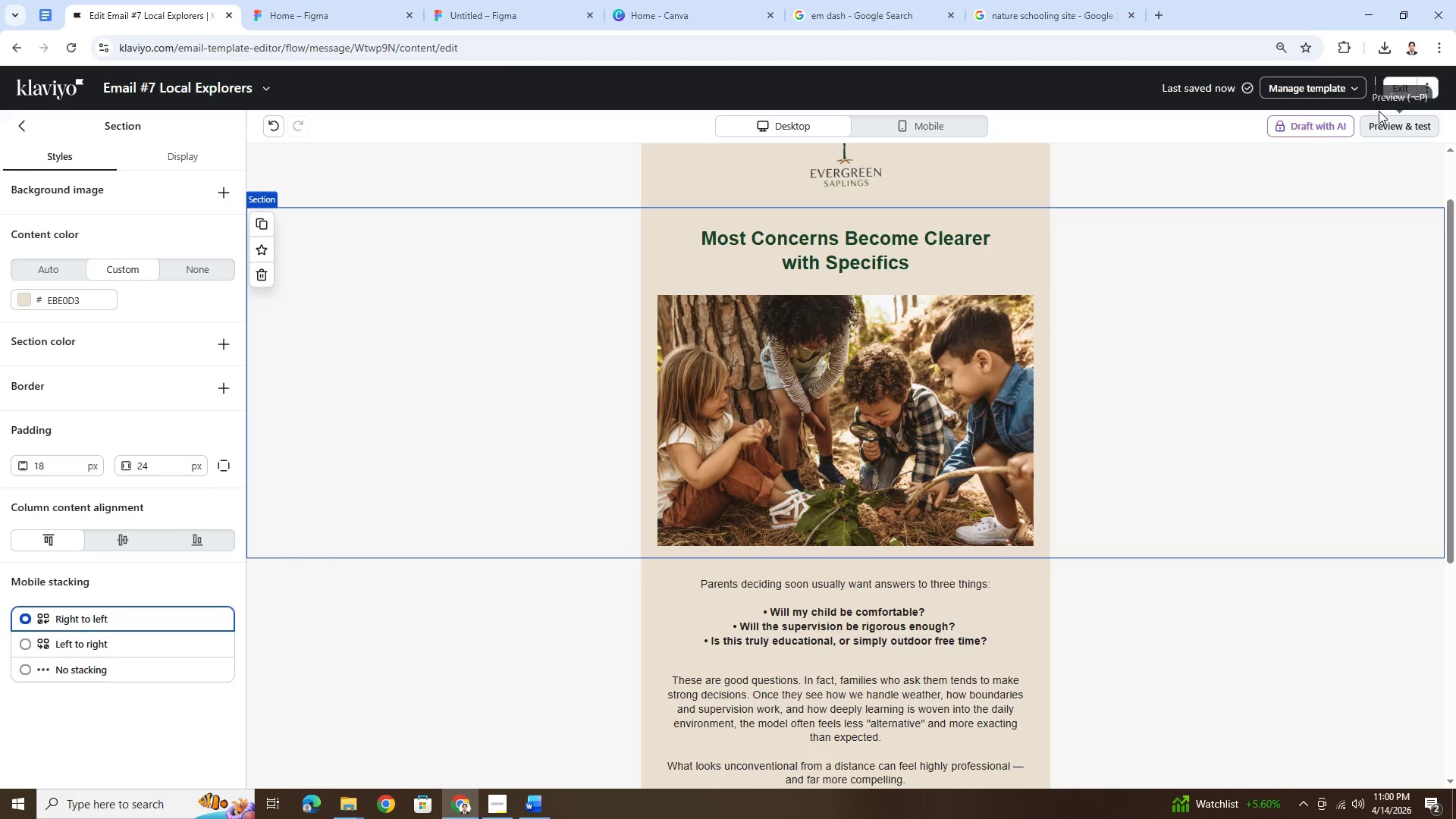 
left_click([1386, 95])
 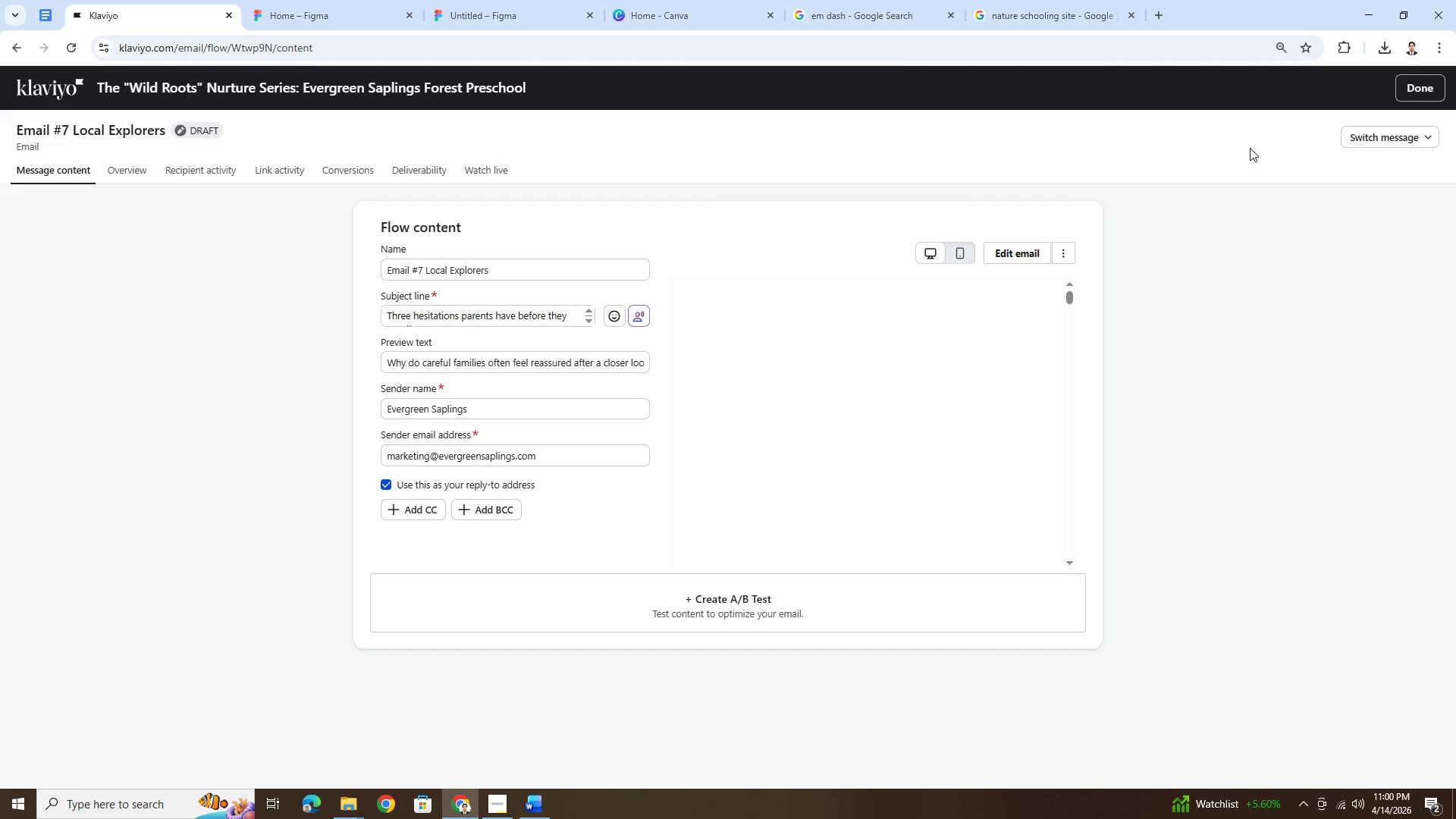 
left_click([1416, 92])
 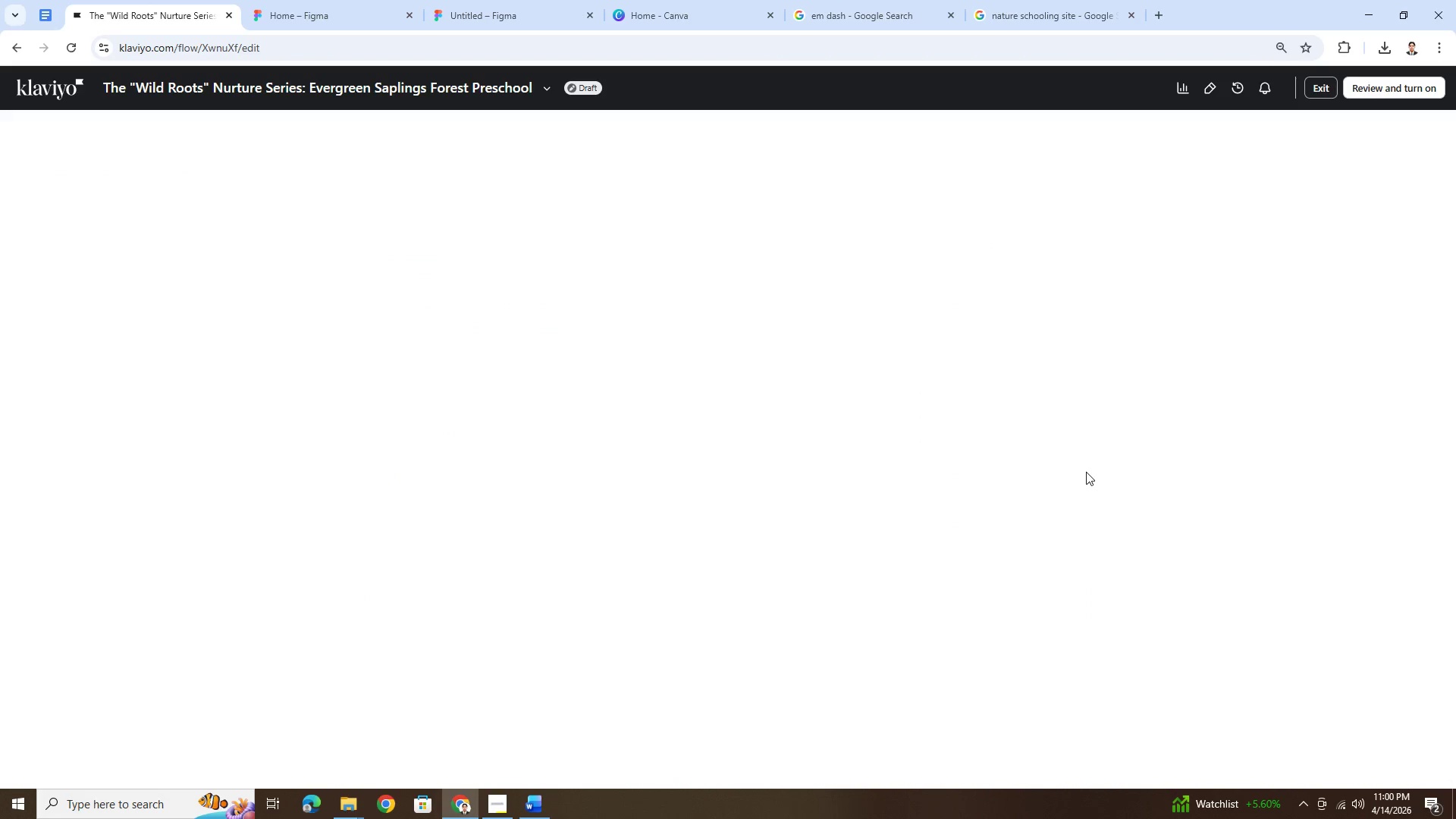 
key(Alt+AltLeft)
 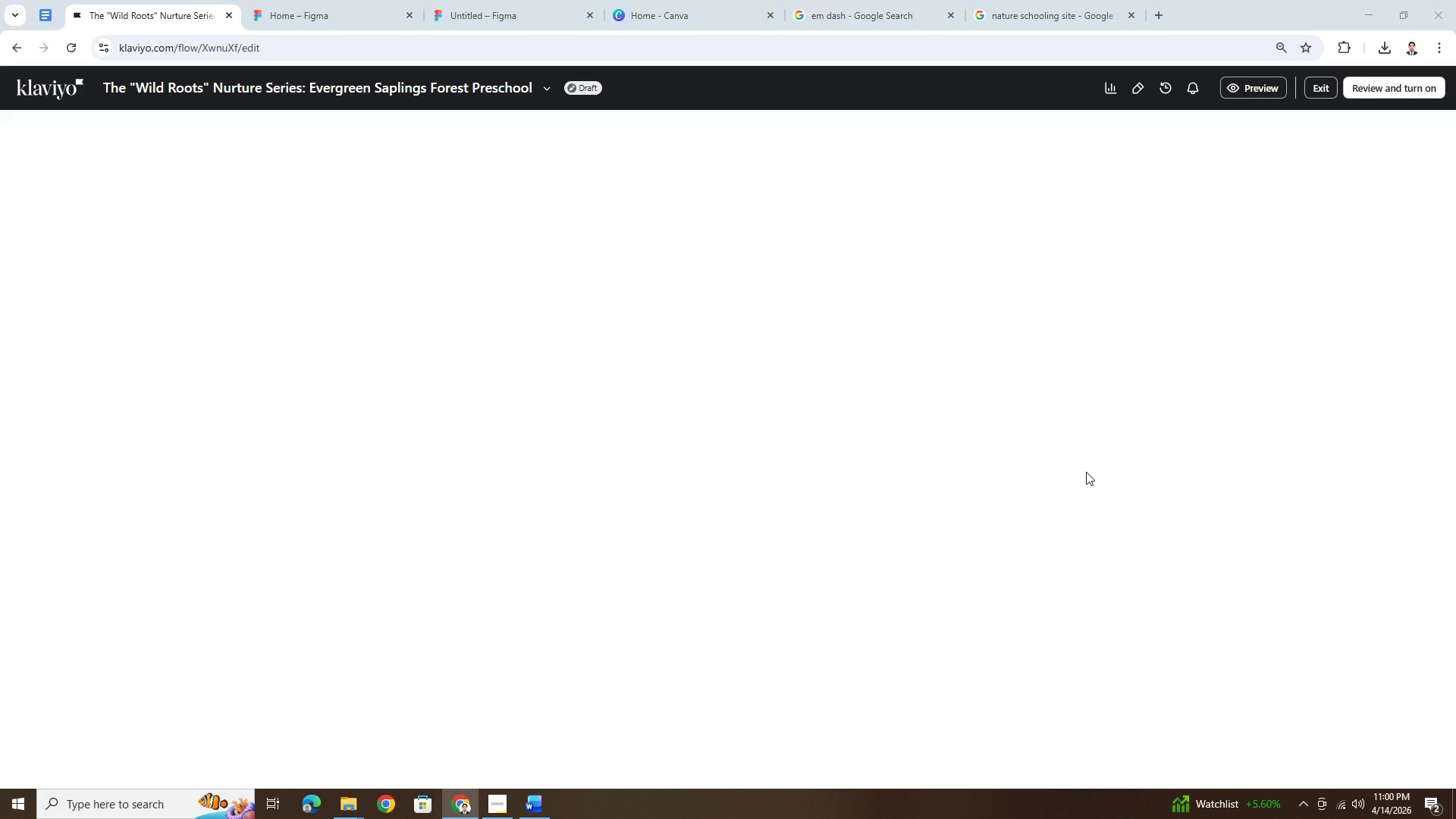 
key(Alt+Tab)
 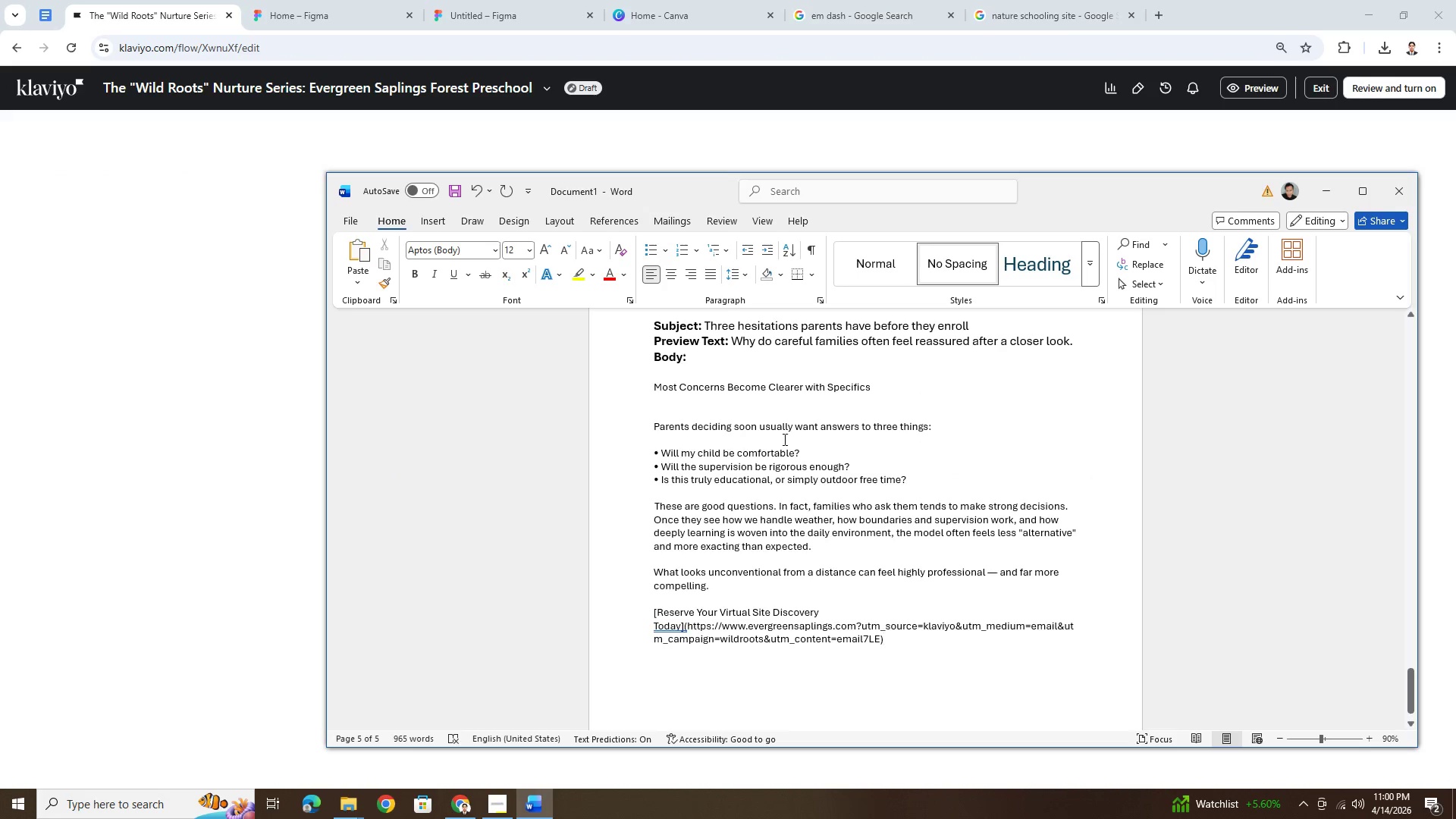 
scroll: coordinate [739, 386], scroll_direction: up, amount: 1.0
 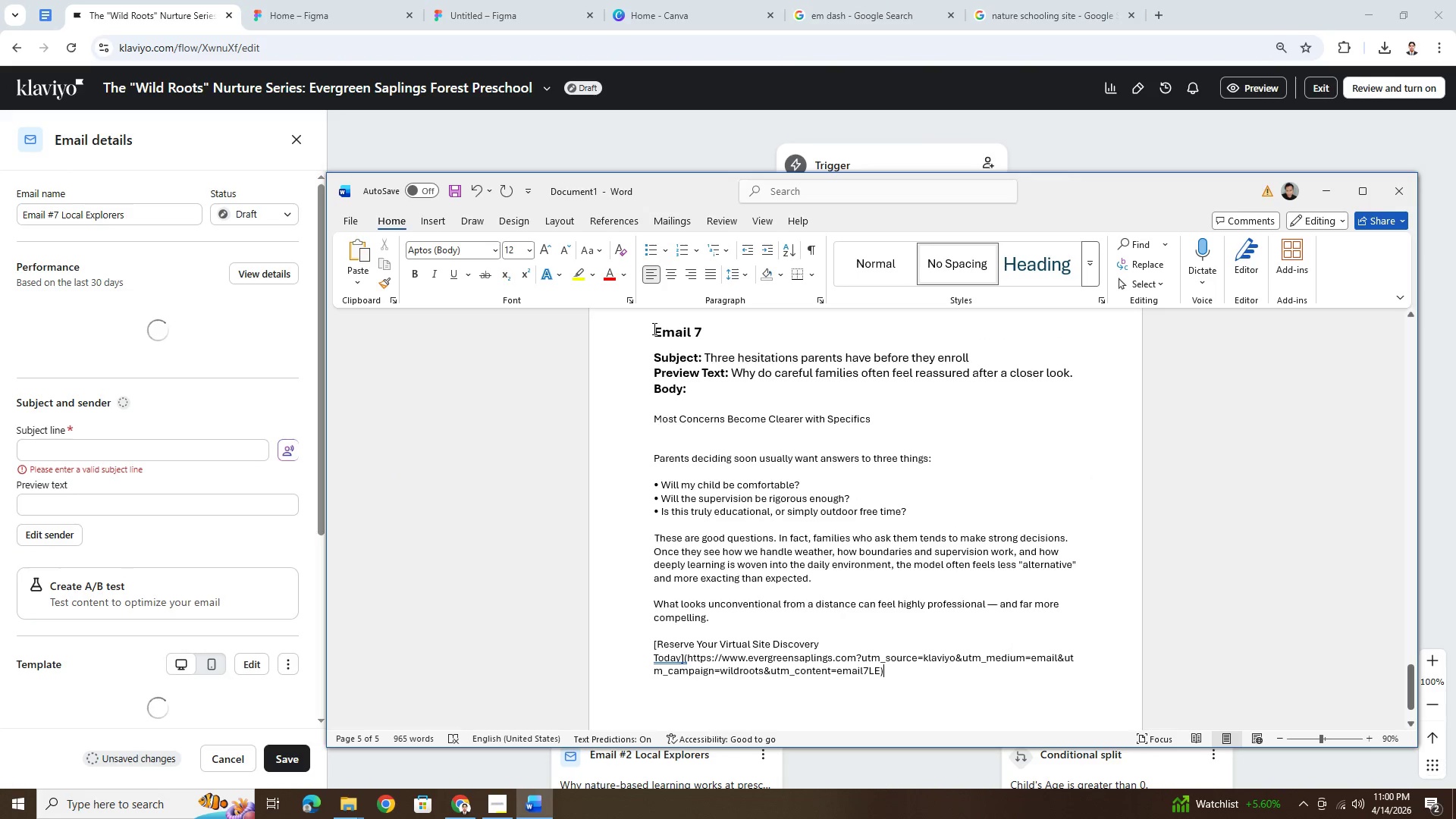 
left_click_drag(start_coordinate=[654, 329], to_coordinate=[690, 384])
 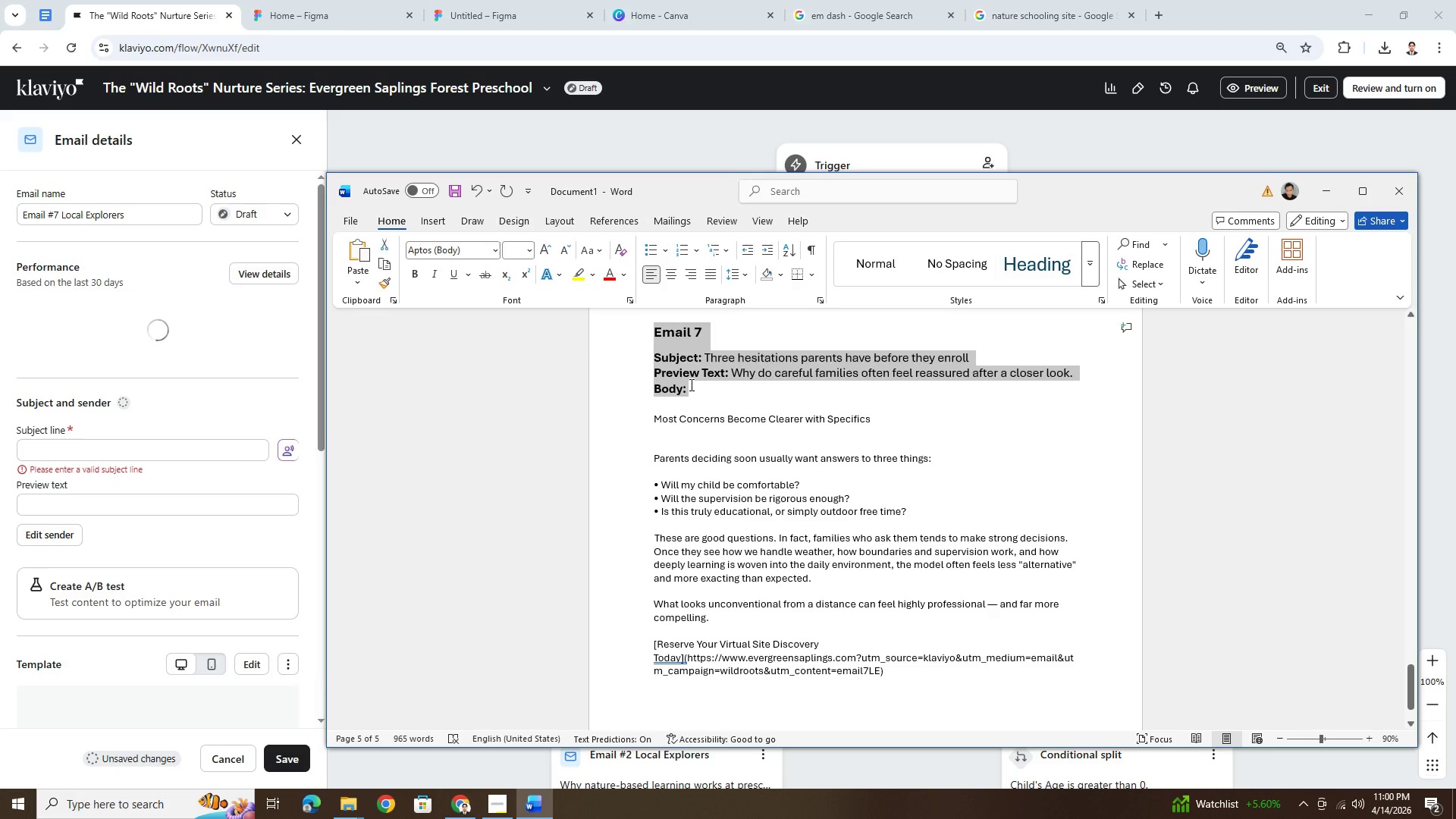 
key(Control+C)
 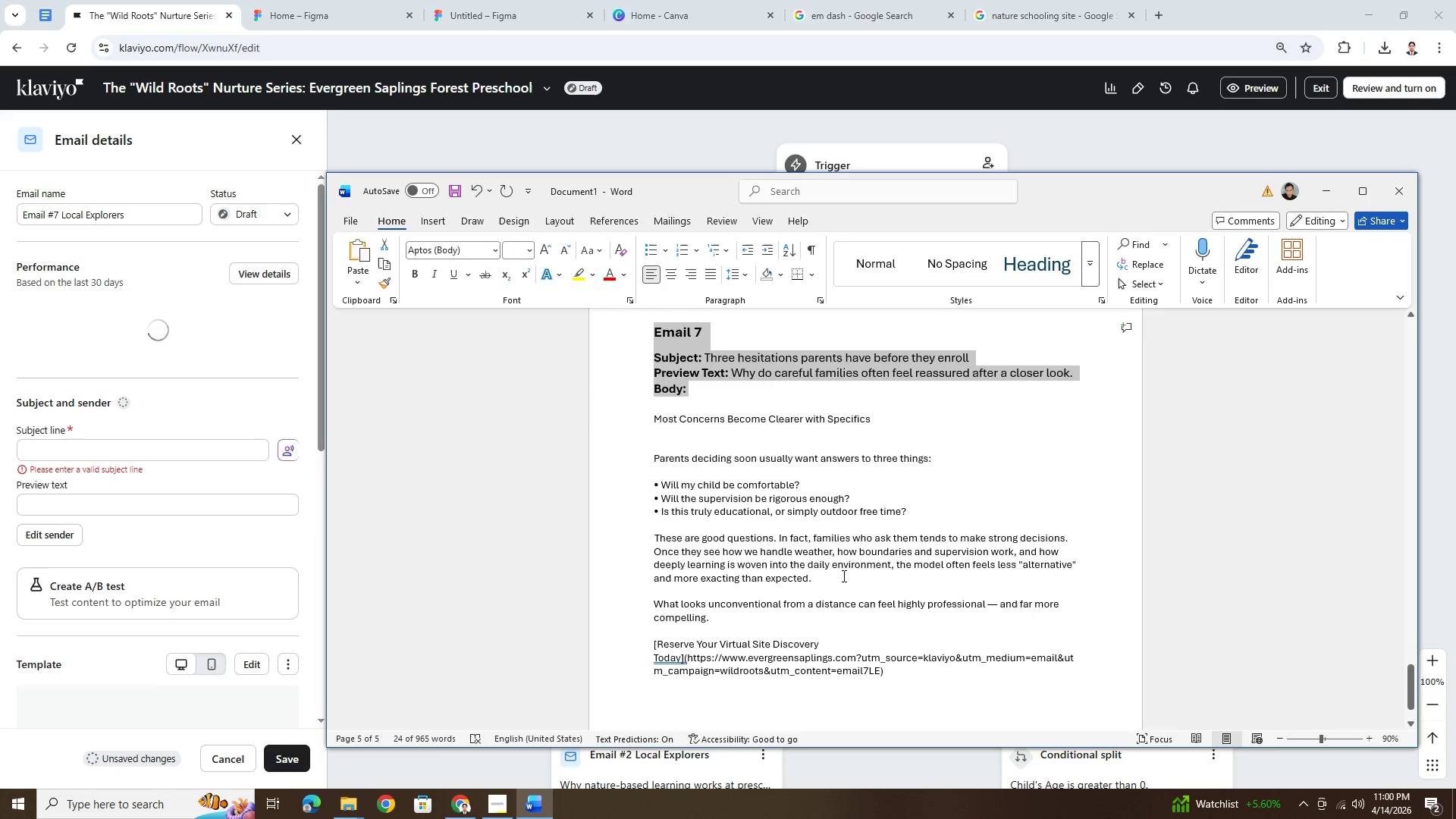 
scroll: coordinate [844, 583], scroll_direction: down, amount: 6.0
 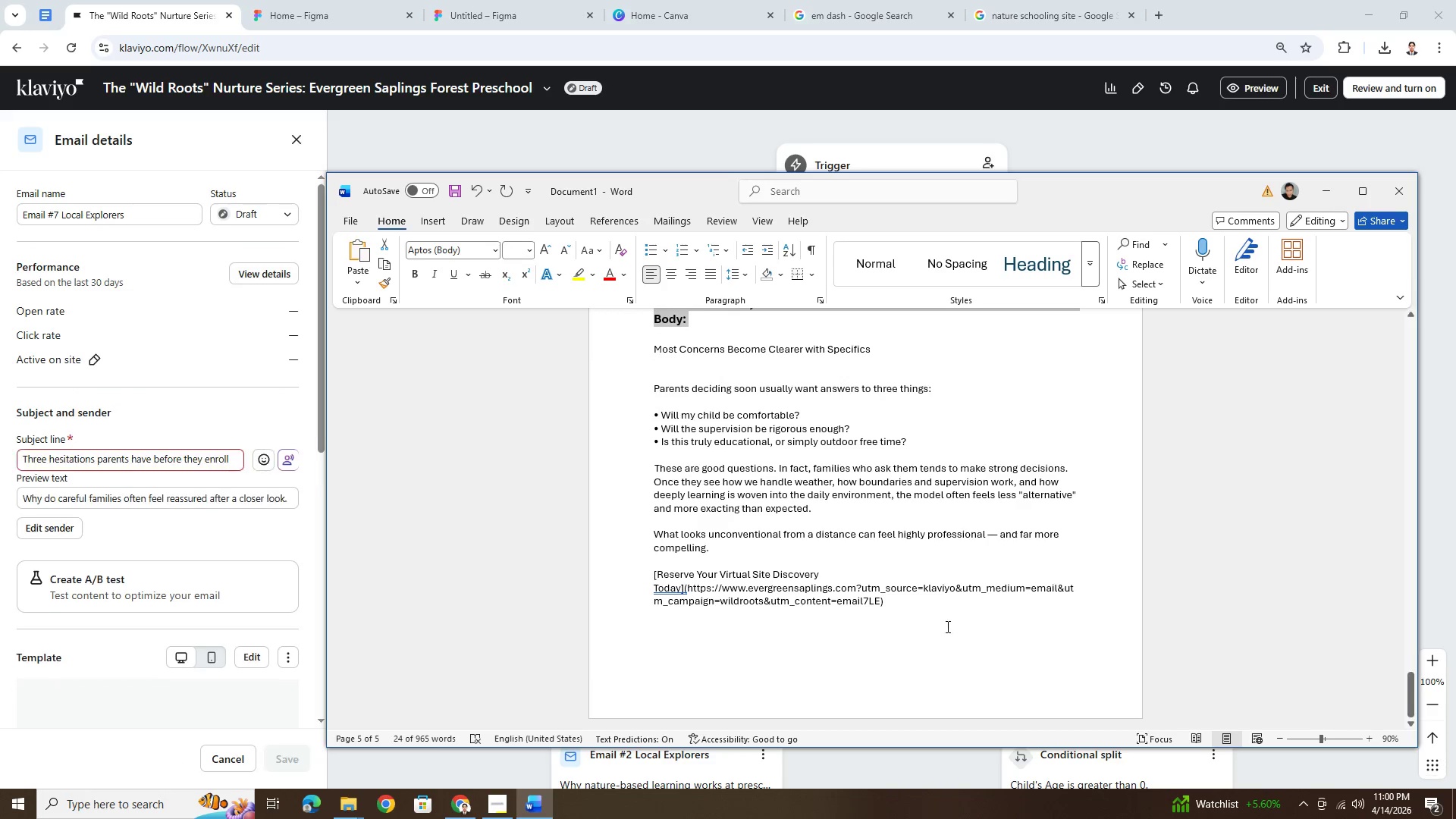 
left_click([945, 608])
 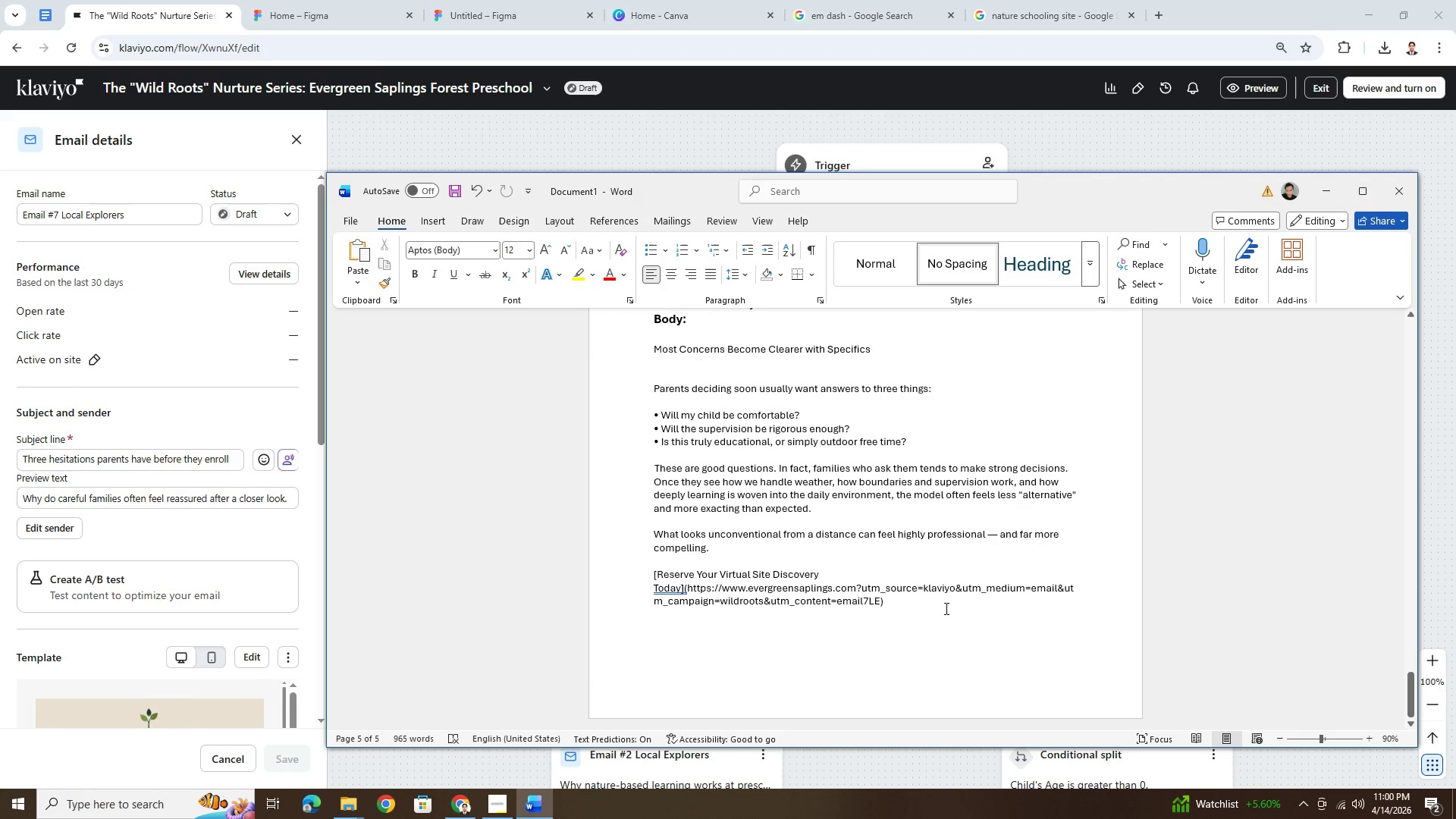 
key(Enter)
 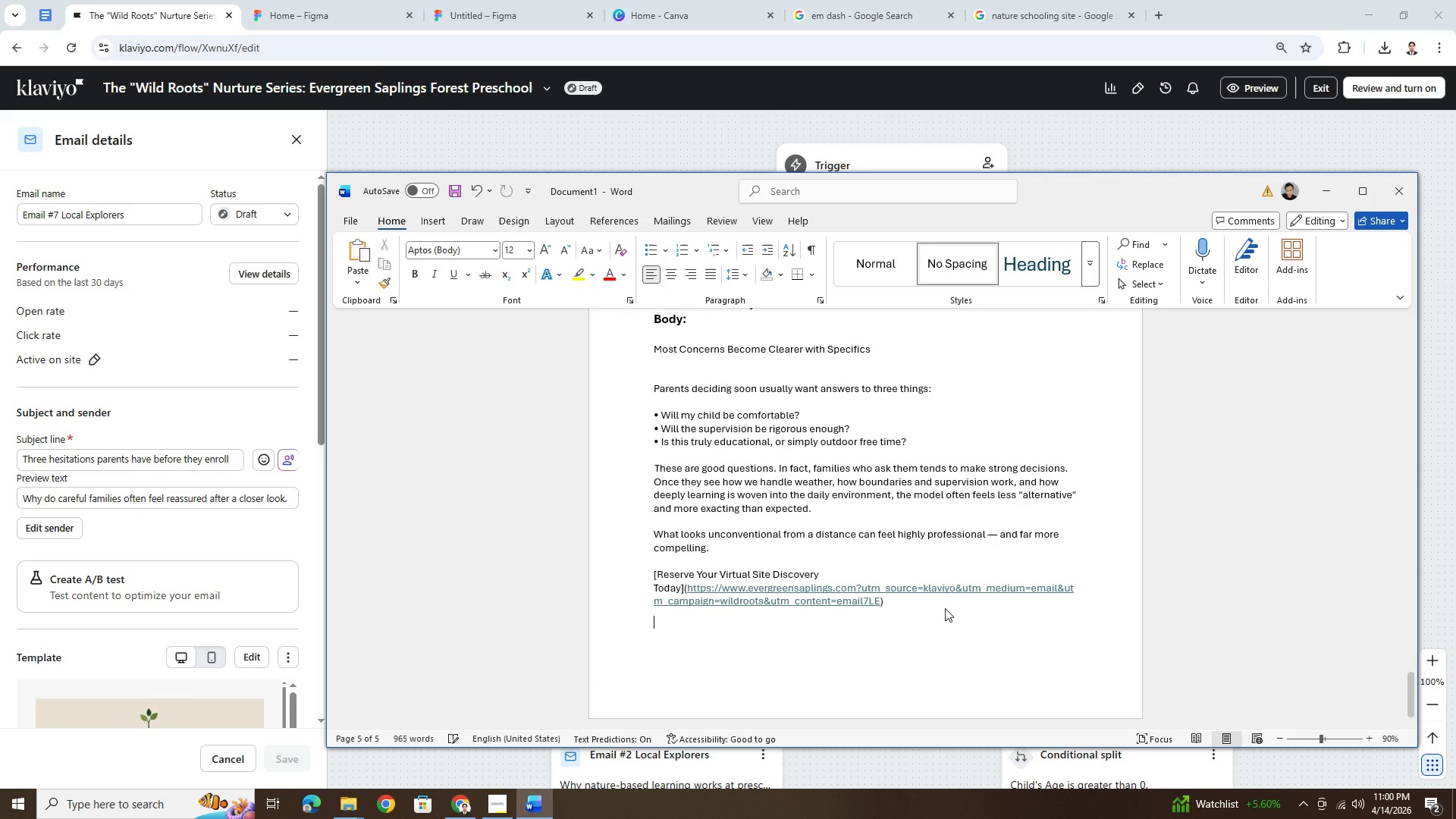 
key(Enter)
 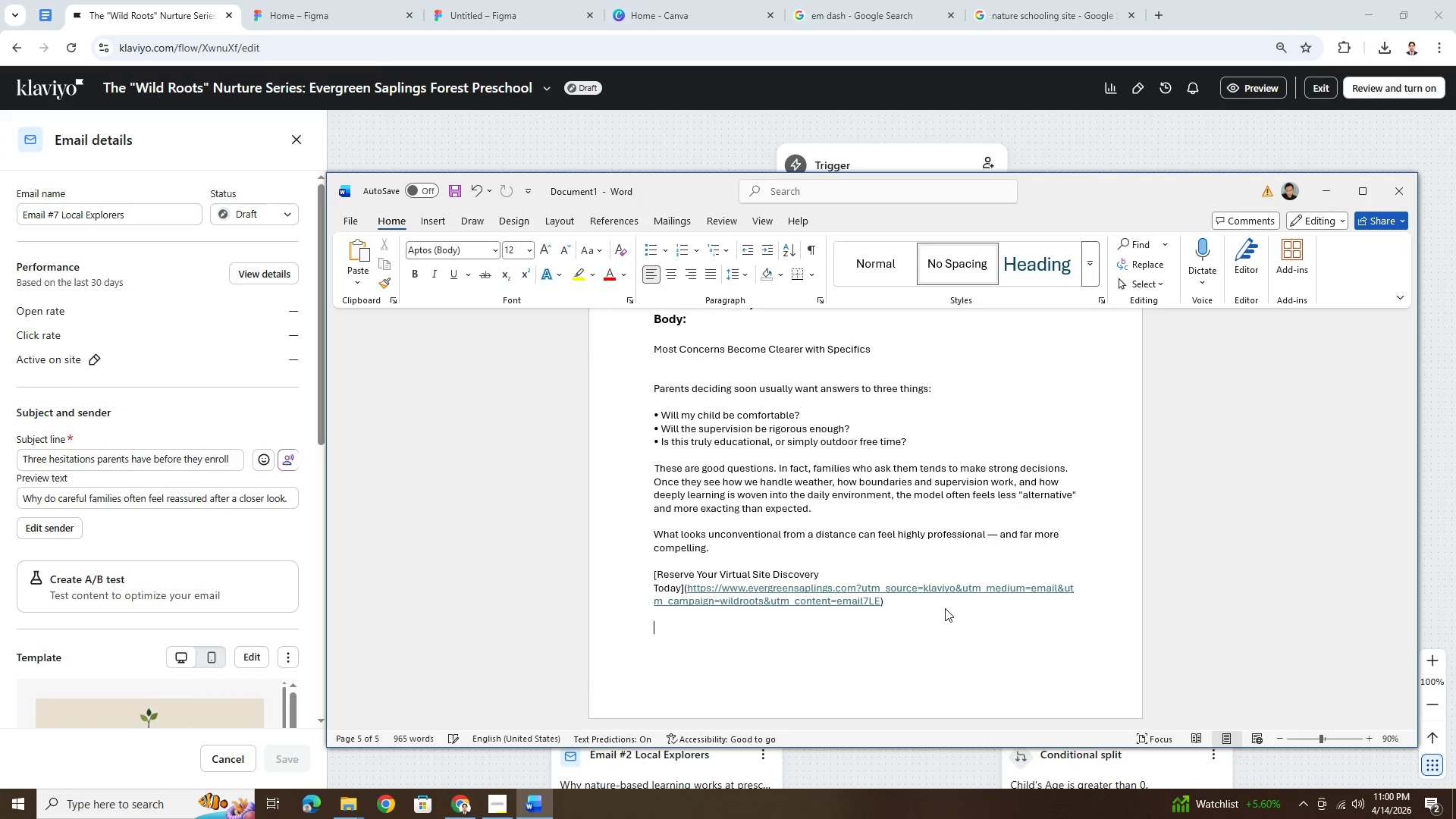 
key(Enter)
 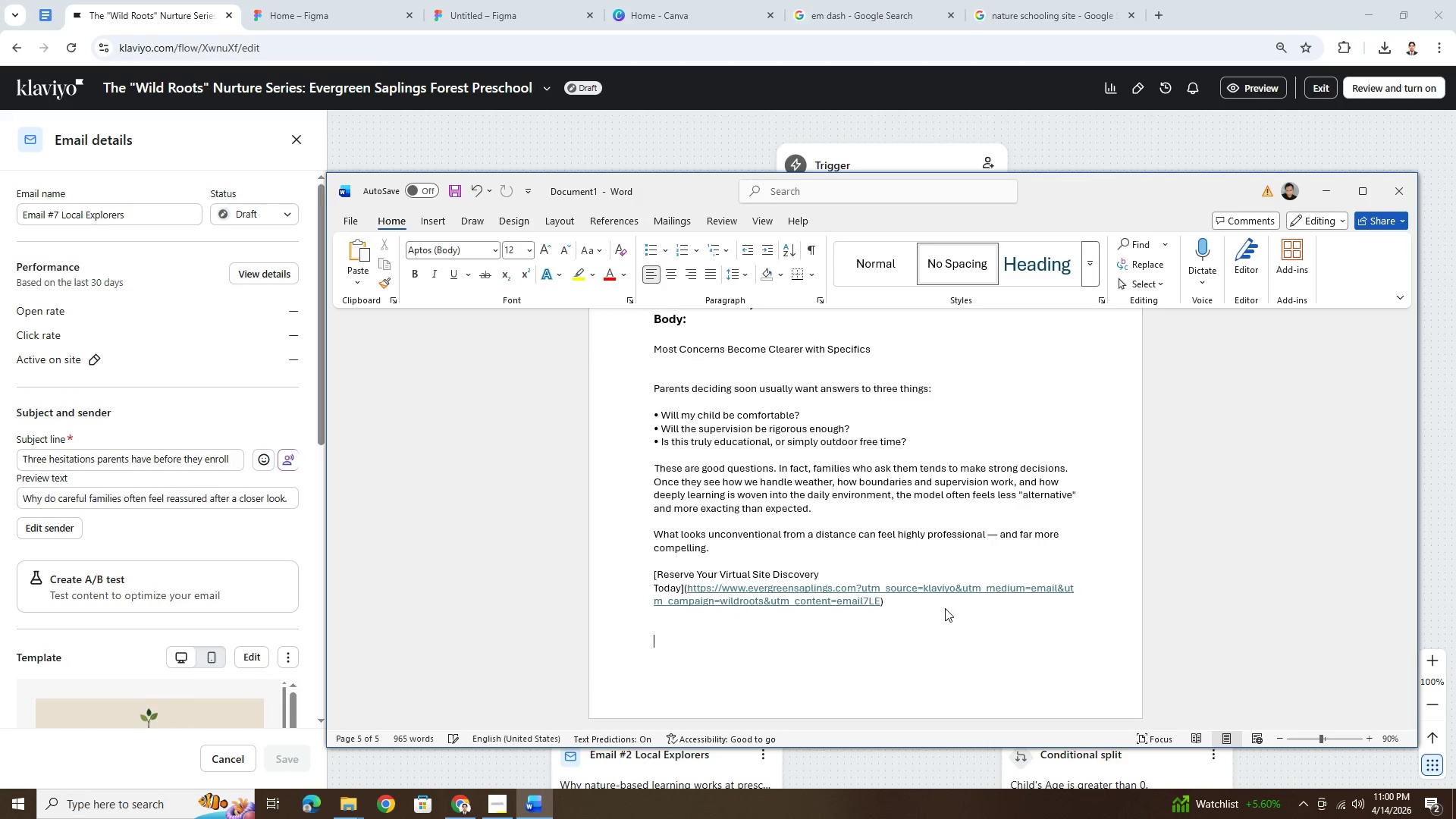 
key(Enter)
 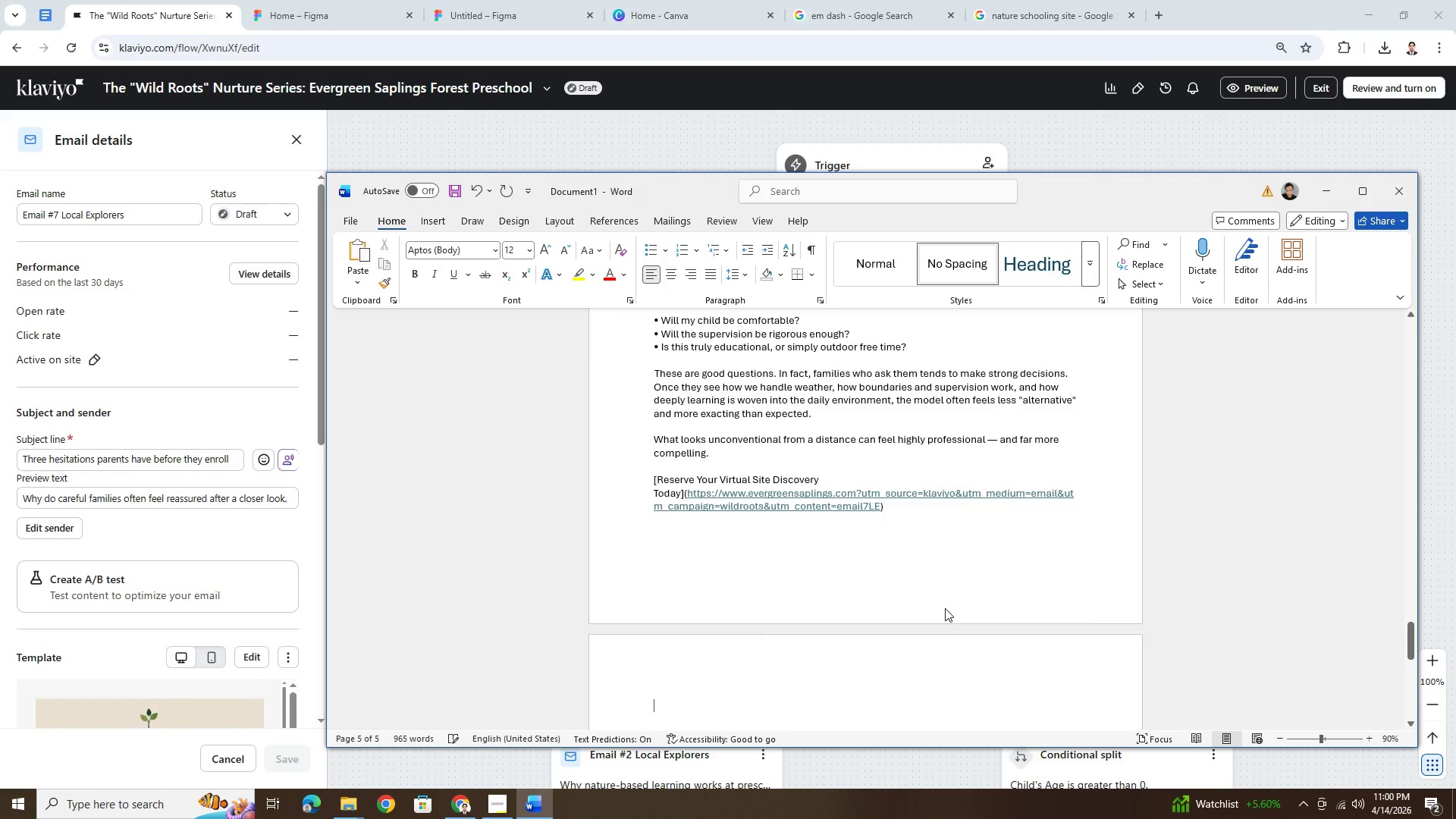 
key(Control+ControlLeft)
 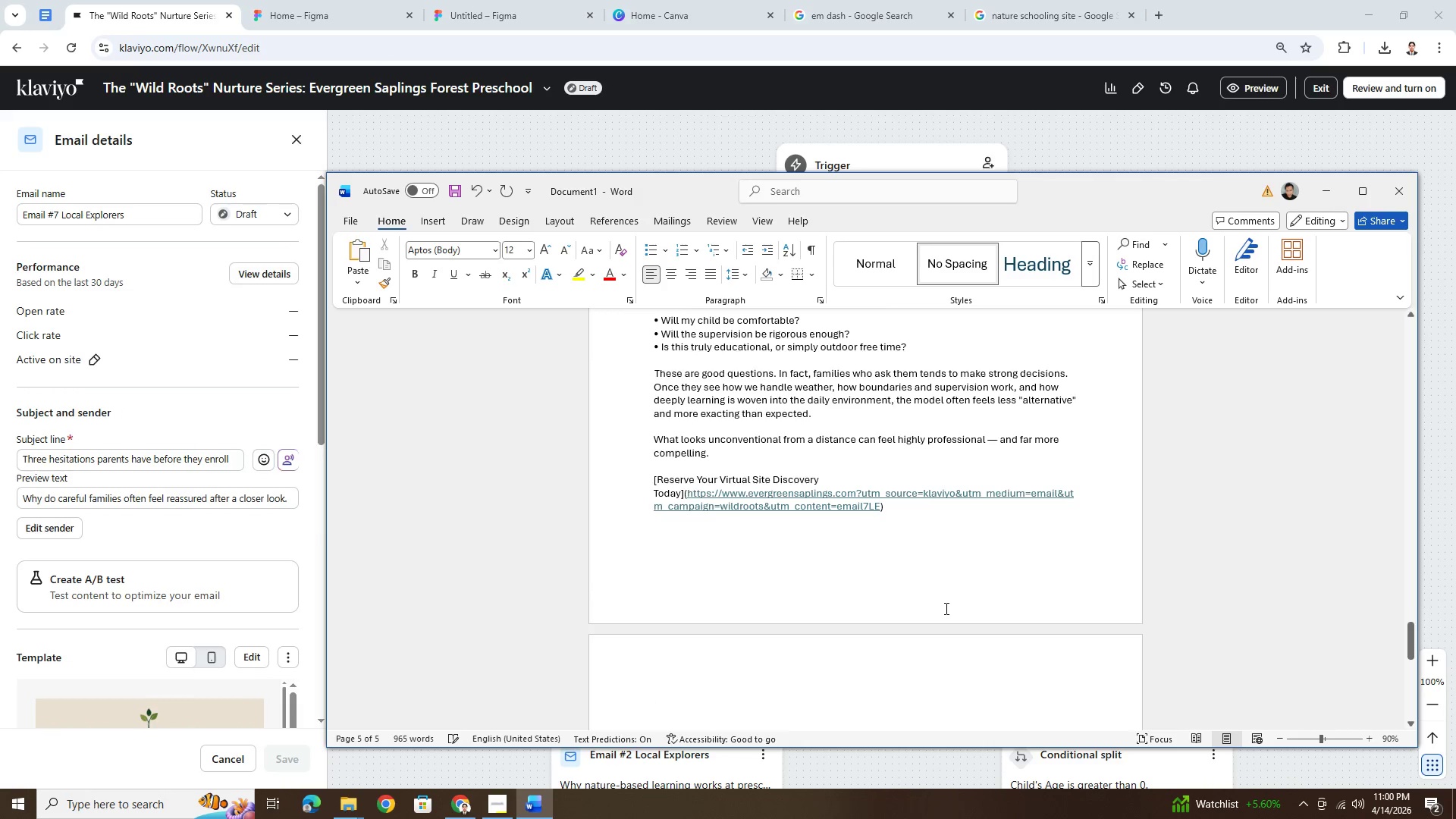 
key(Control+V)
 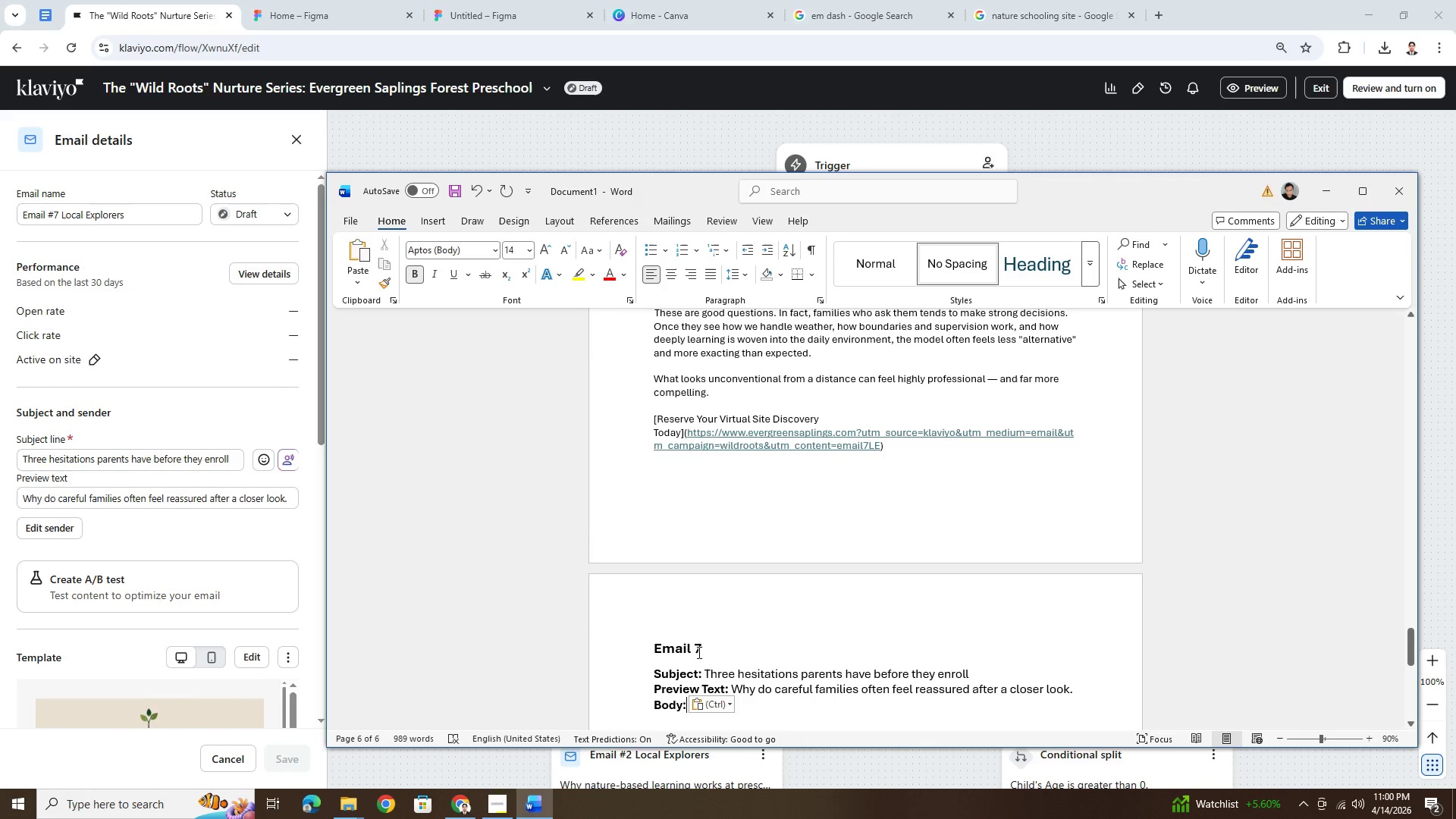 
left_click([702, 648])
 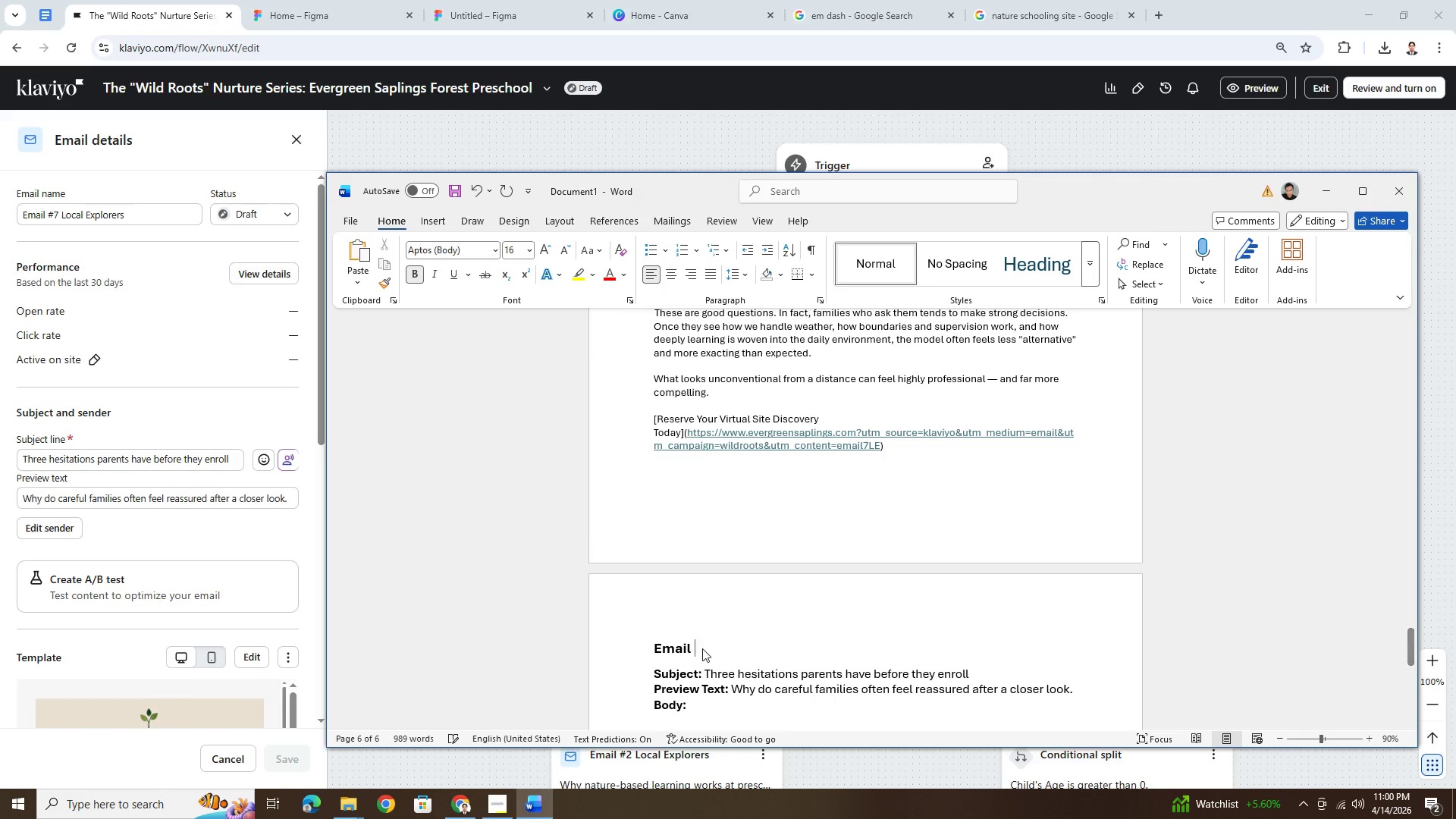 
key(Control+Backspace)
 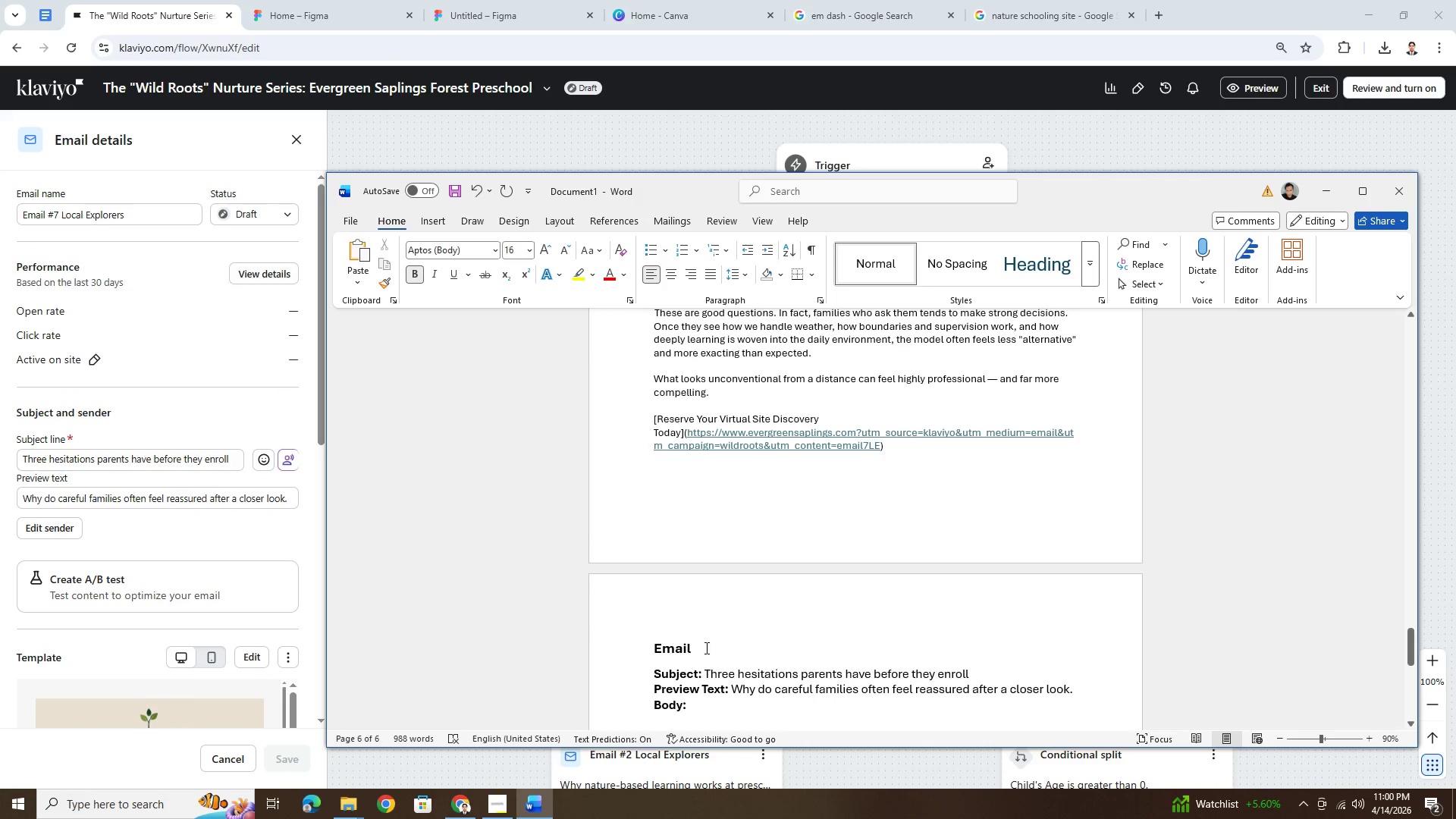 
key(Control+8)
 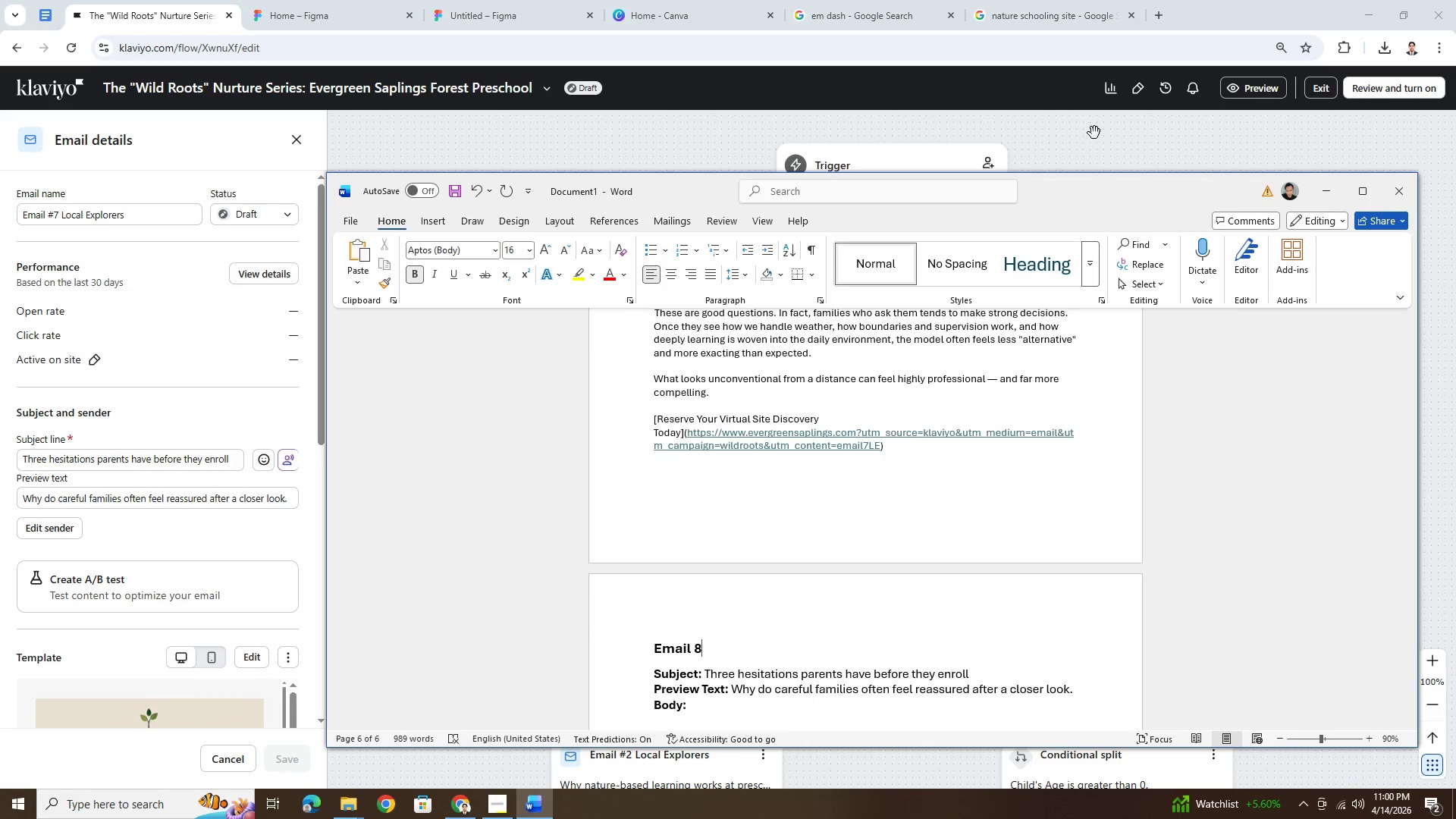 
left_click([1094, 133])
 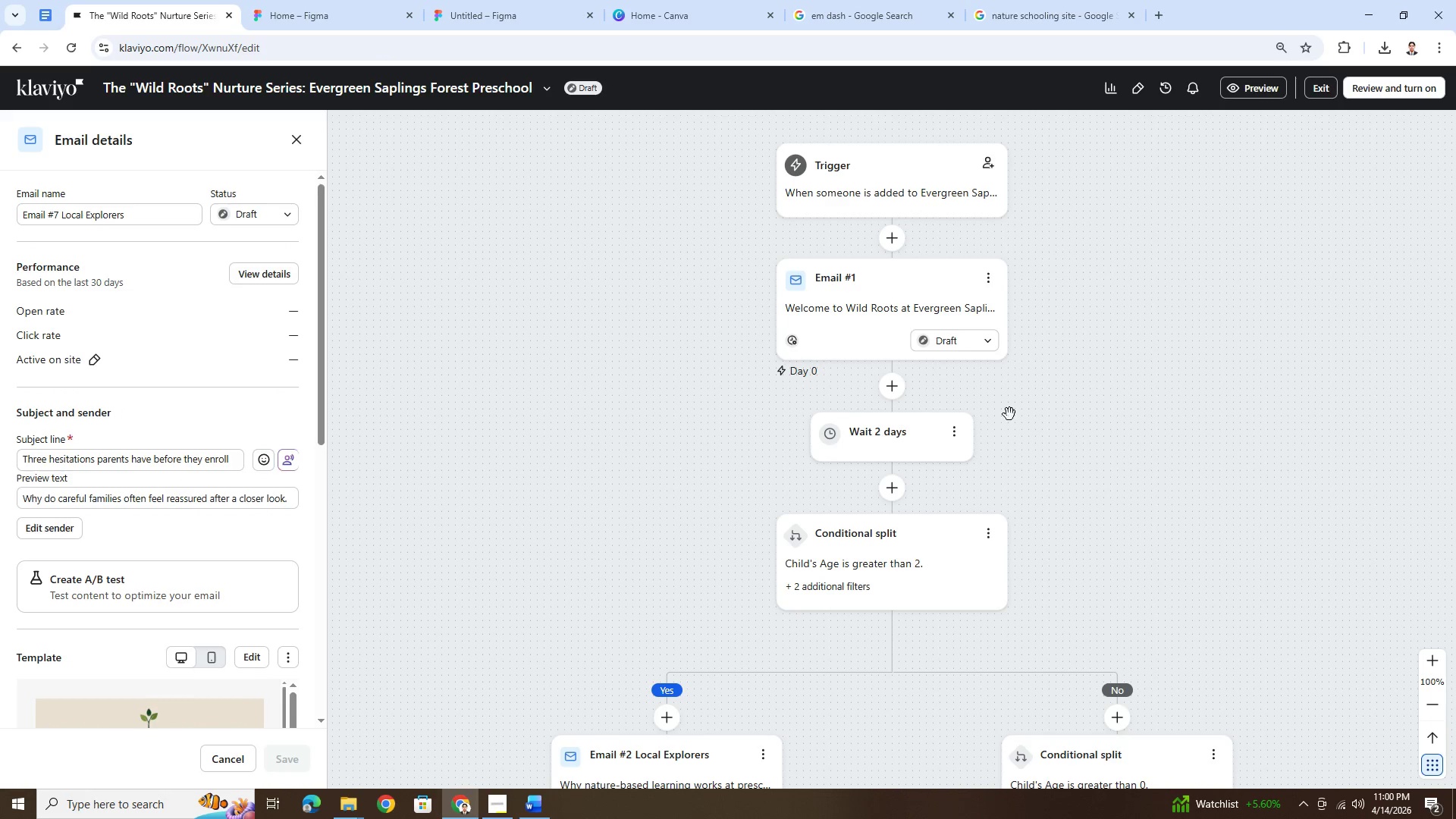 
scroll: coordinate [907, 657], scroll_direction: down, amount: 15.0
 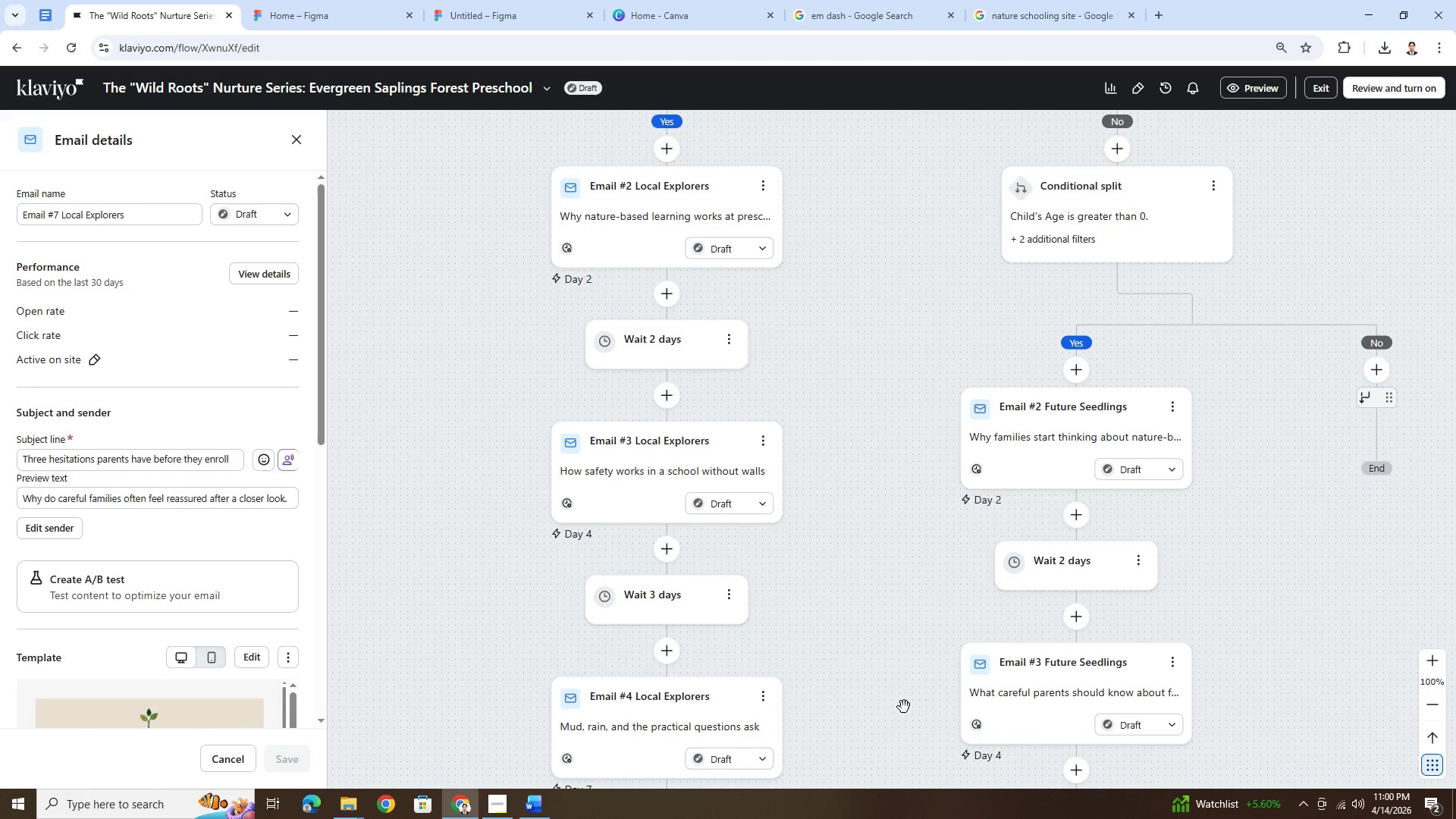 
left_click_drag(start_coordinate=[903, 717], to_coordinate=[913, 431])
 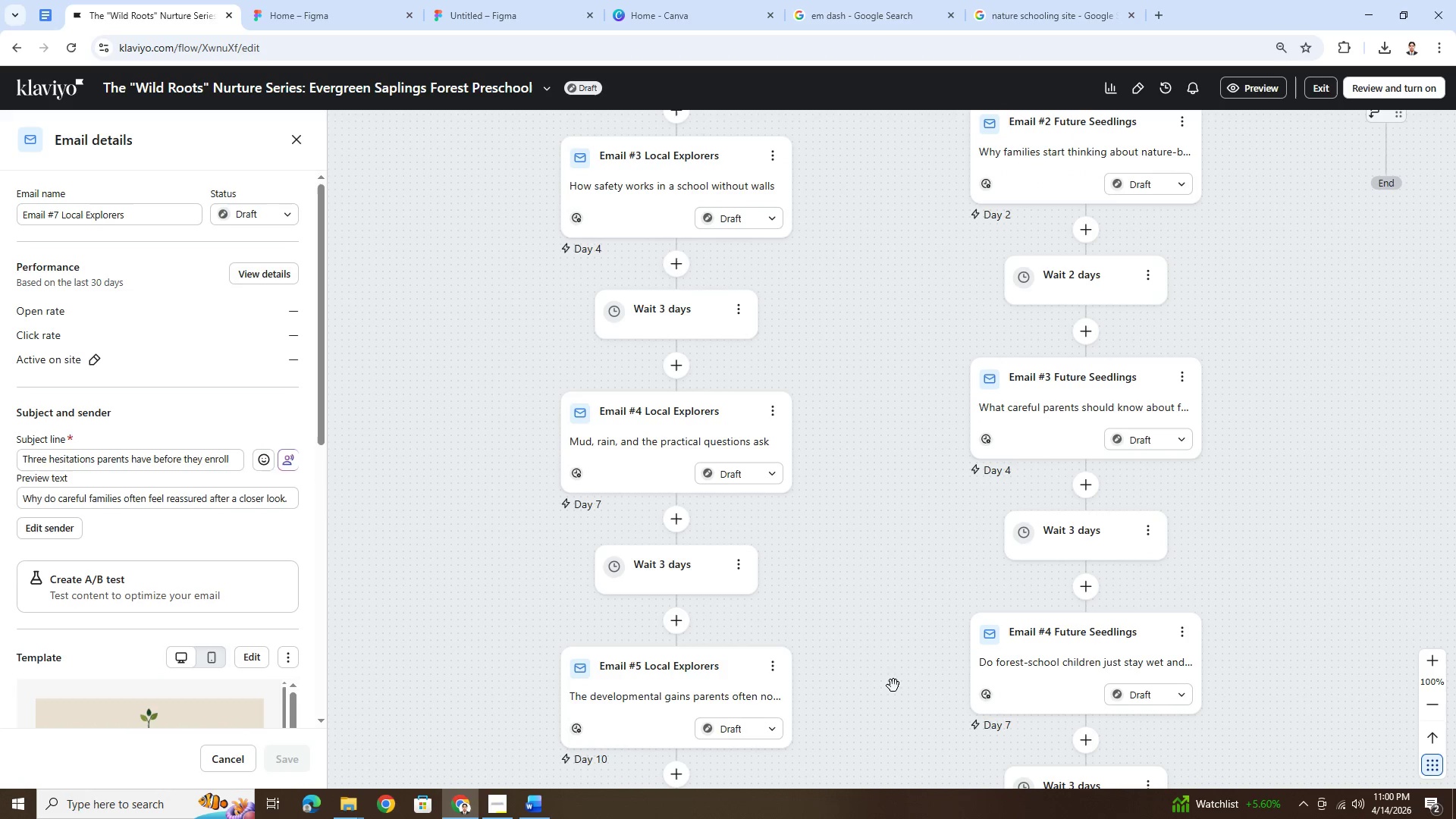 
left_click_drag(start_coordinate=[891, 694], to_coordinate=[892, 336])
 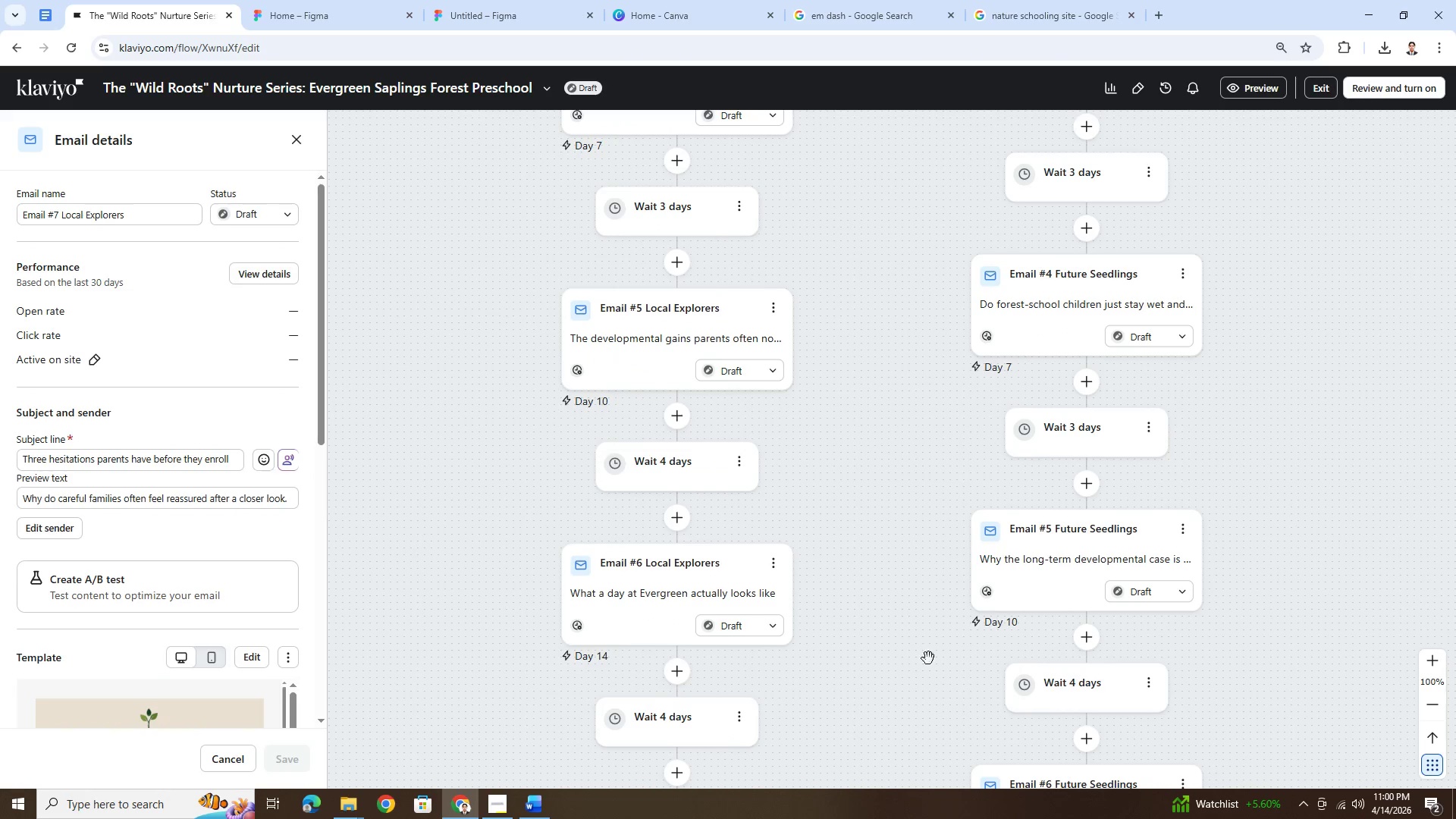 
left_click_drag(start_coordinate=[925, 663], to_coordinate=[927, 375])
 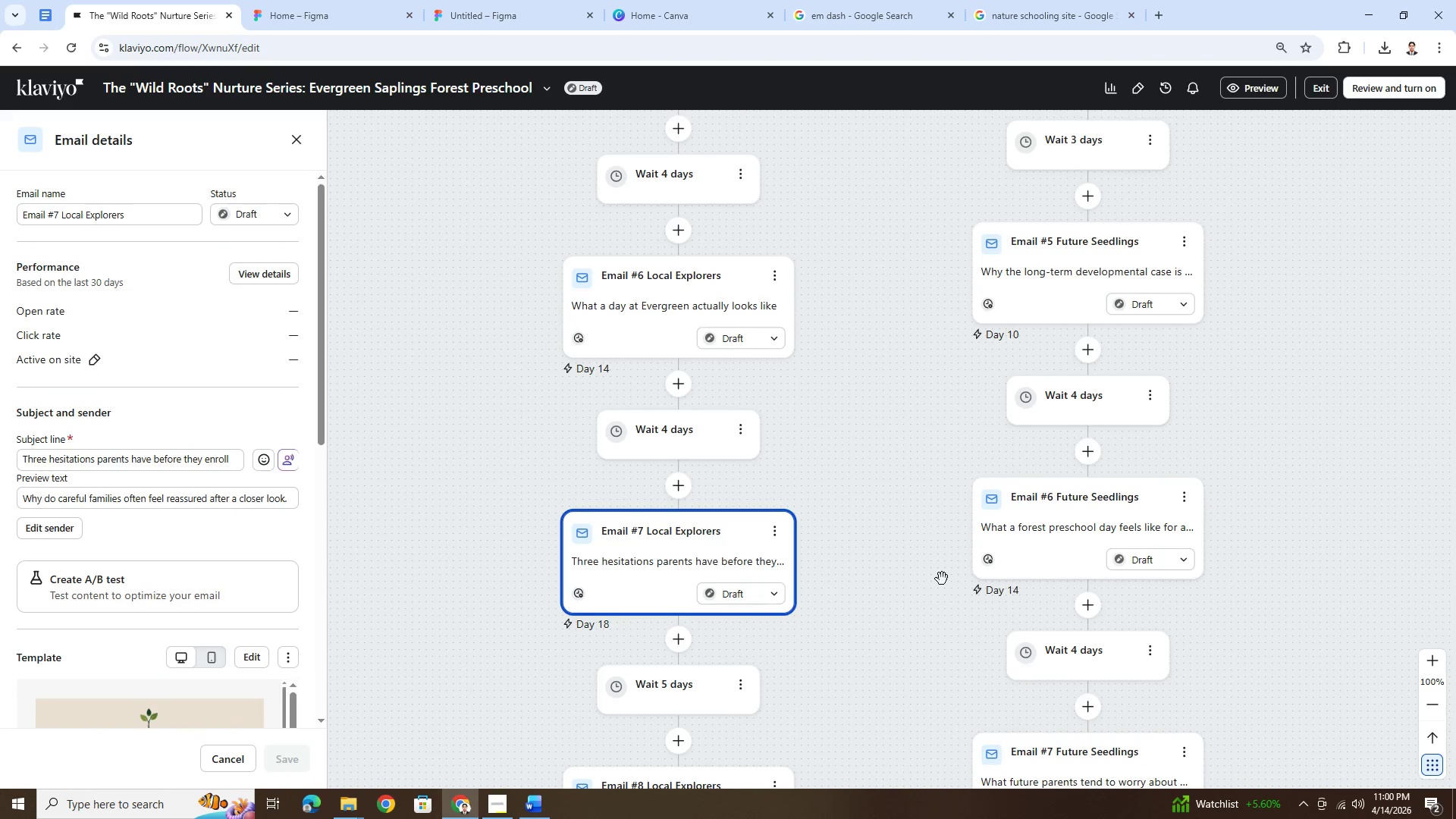 
left_click_drag(start_coordinate=[941, 604], to_coordinate=[933, 367])
 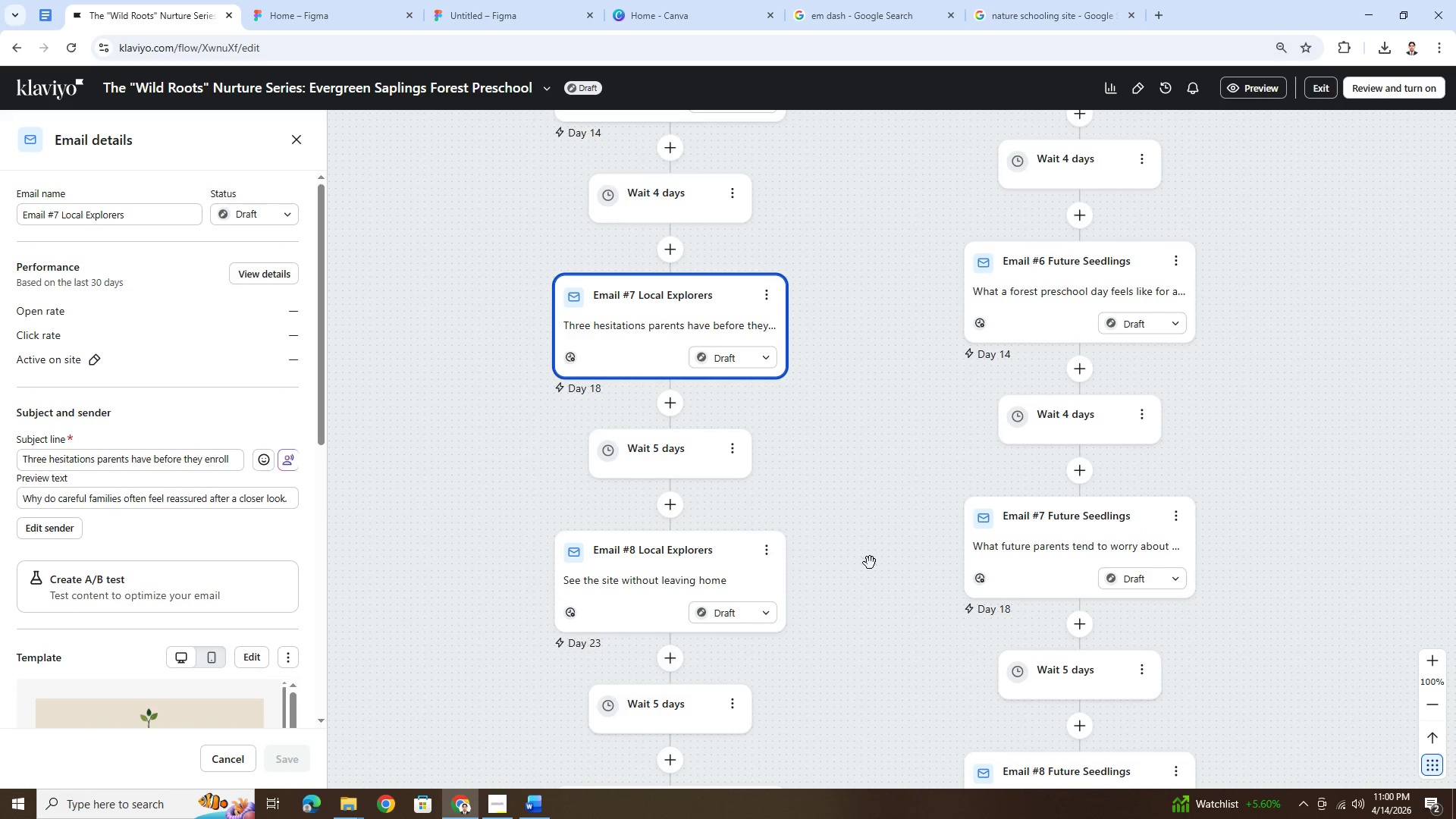 
left_click([632, 563])
 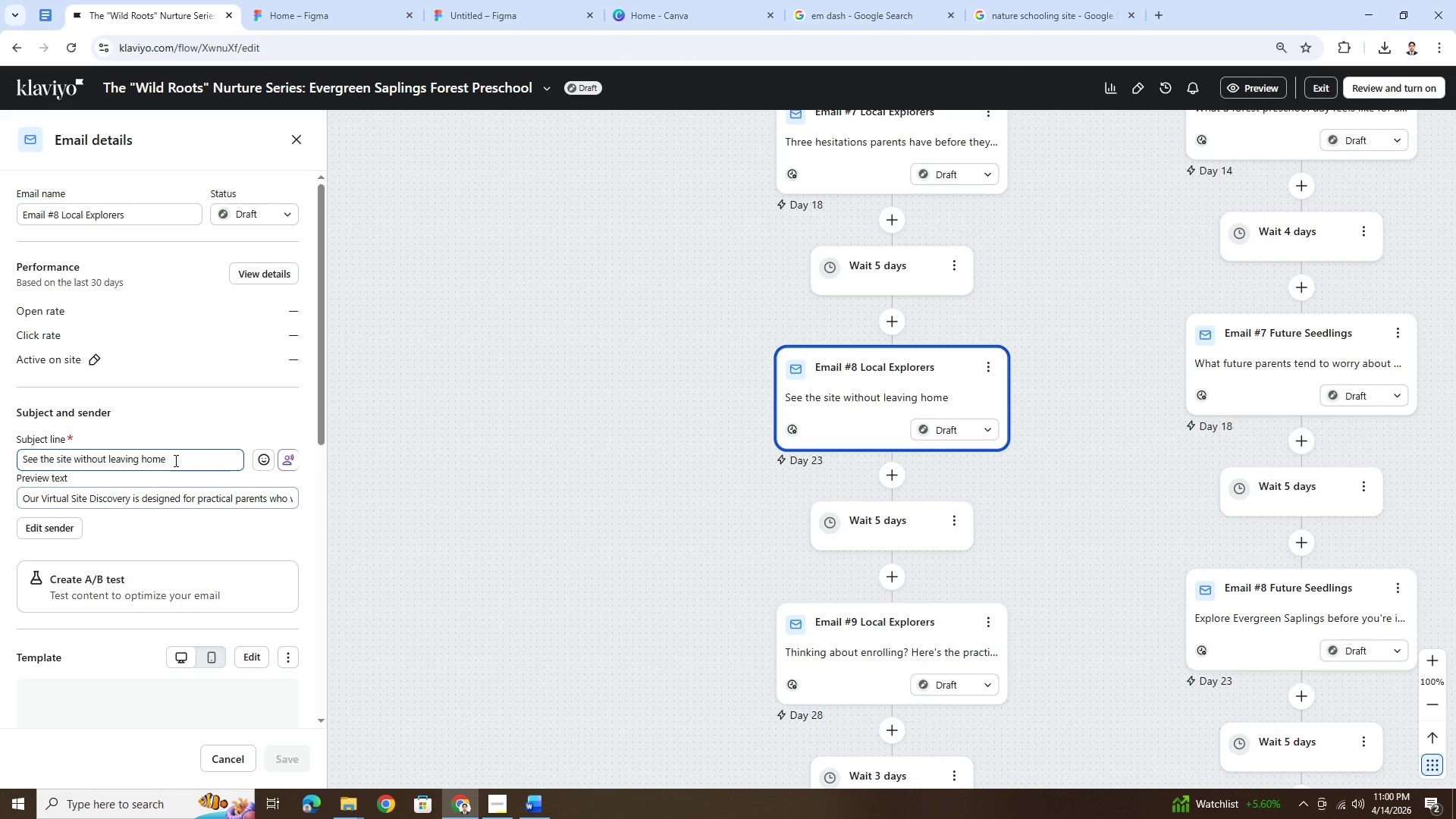 
double_click([175, 460])
 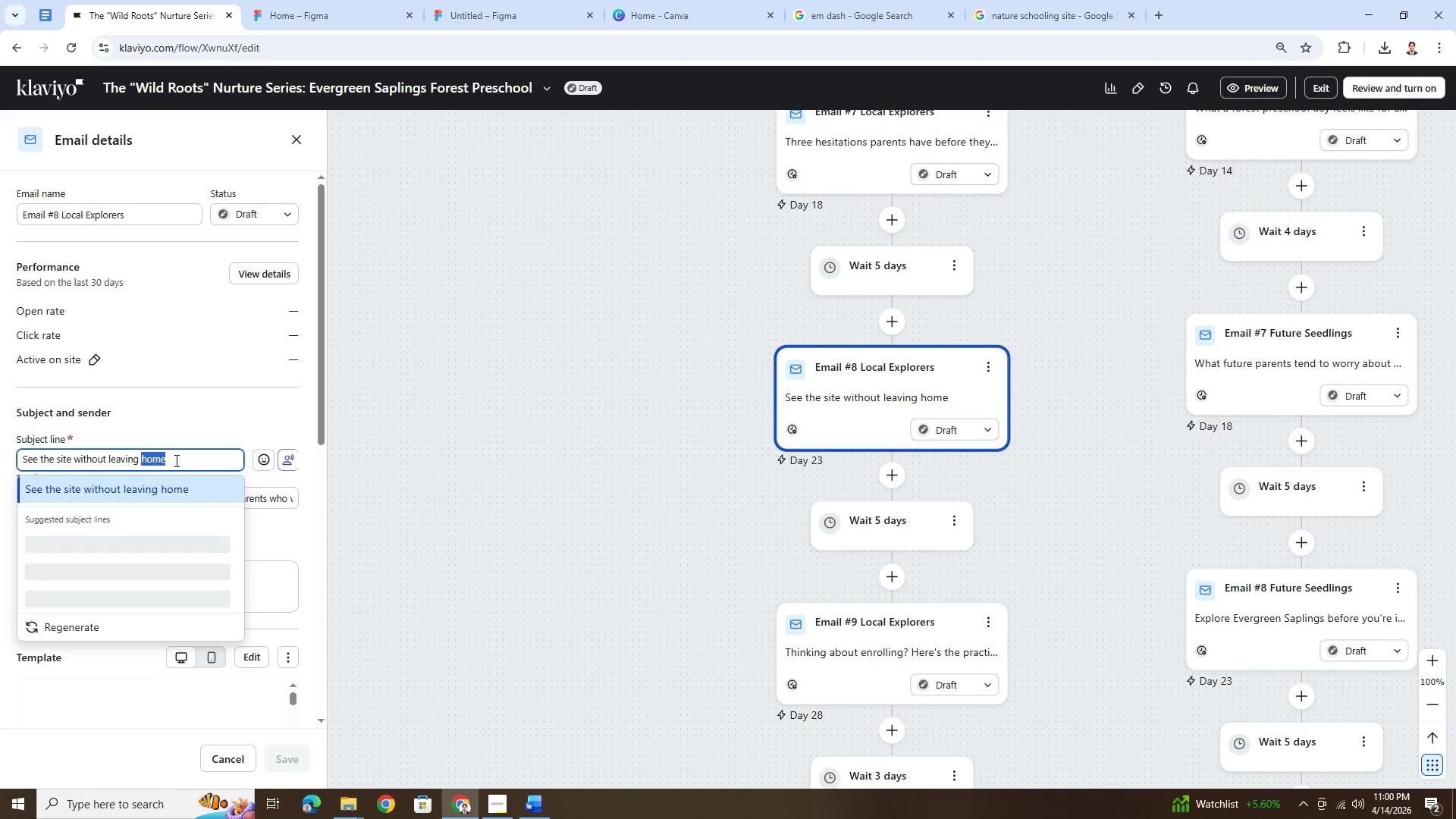 
triple_click([175, 460])
 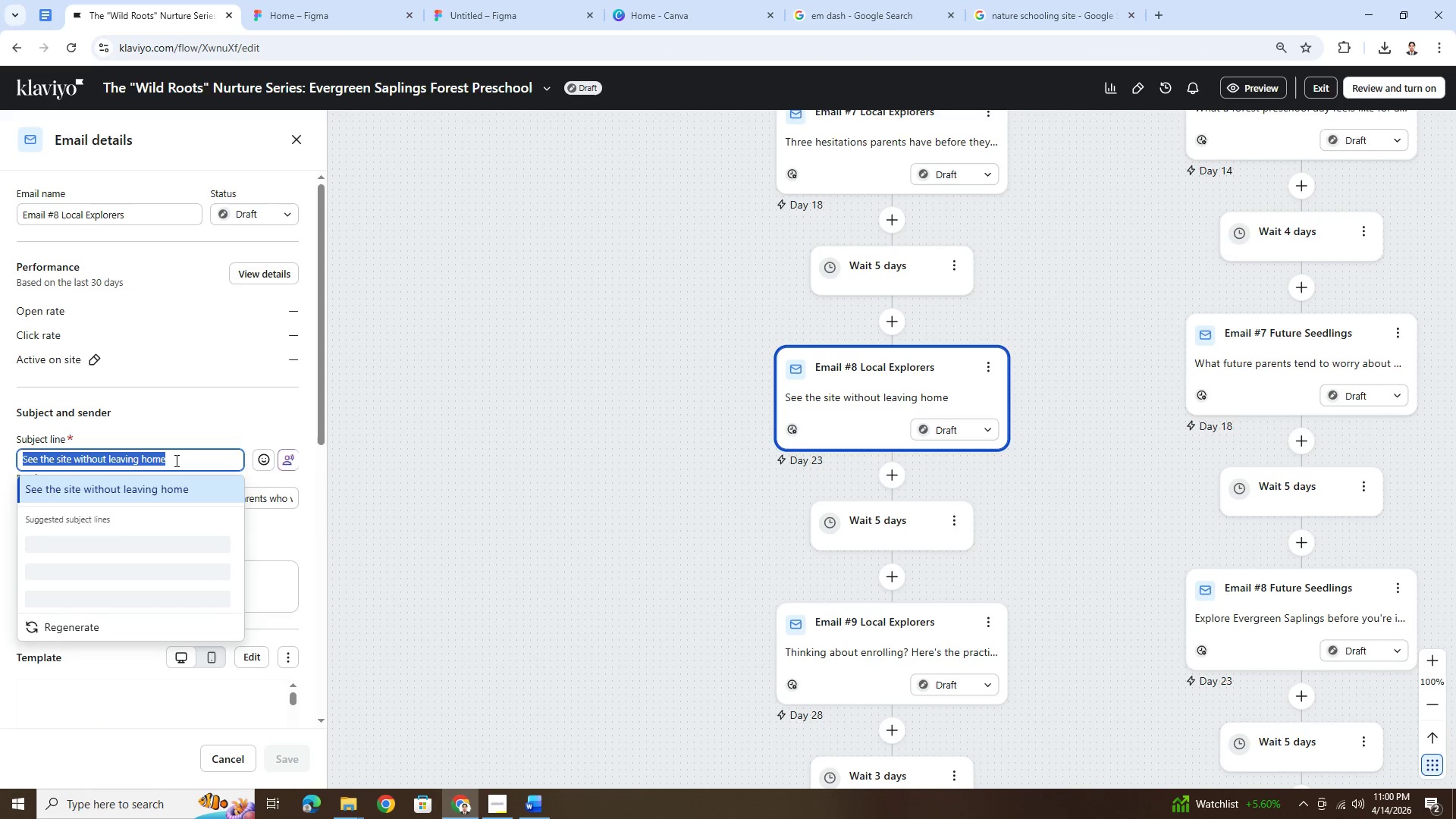 
key(Control+C)
 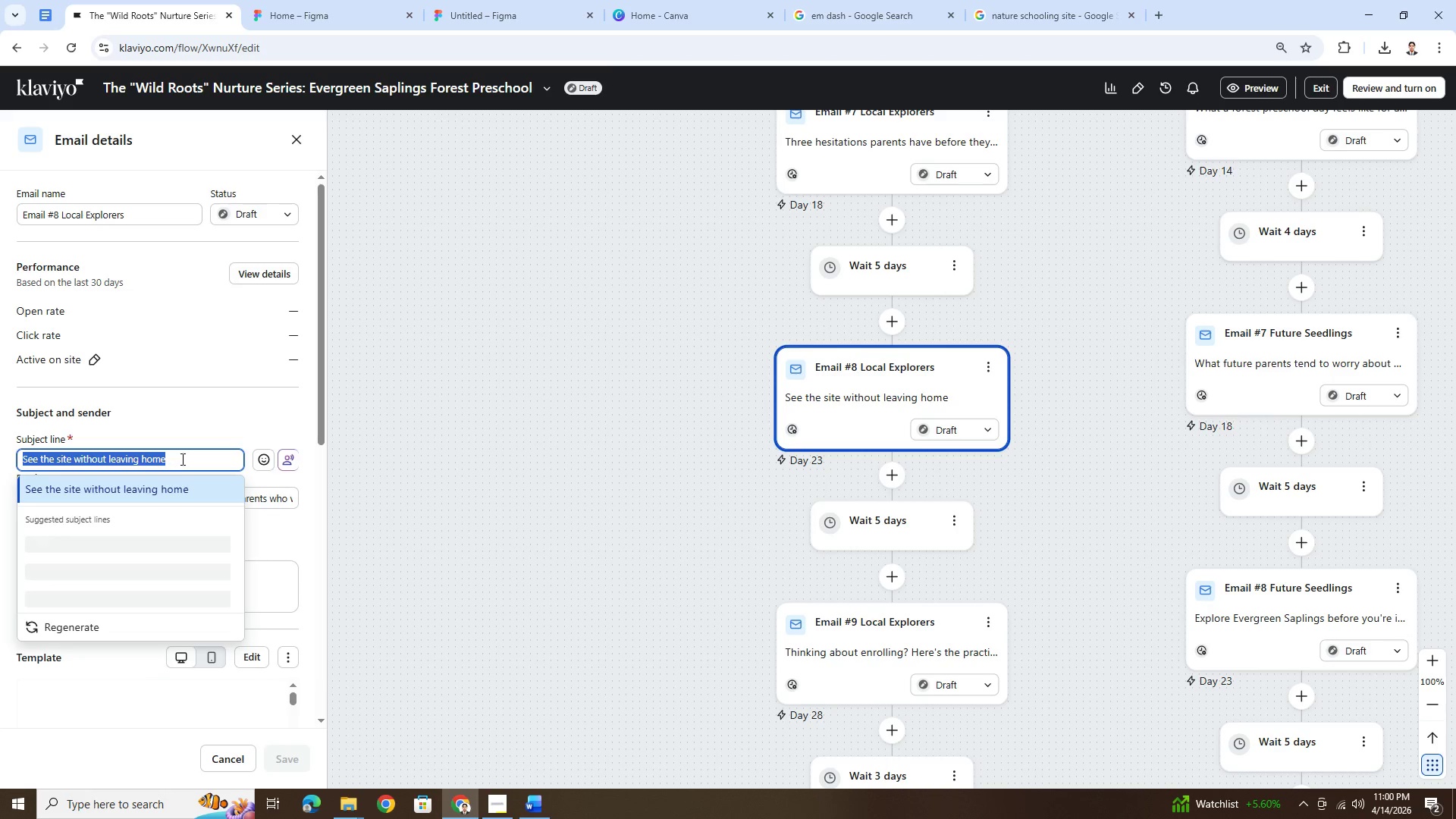 
key(Alt+AltLeft)
 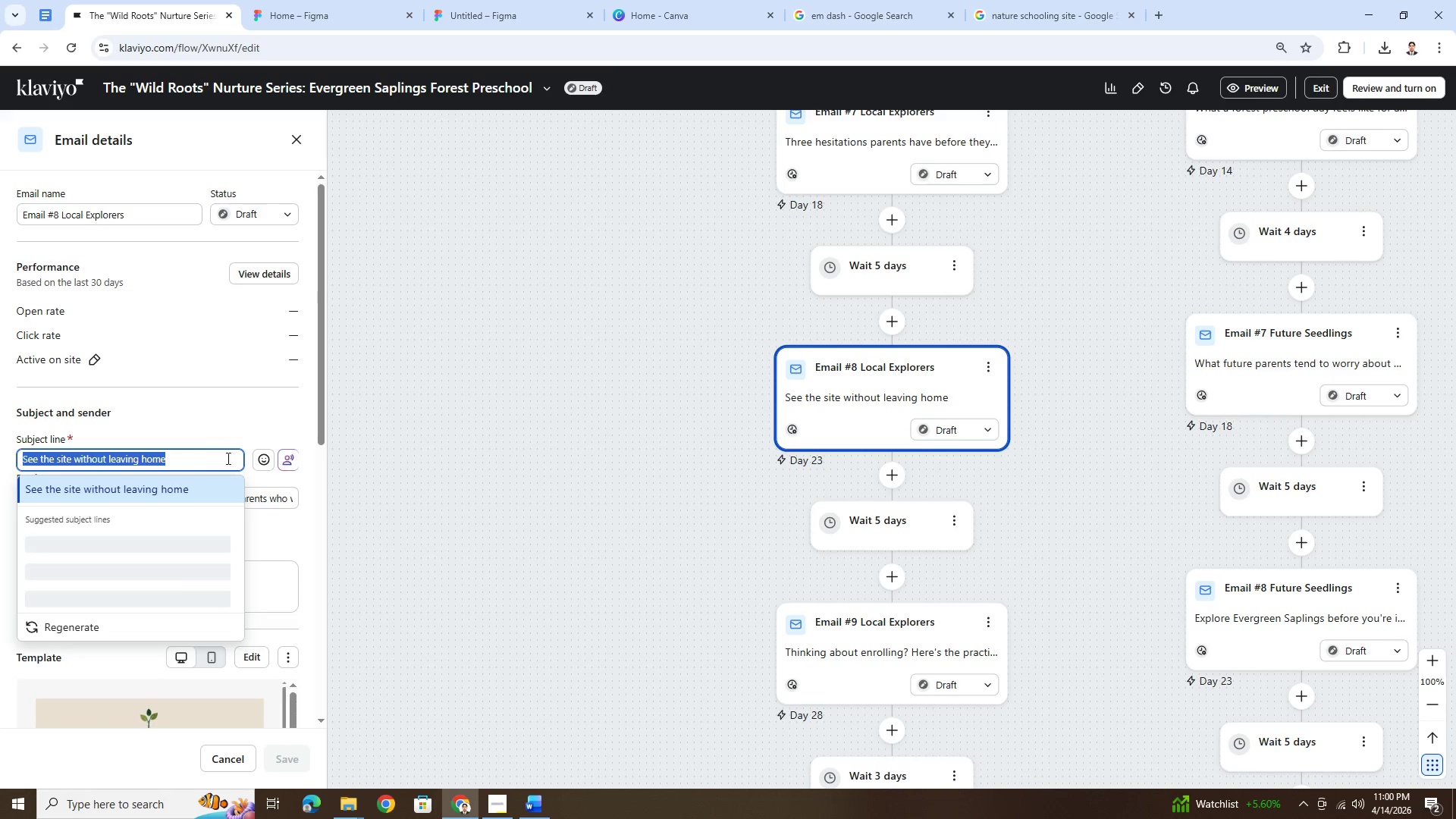 
key(Alt+Tab)
 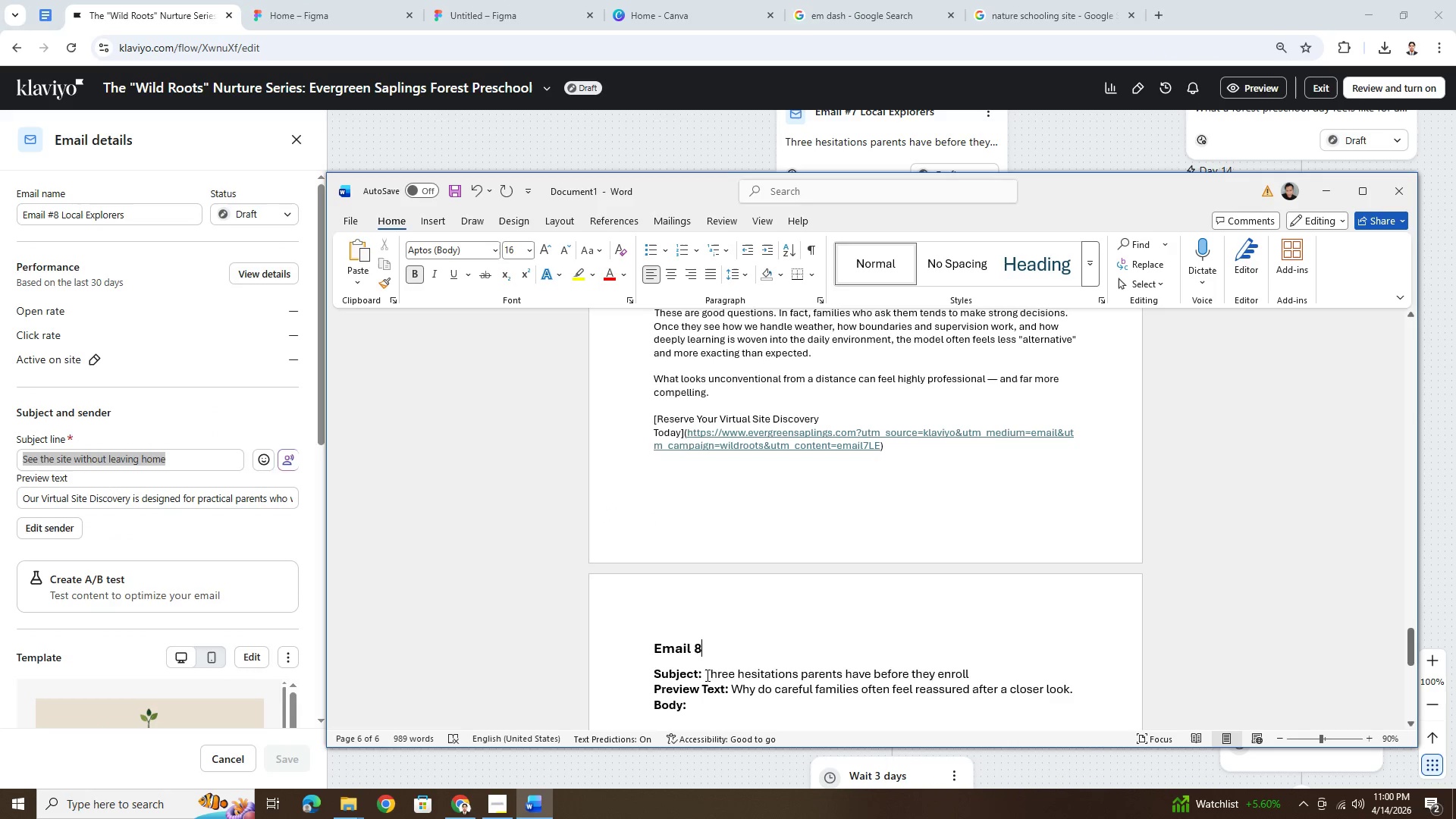 
left_click_drag(start_coordinate=[707, 674], to_coordinate=[962, 671])
 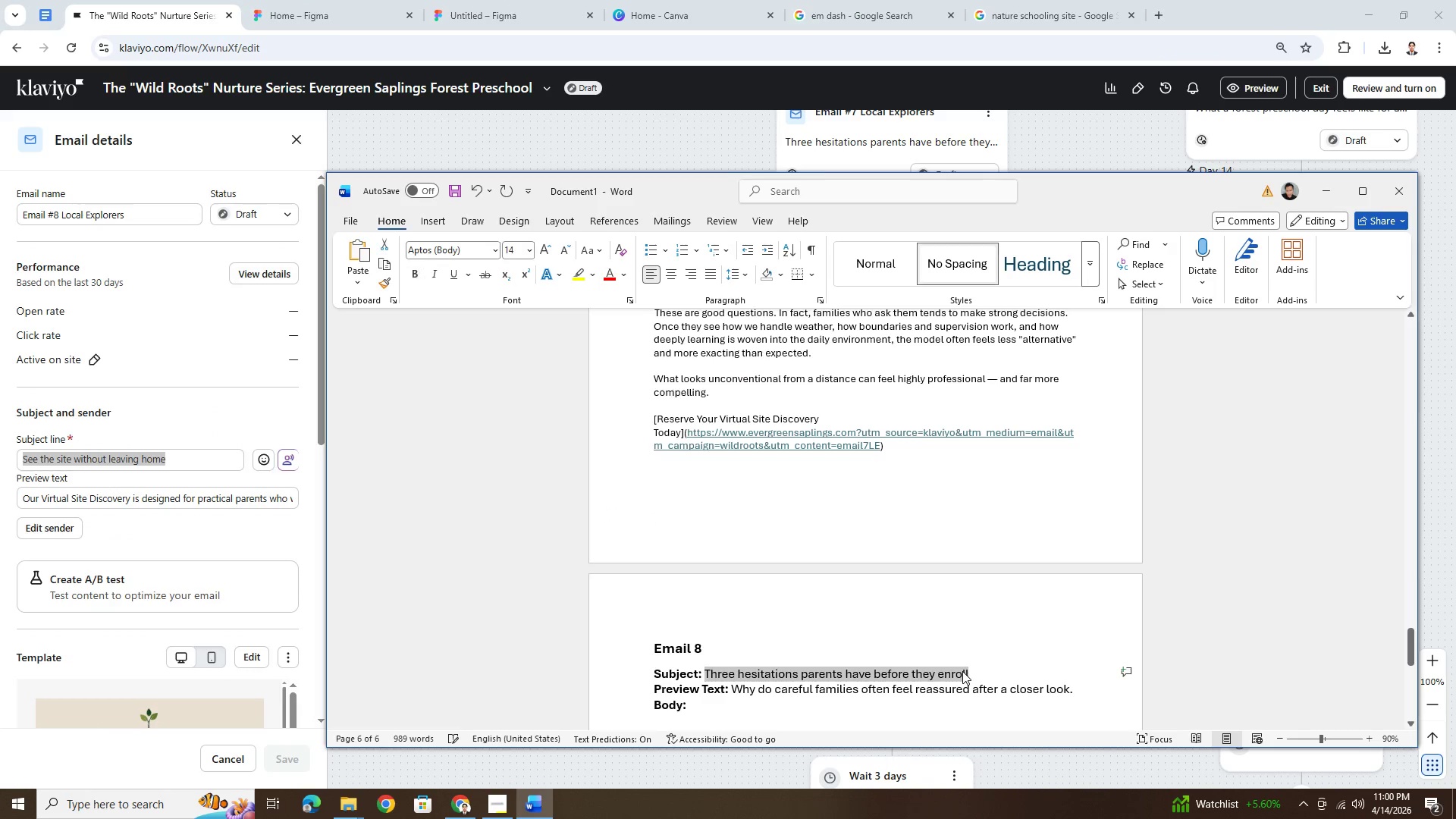 
key(Control+ControlLeft)
 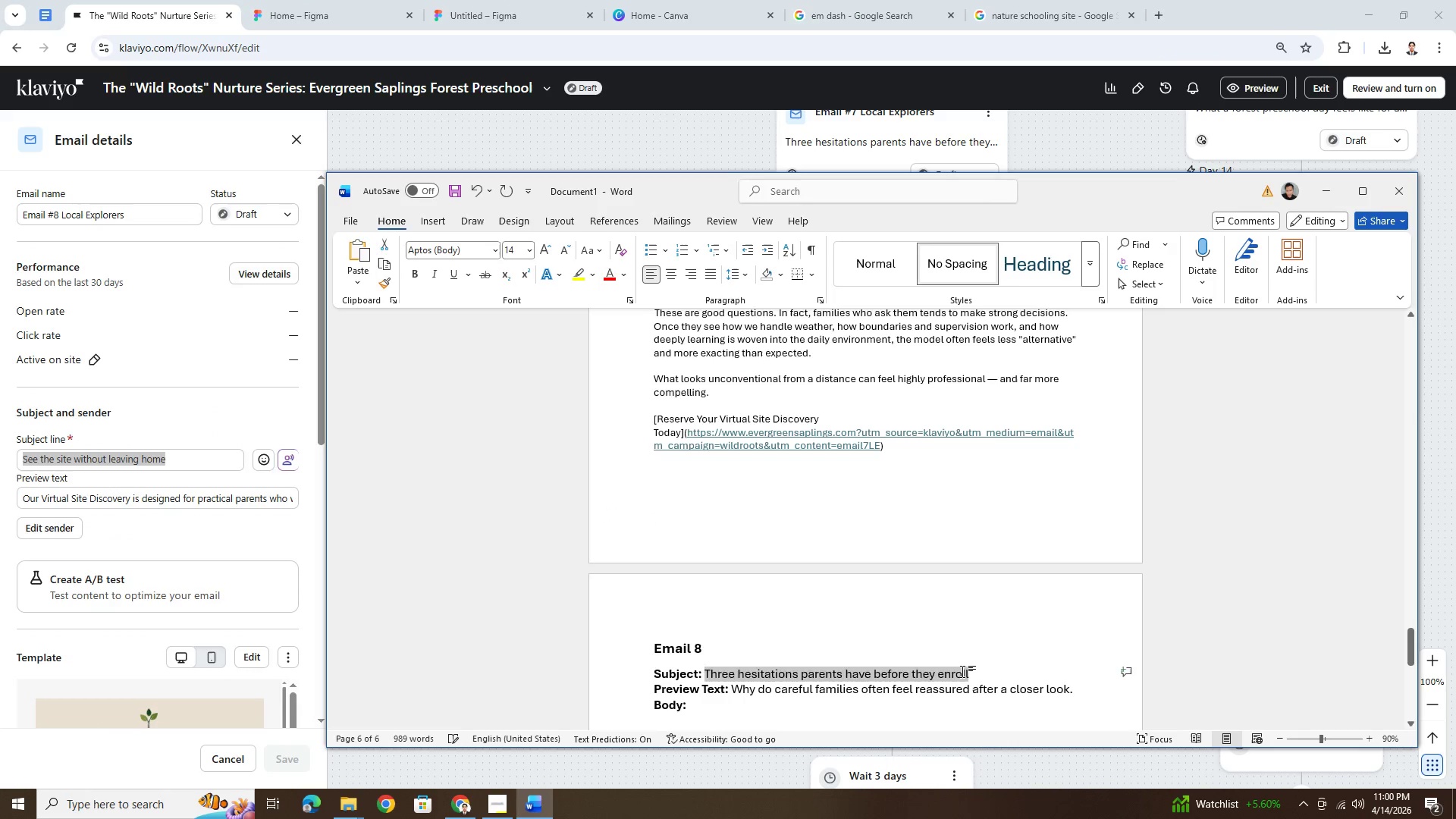 
key(Control+V)
 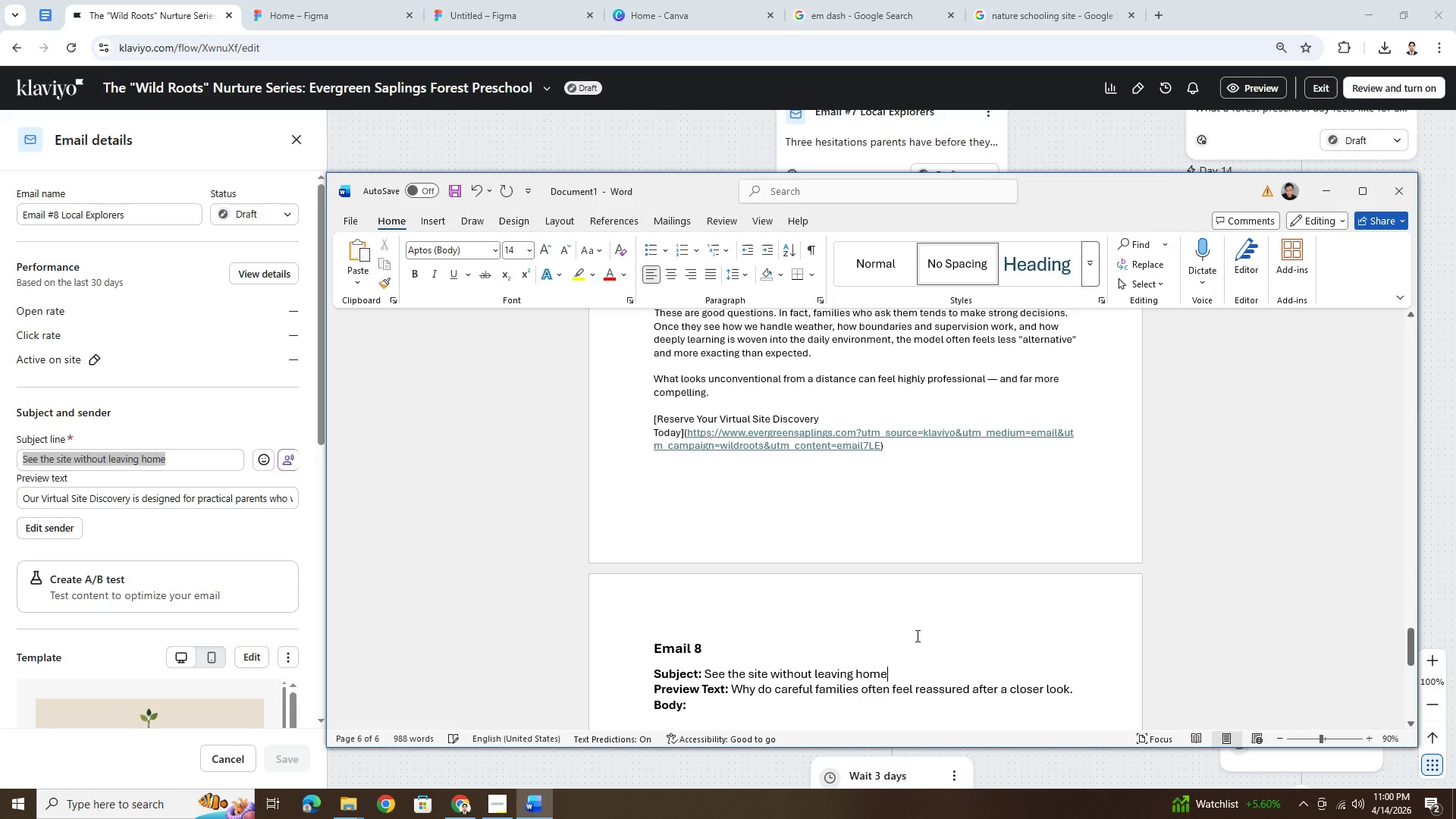 
scroll: coordinate [753, 617], scroll_direction: down, amount: 4.0
 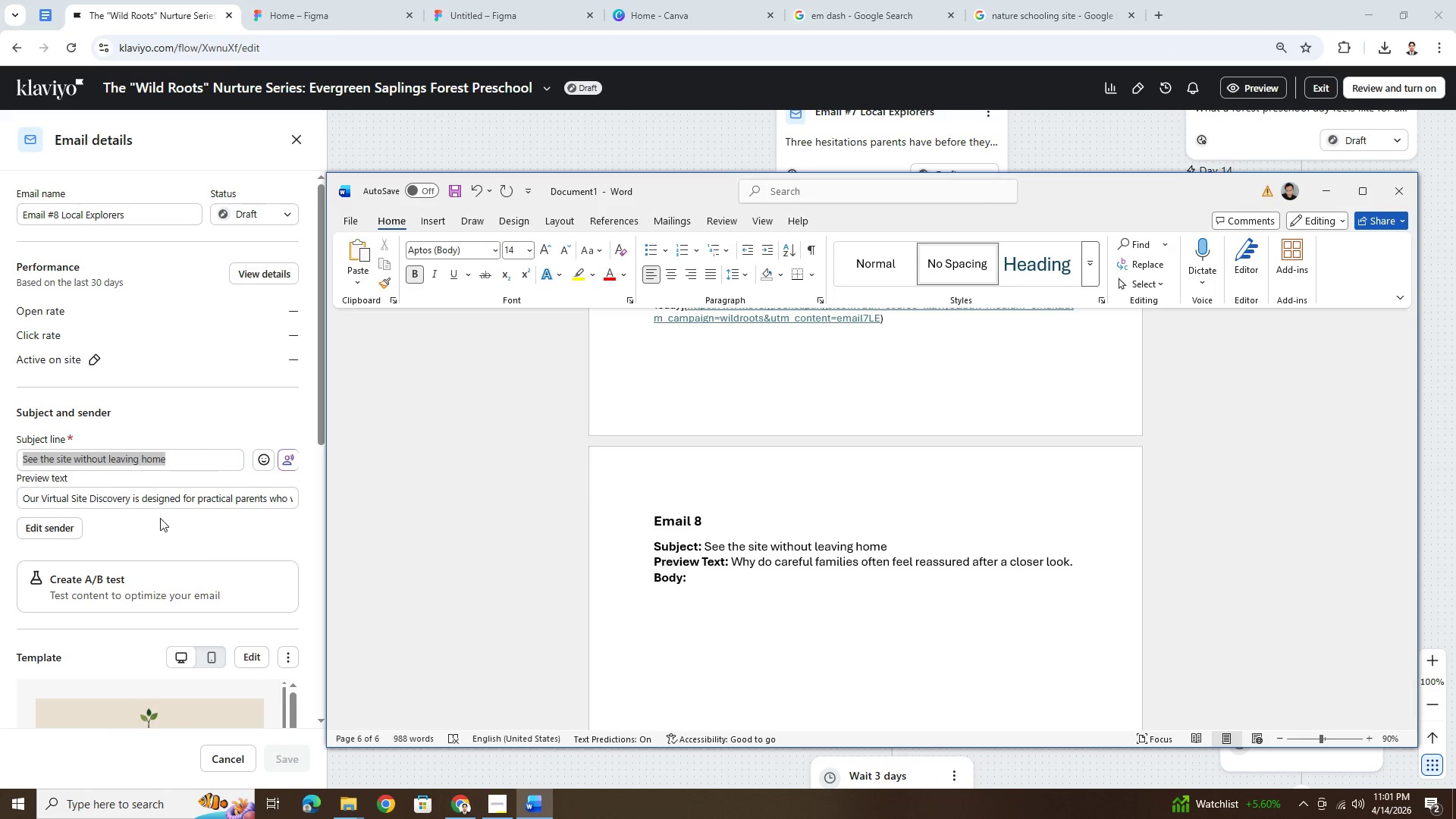 
double_click([174, 494])
 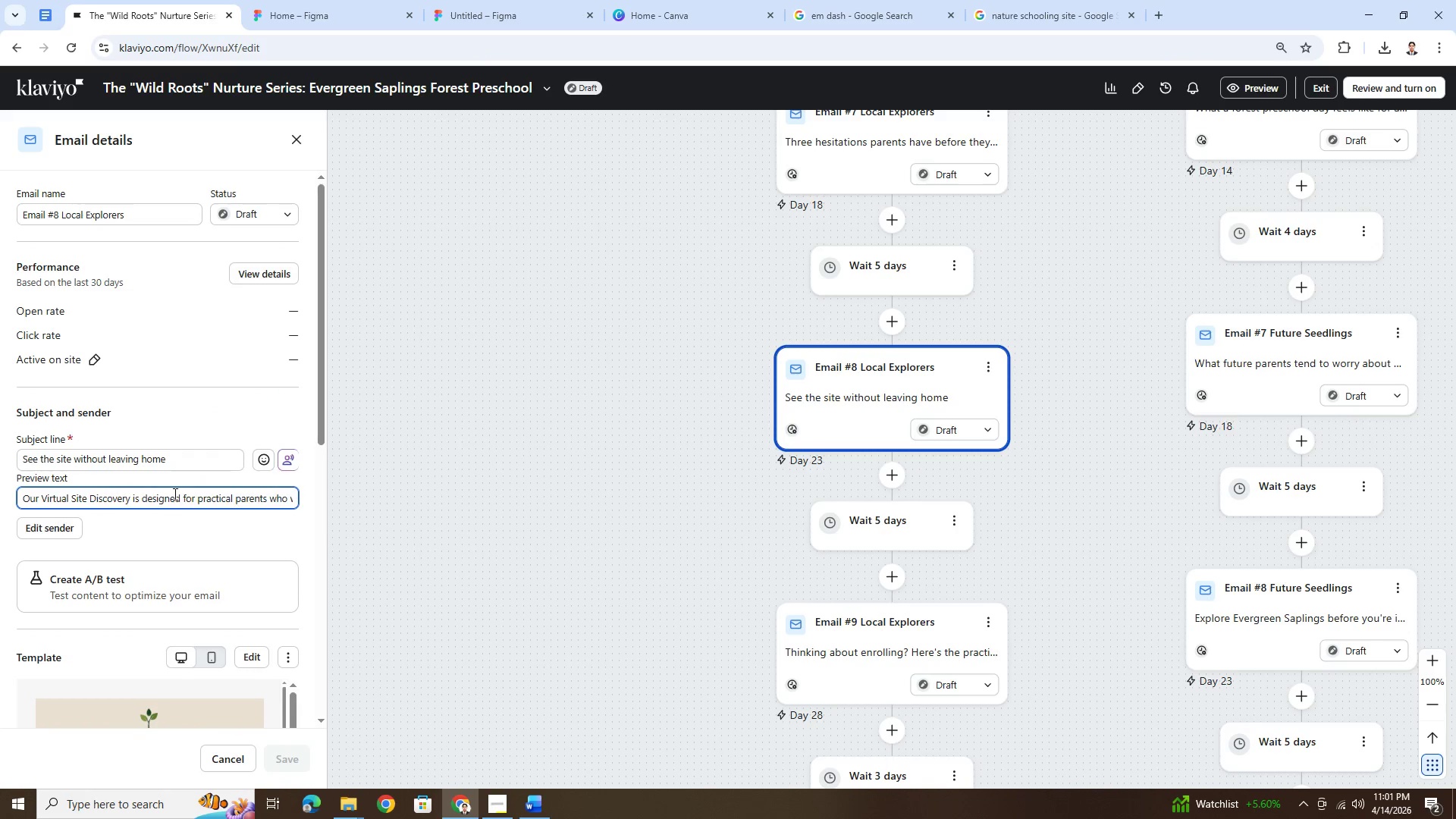 
triple_click([174, 494])
 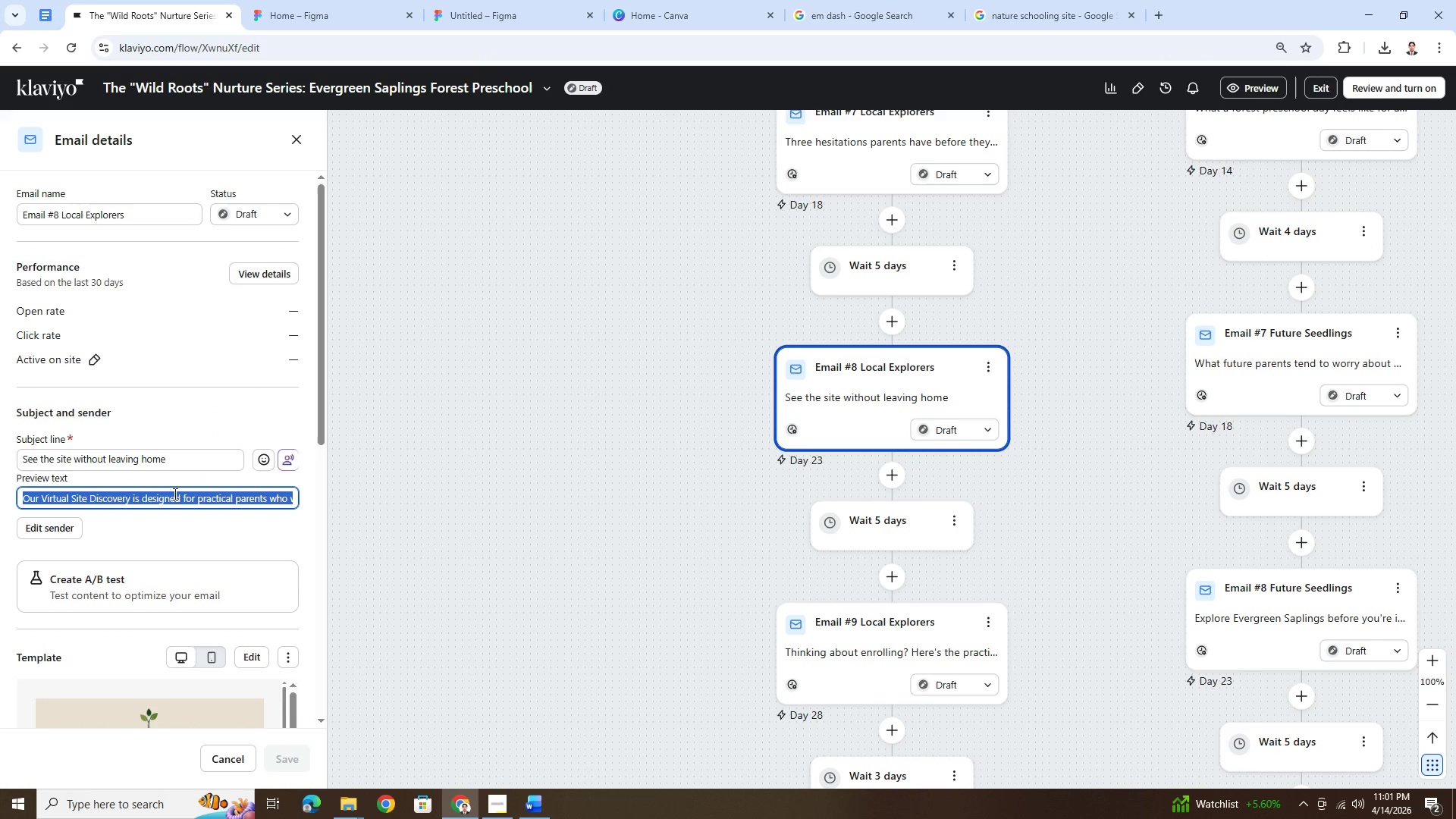 
key(Control+ControlLeft)
 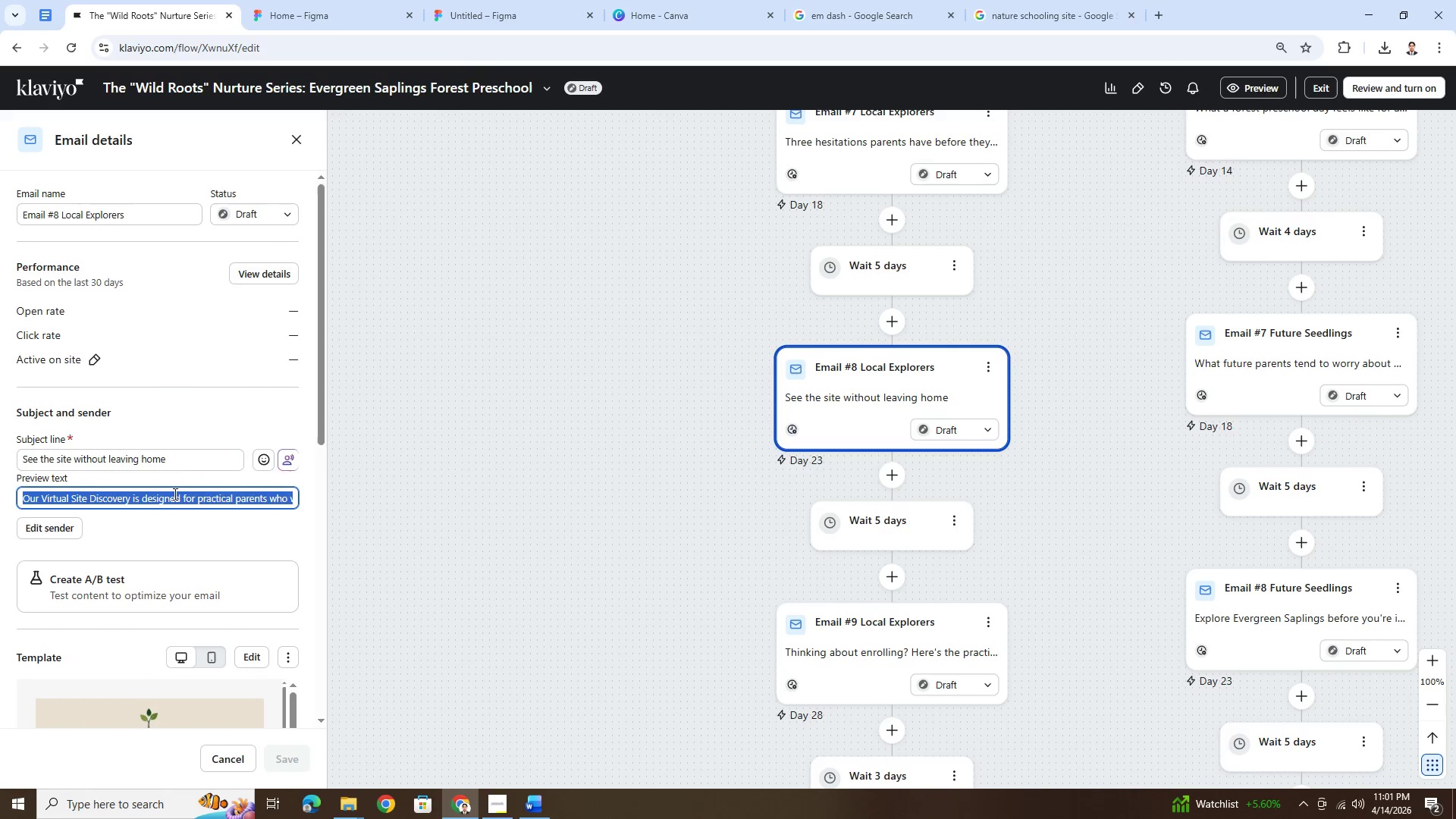 
key(Control+C)
 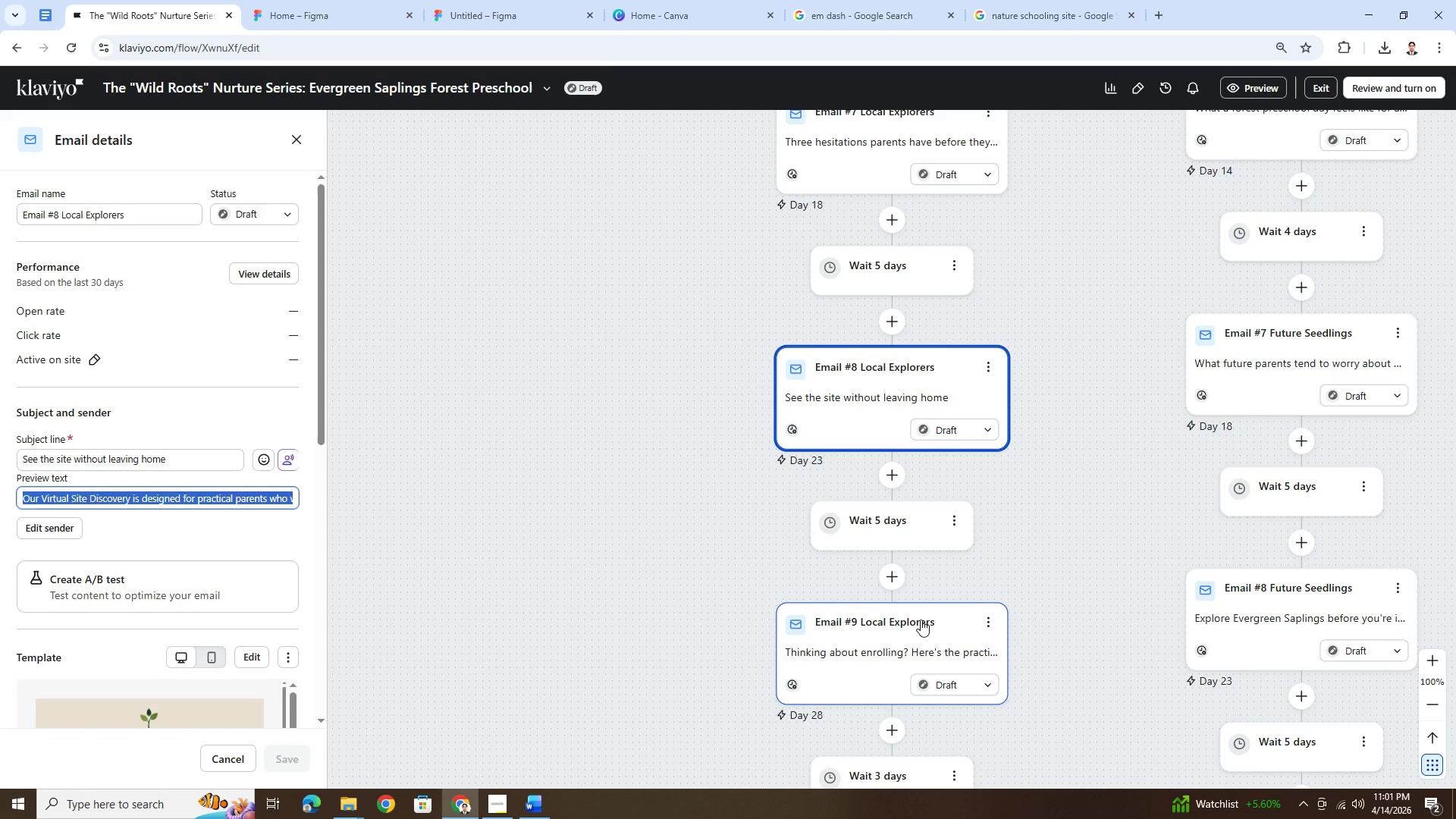 
key(Alt+AltLeft)
 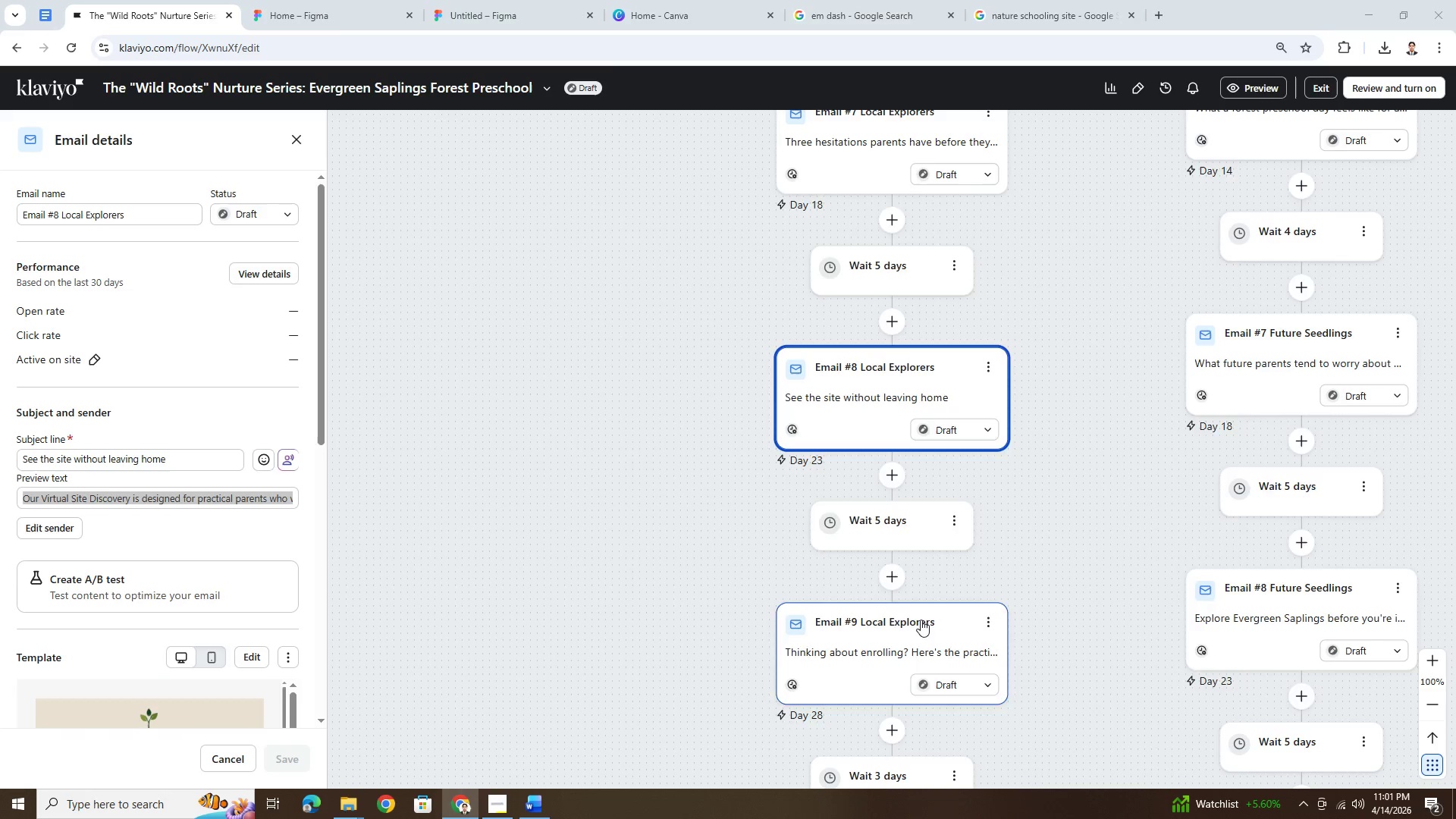 
key(Alt+Tab)
 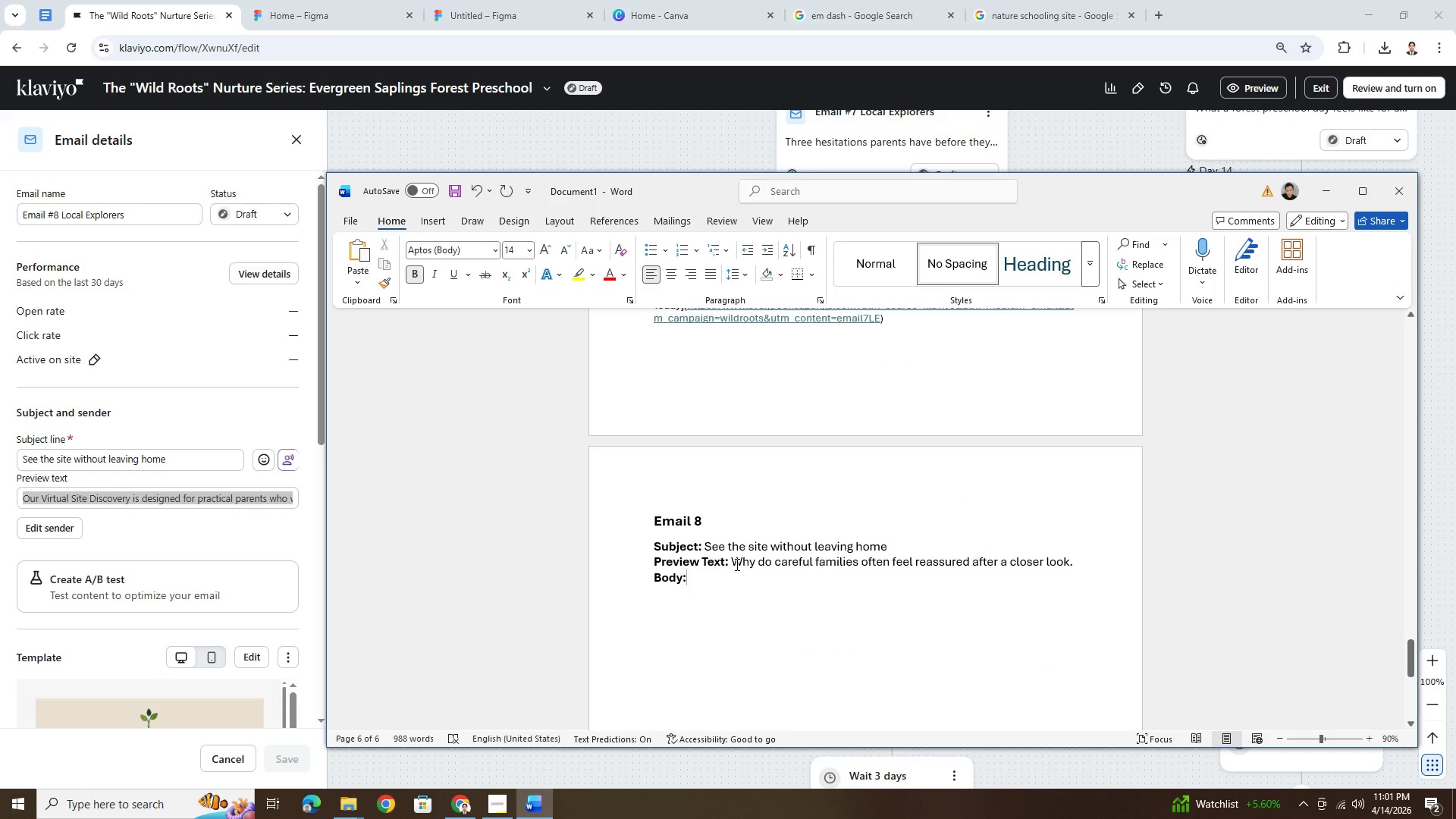 
left_click_drag(start_coordinate=[735, 564], to_coordinate=[1072, 567])
 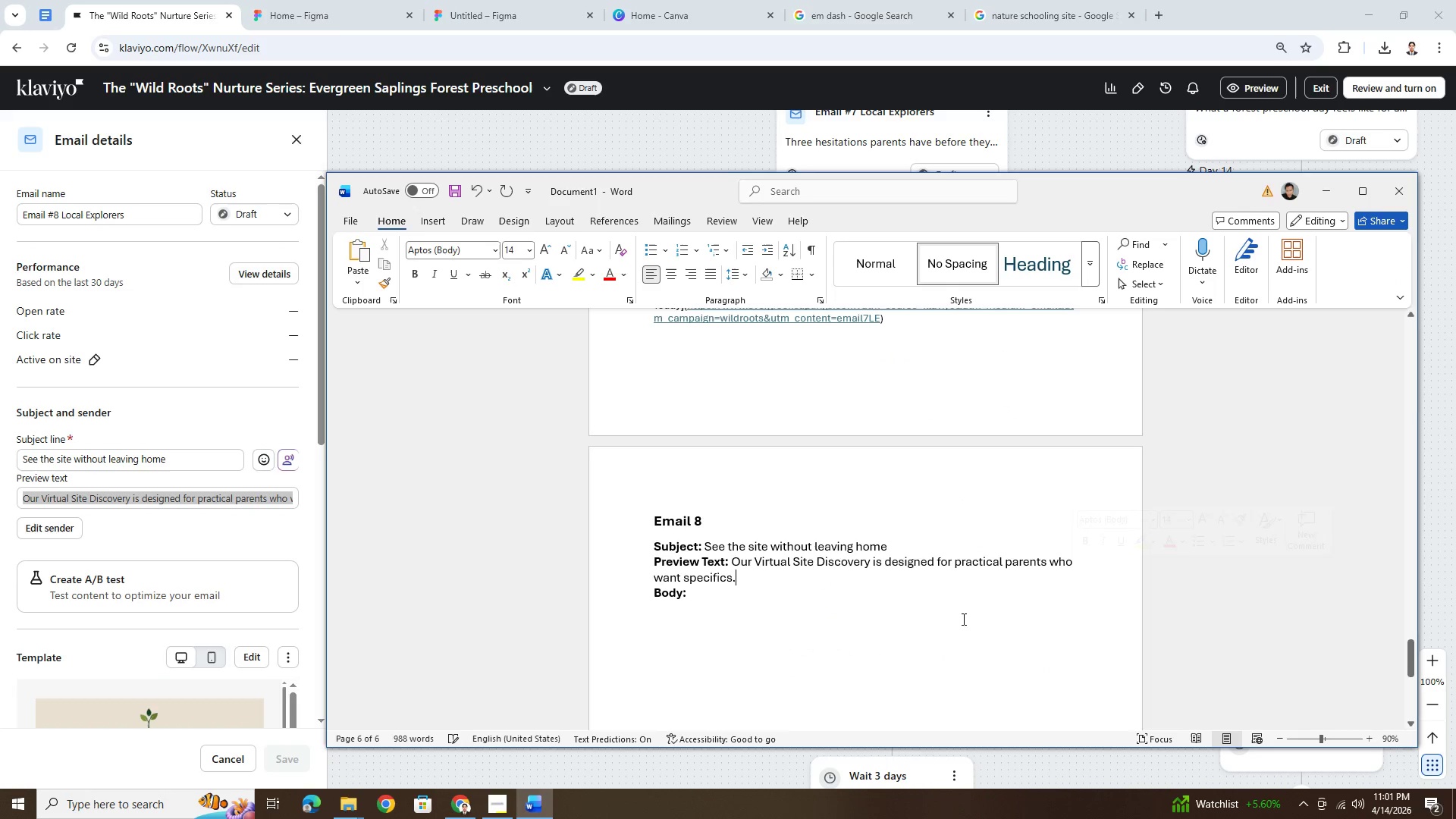 
key(Control+V)
 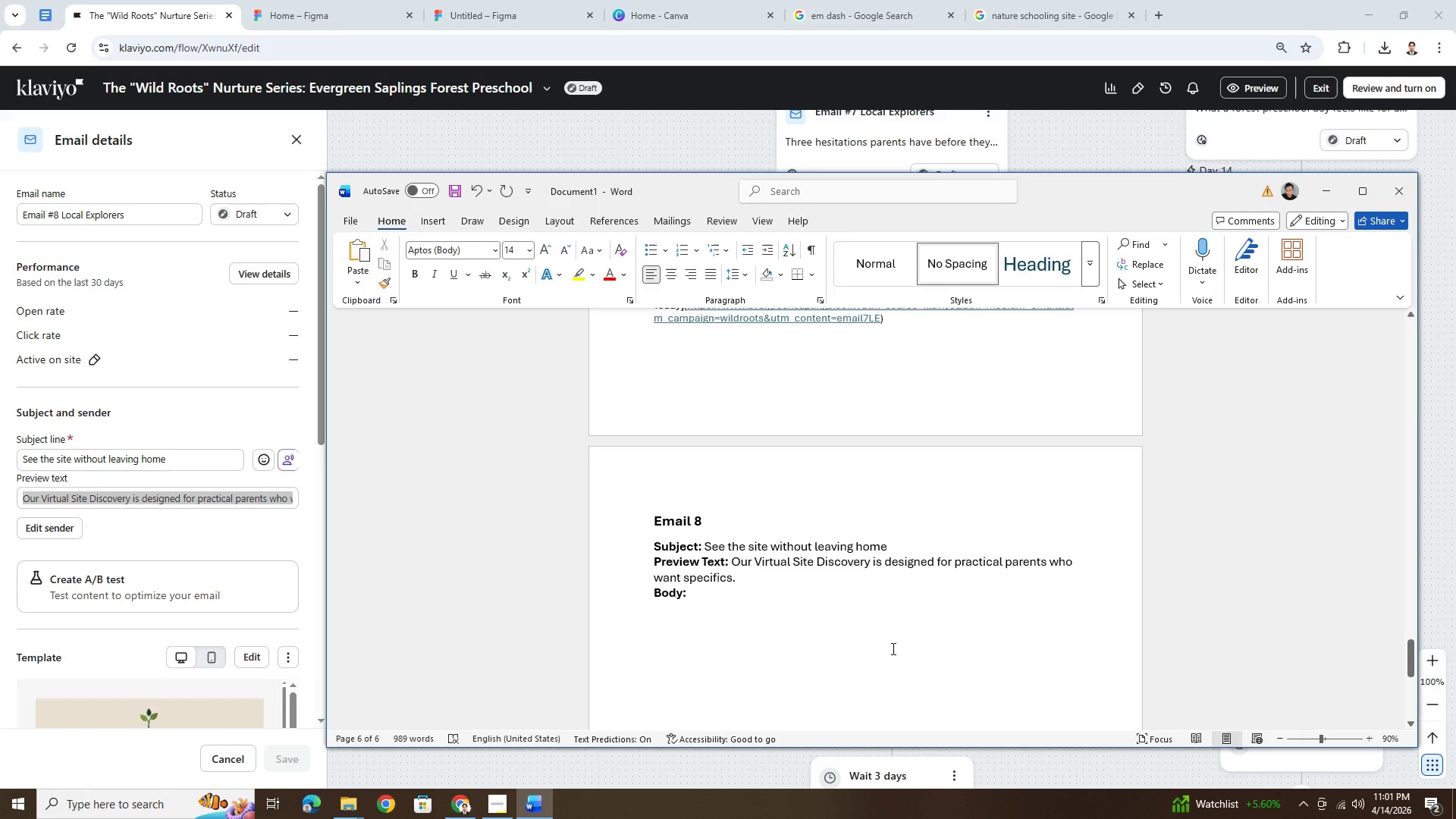 
left_click([888, 650])
 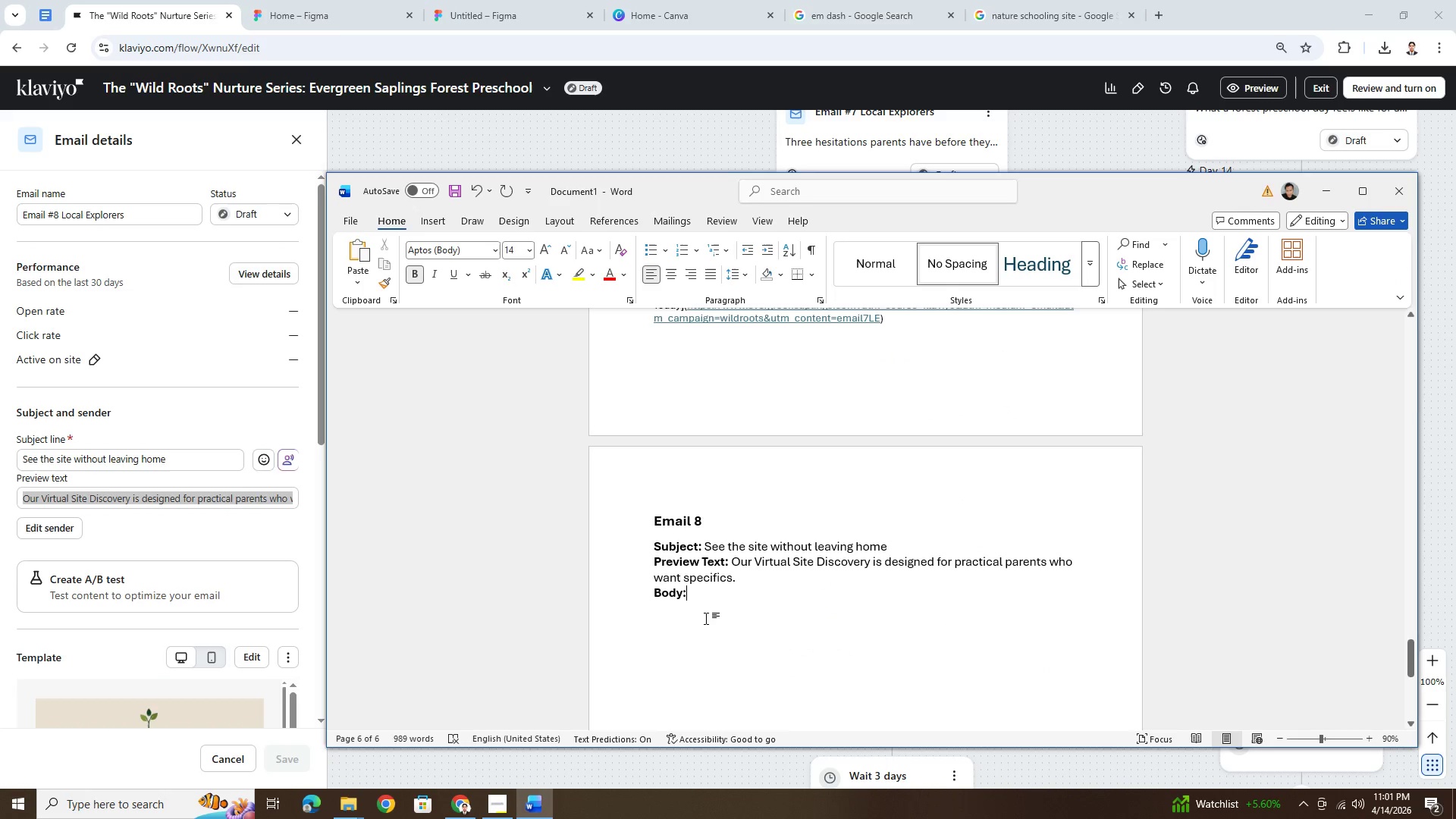 
key(Enter)
 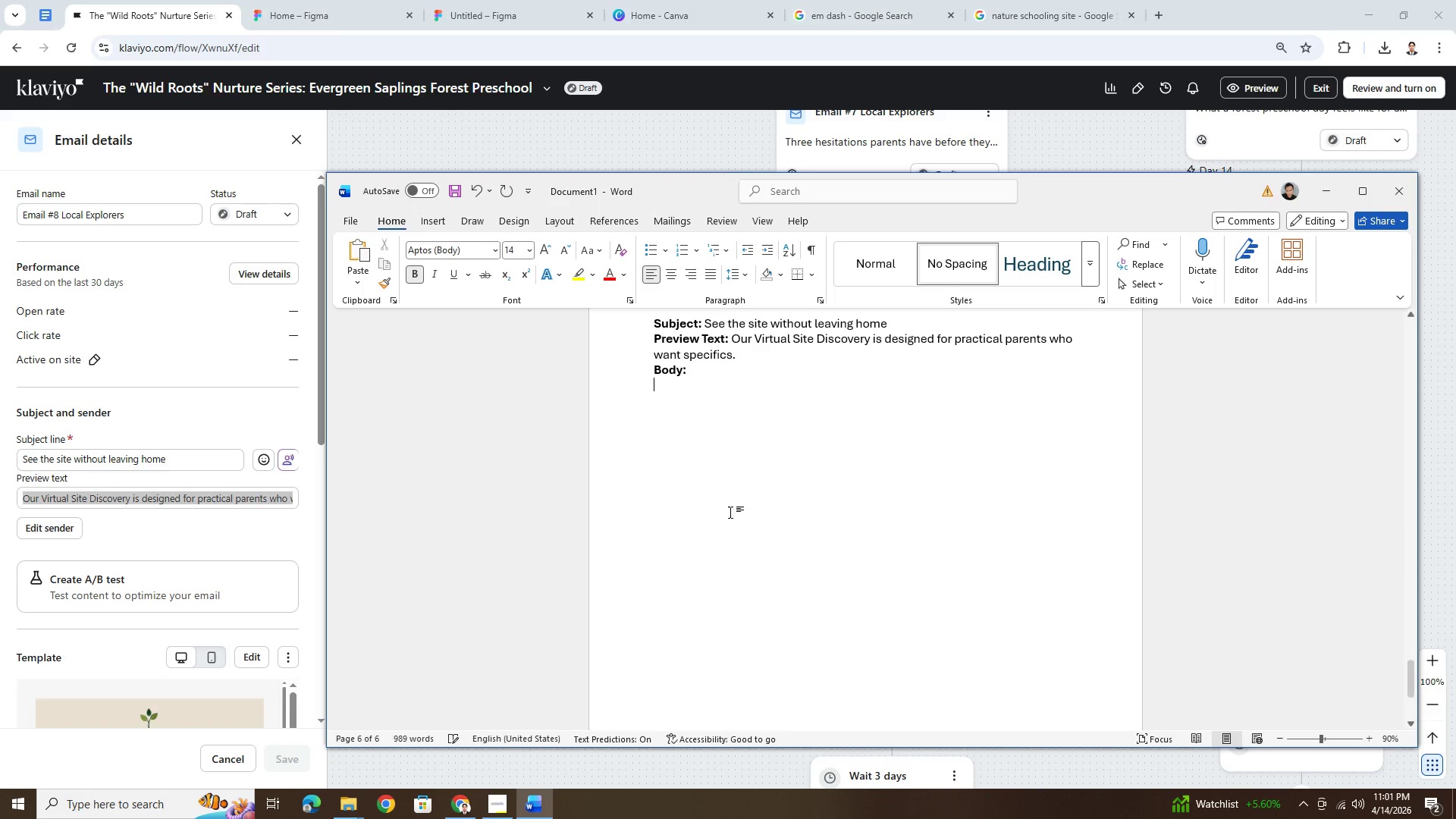 
scroll: coordinate [745, 623], scroll_direction: down, amount: 7.0
 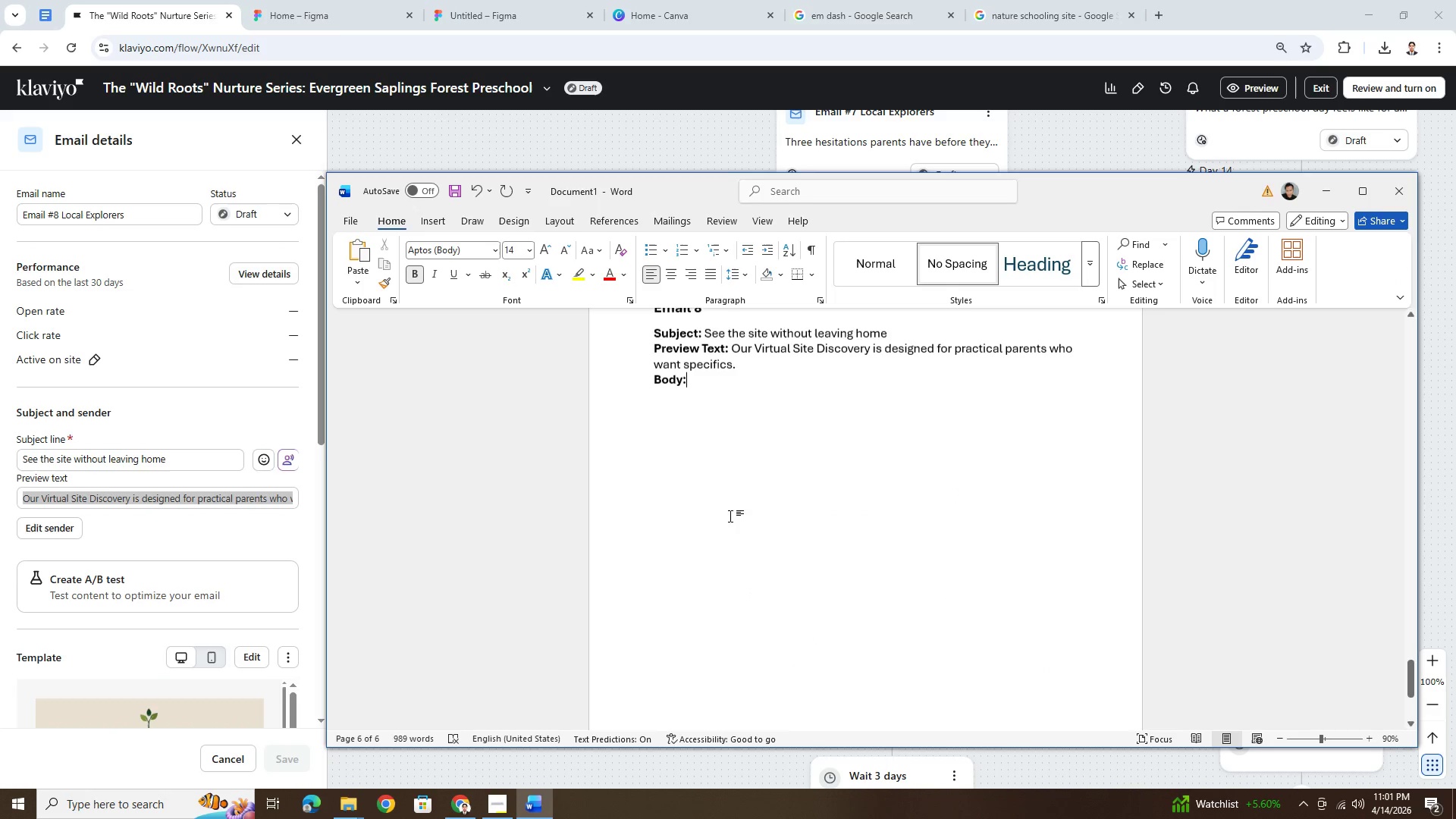 
key(Enter)
 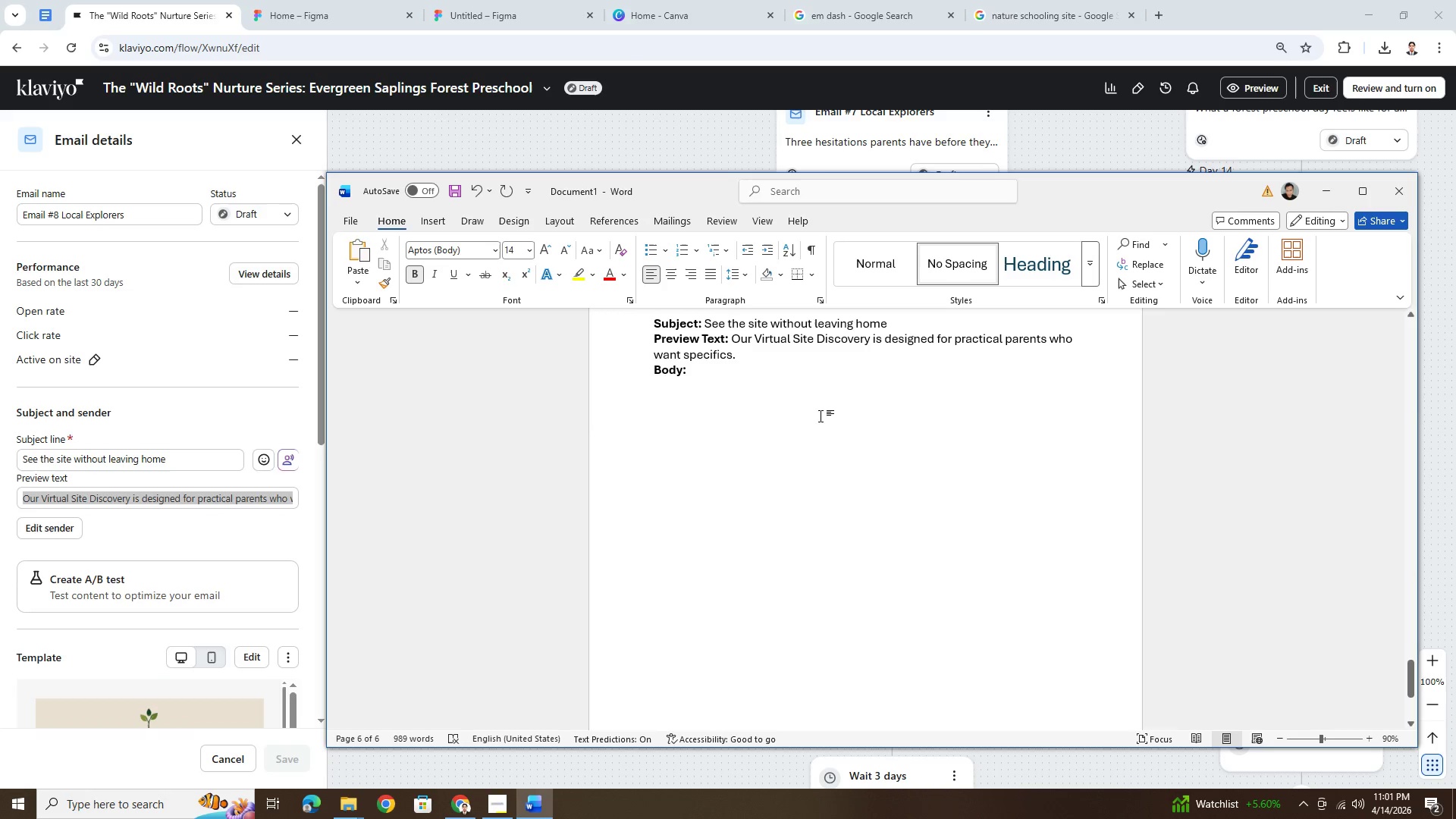 
scroll: coordinate [826, 457], scroll_direction: up, amount: 5.0
 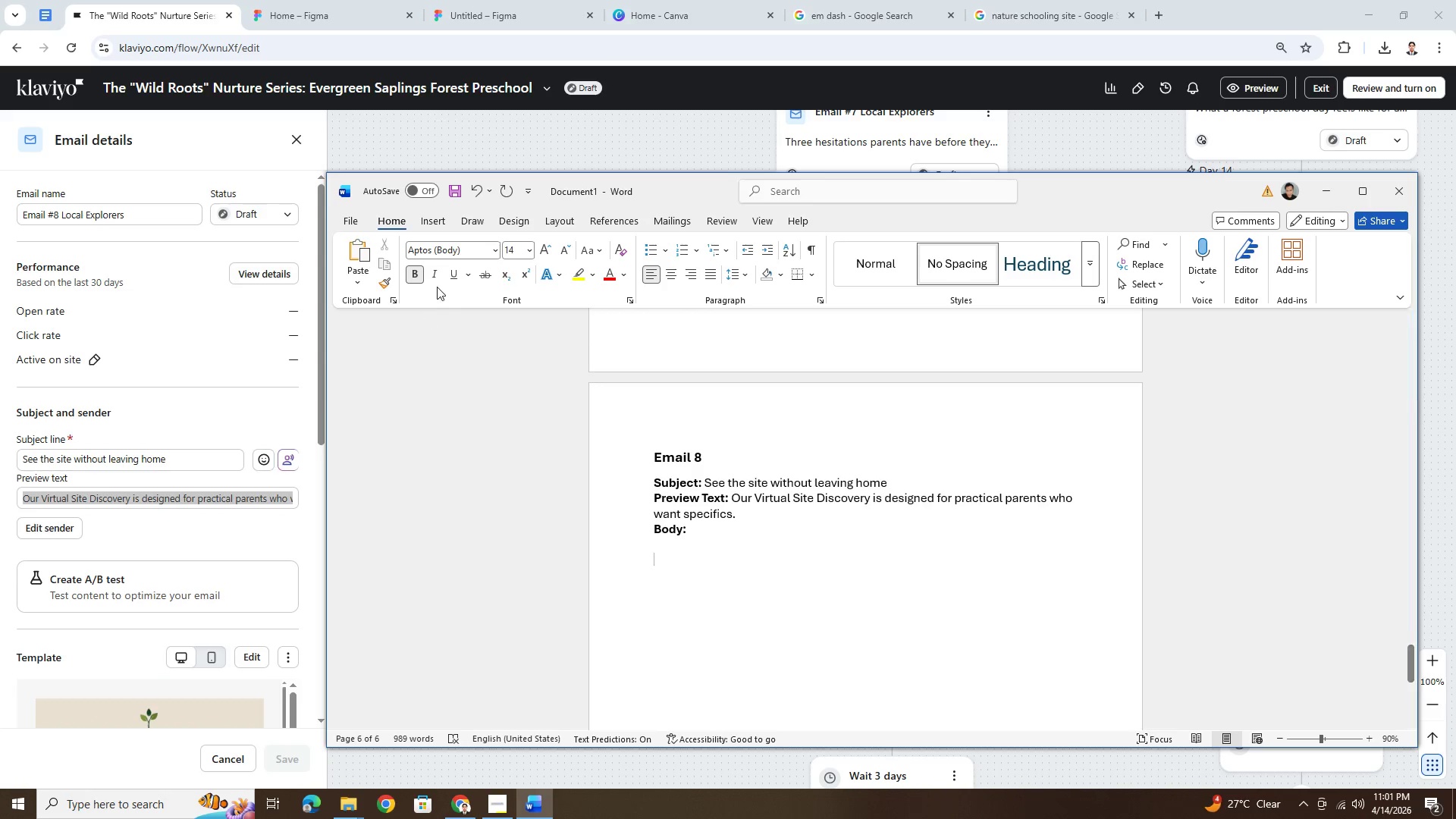 
left_click([418, 273])
 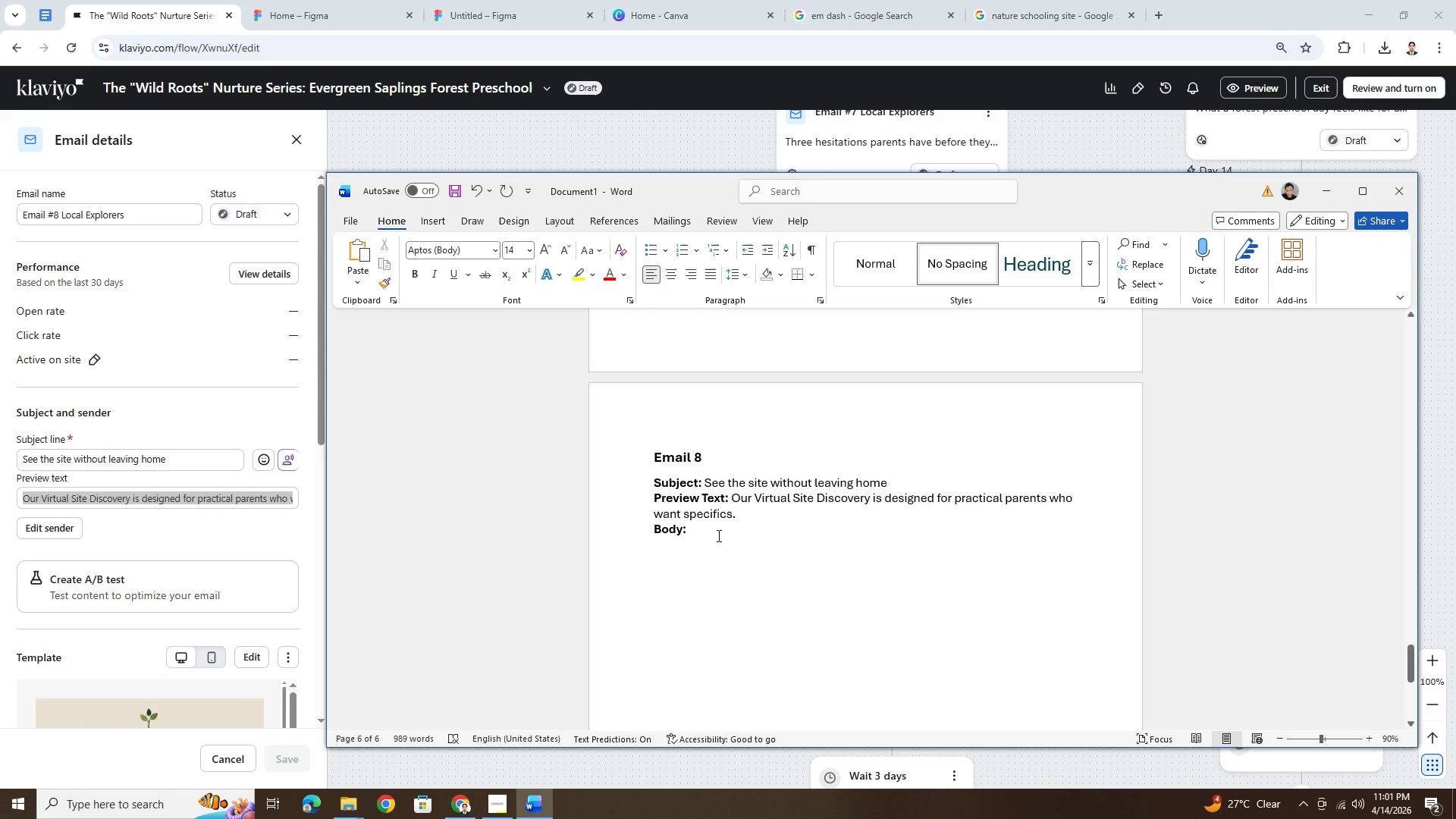 
scroll: coordinate [736, 538], scroll_direction: up, amount: 2.0
 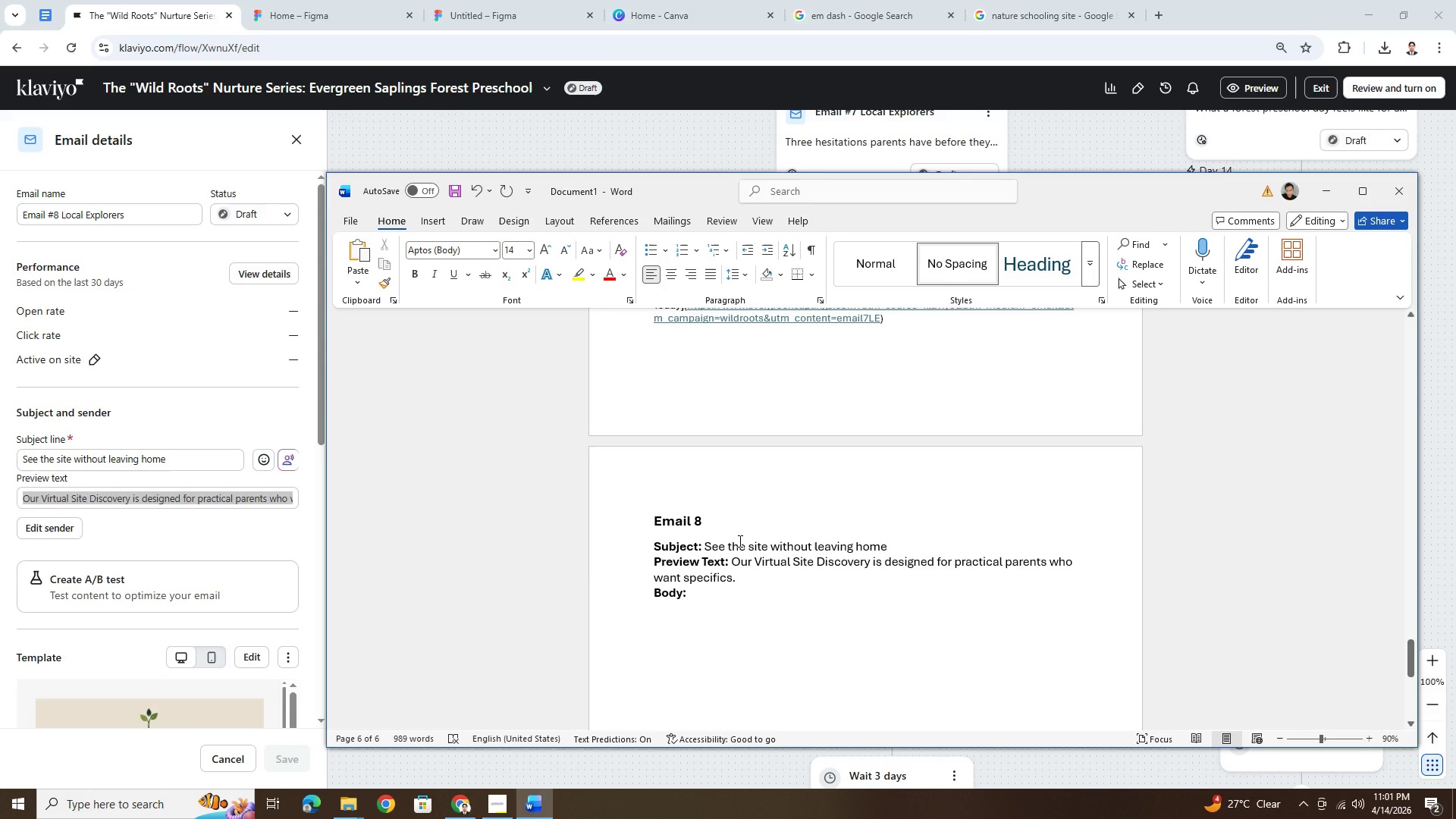 
key(Alt+AltLeft)
 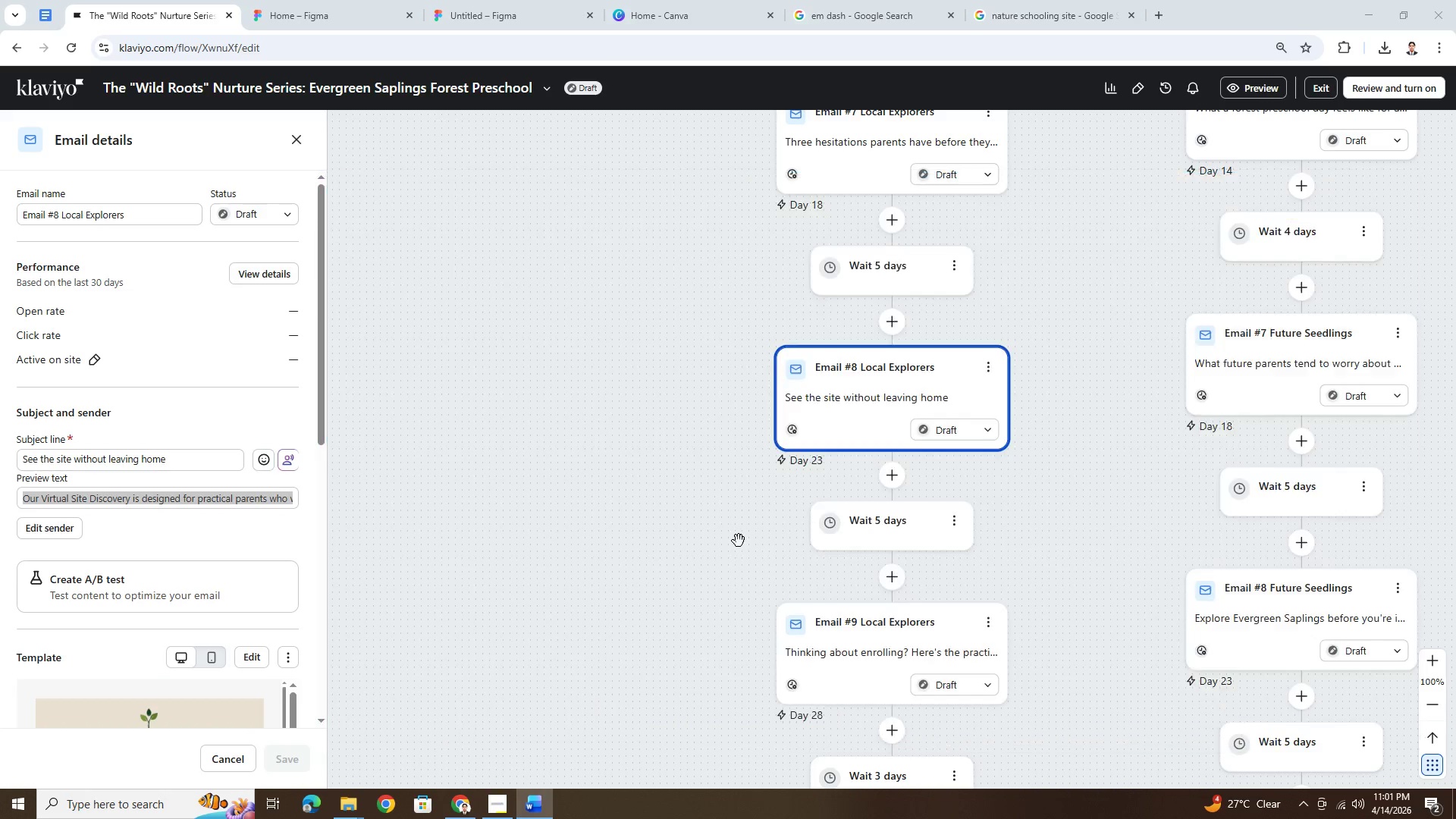 
key(Alt+Tab)
 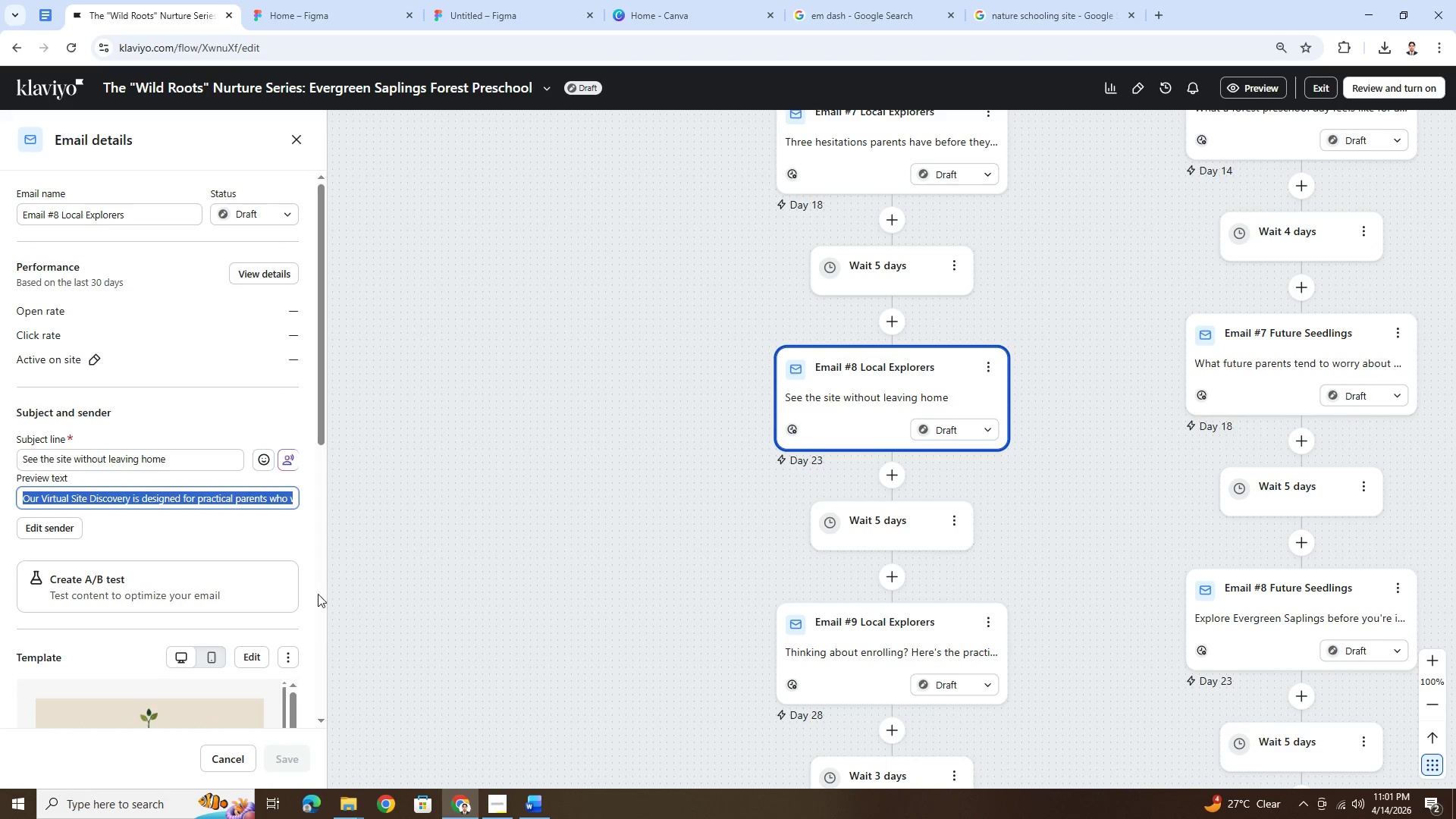 
left_click([295, 654])
 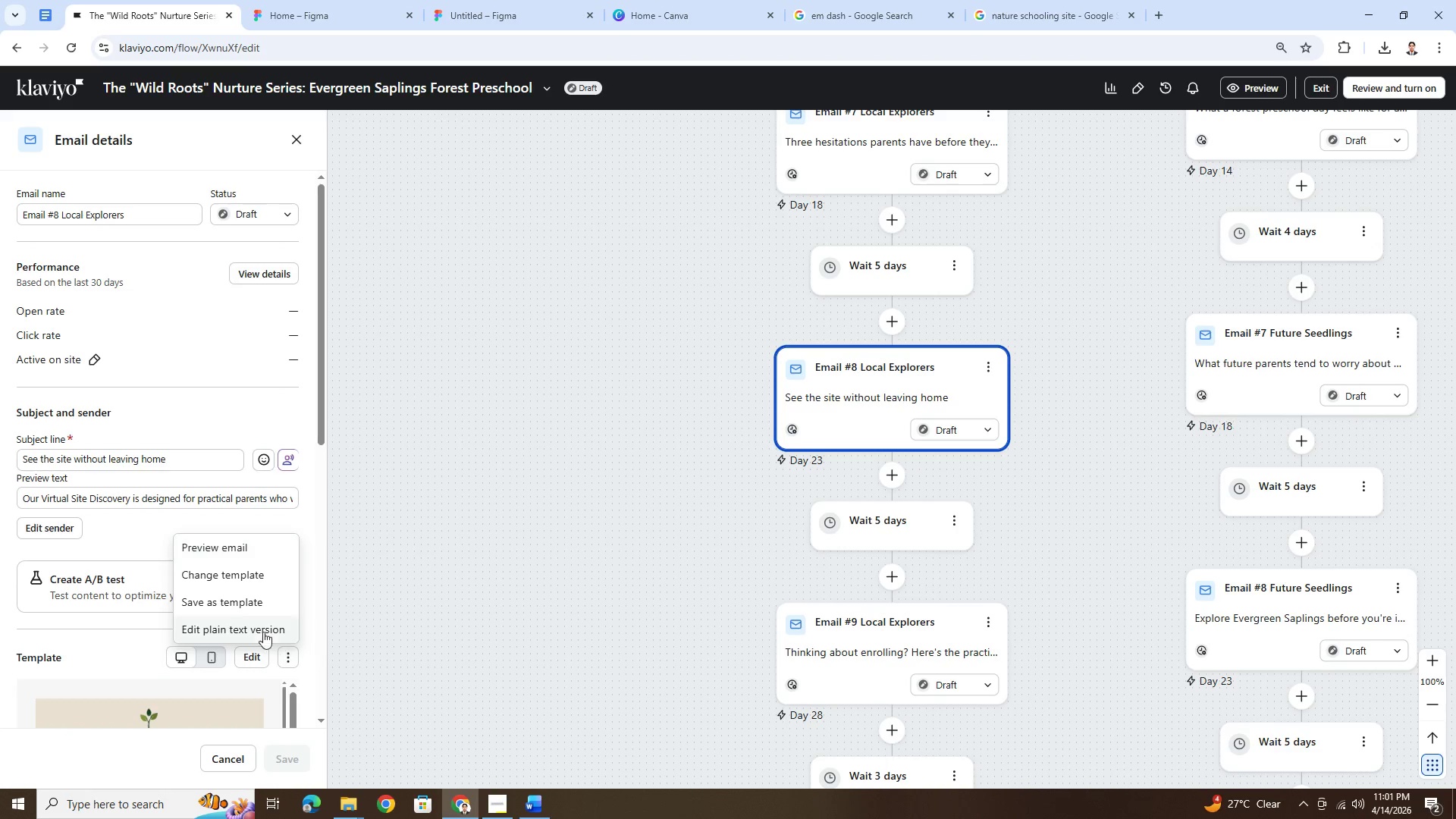 
left_click([263, 629])
 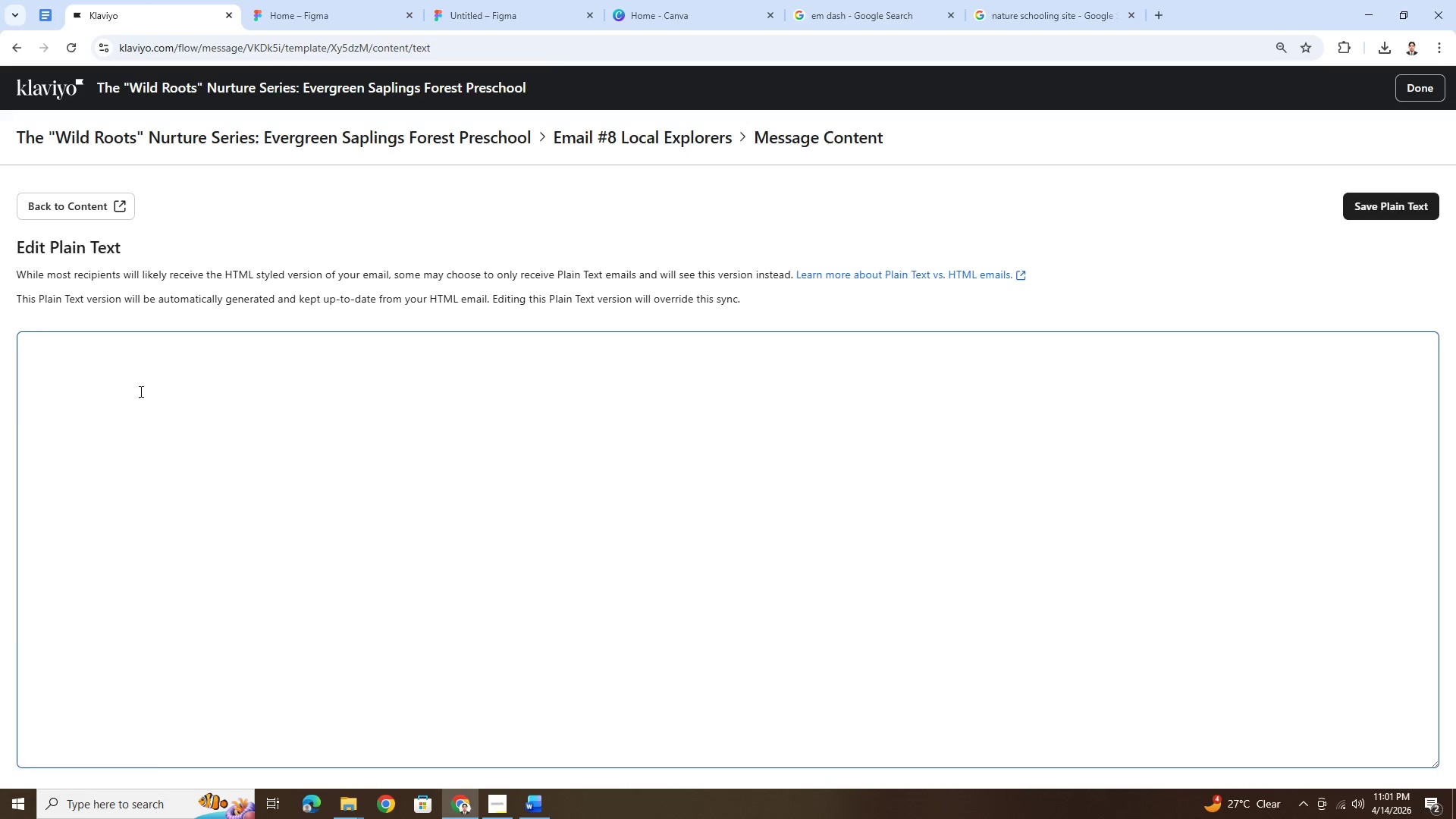 
left_click([121, 385])
 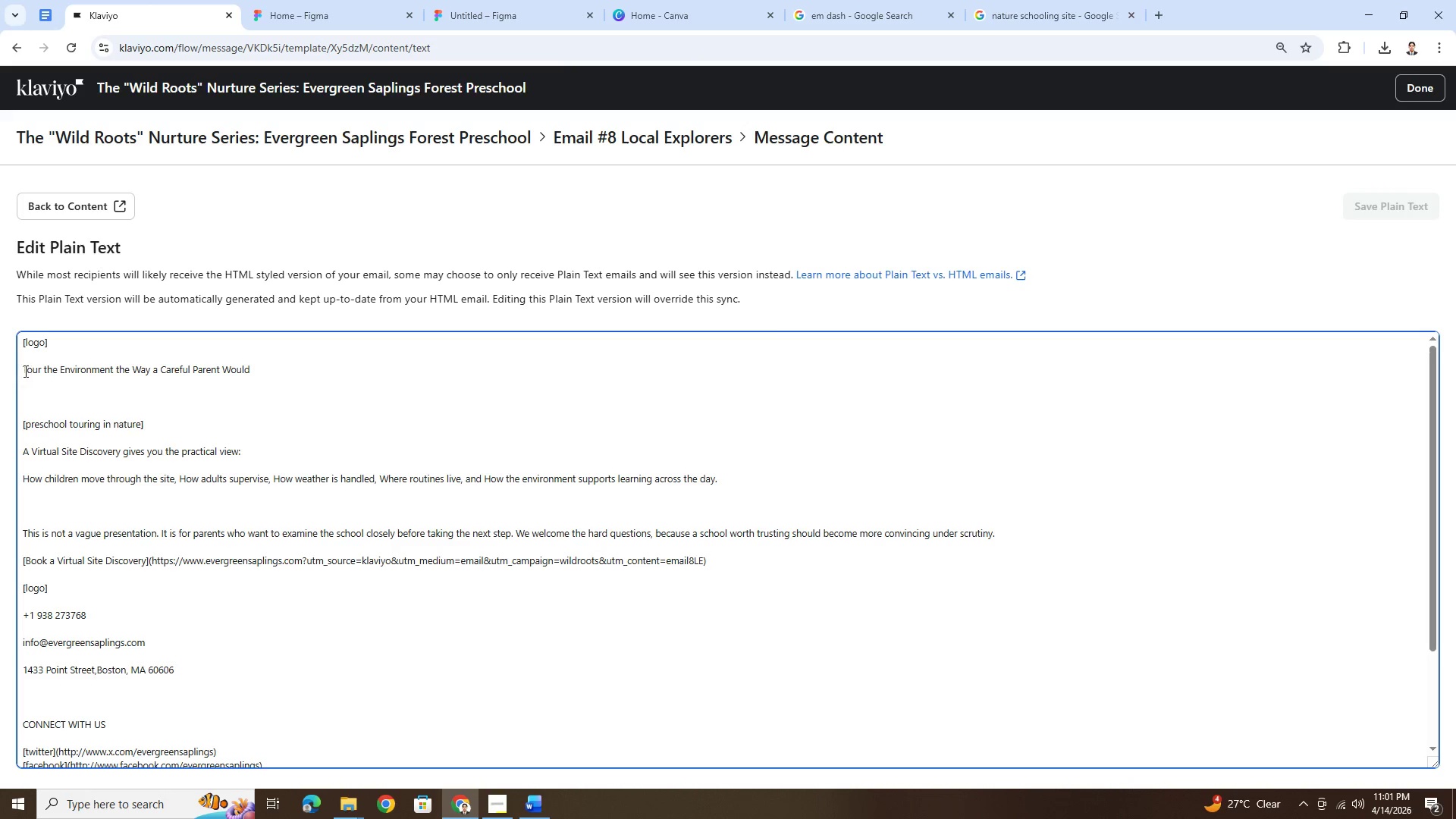 
left_click_drag(start_coordinate=[24, 370], to_coordinate=[714, 562])
 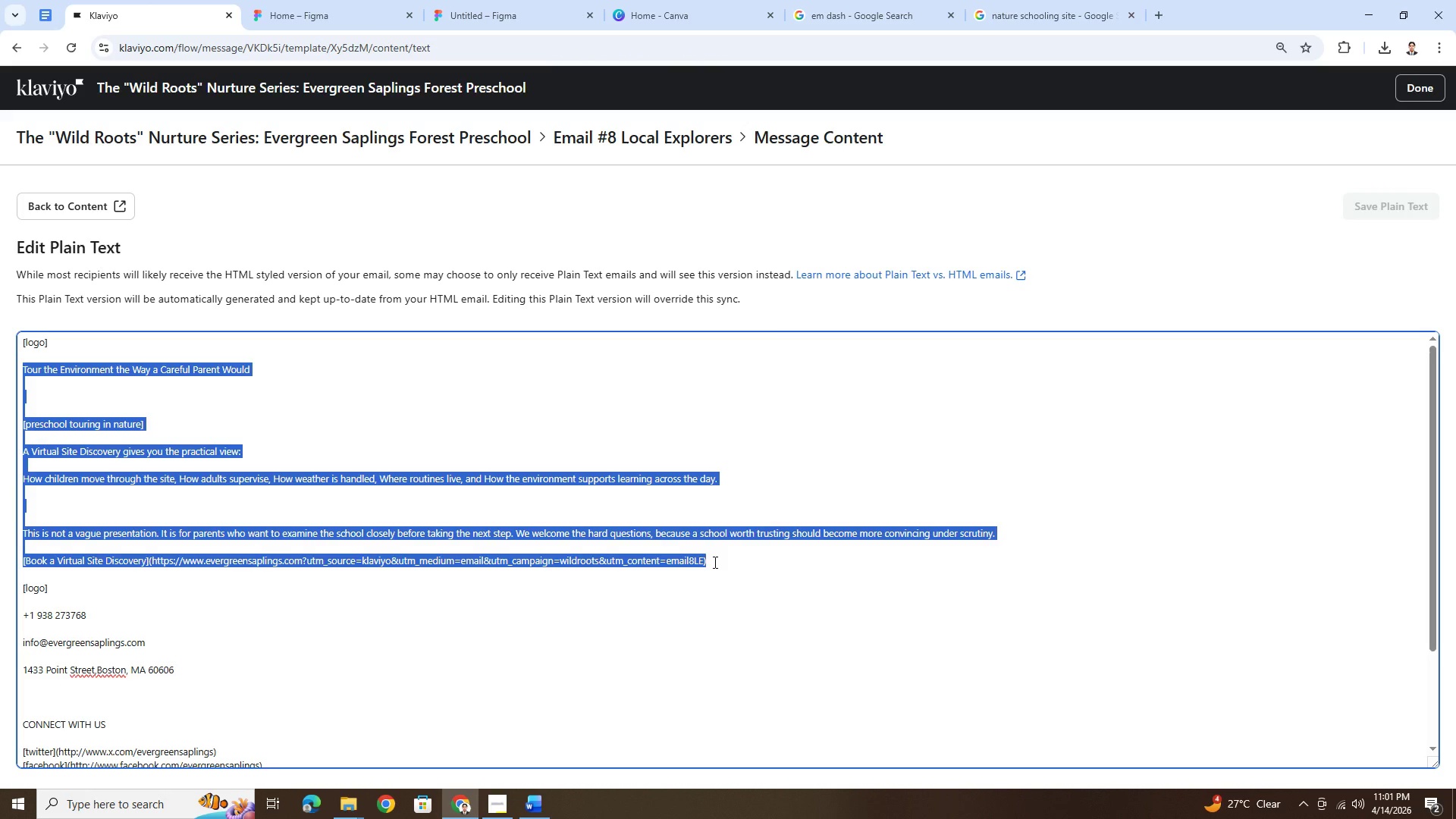 
key(Control+C)
 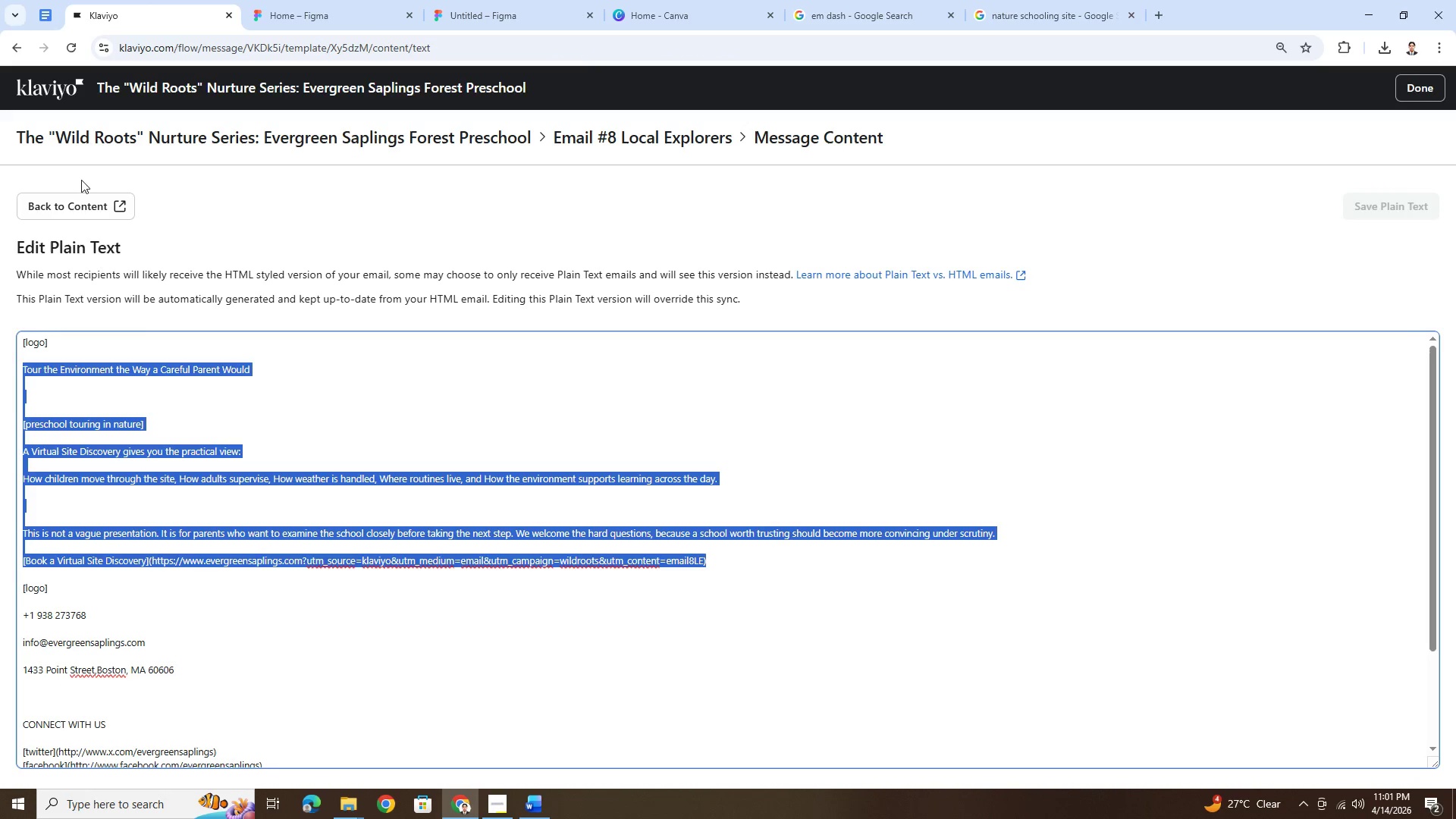 
key(Alt+AltLeft)
 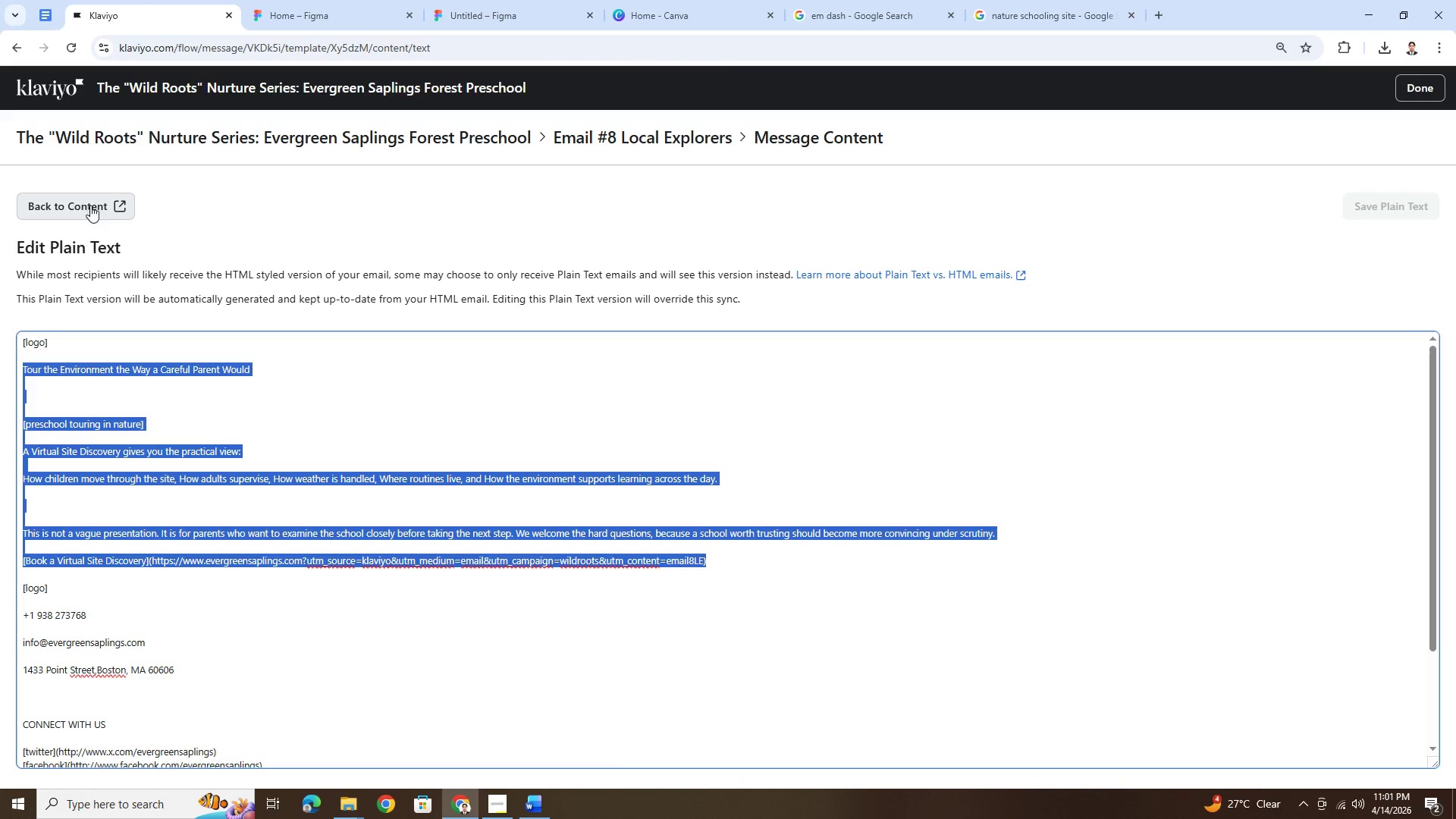 
key(Alt+Tab)
 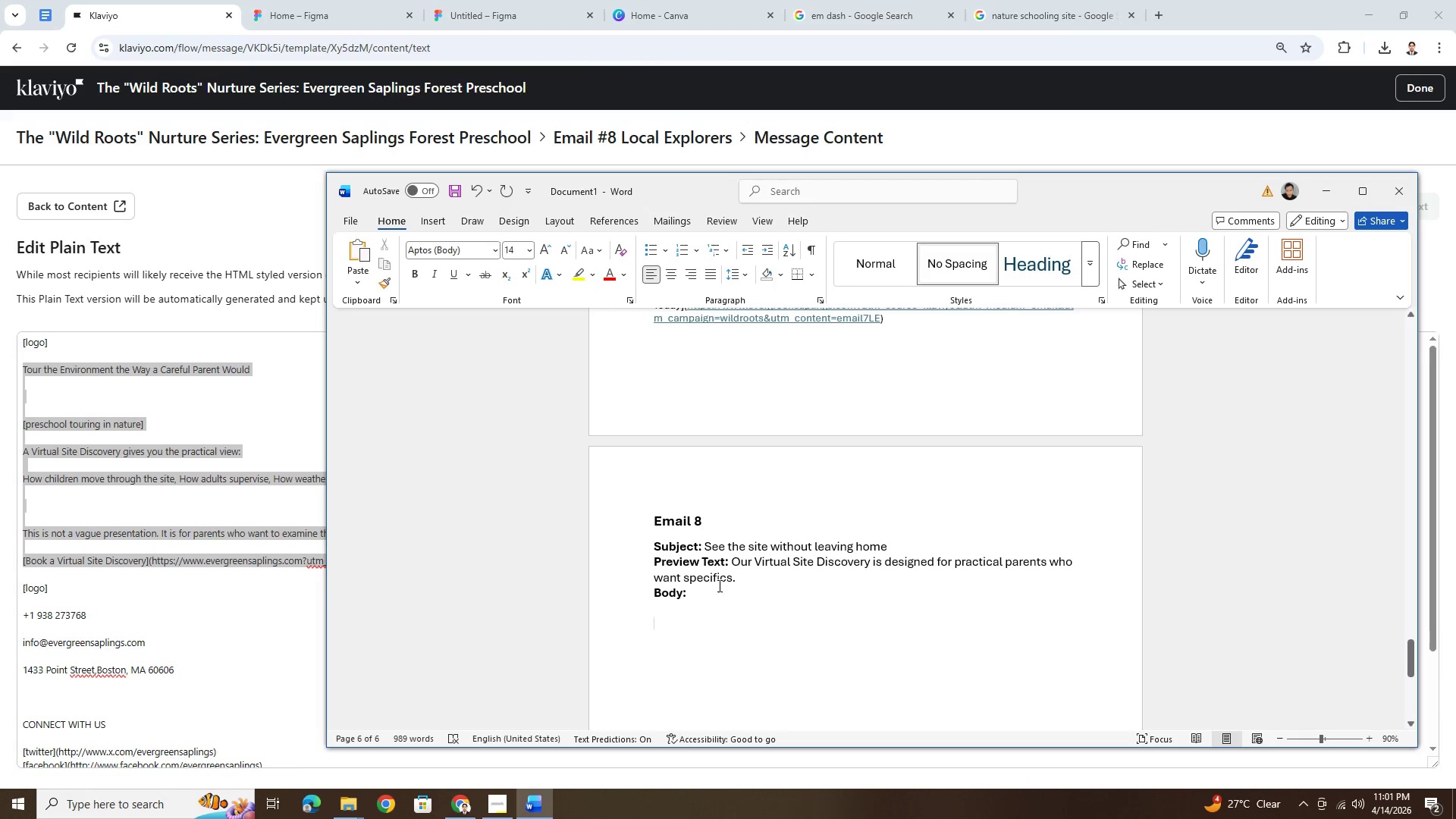 
key(Control+Shift+V)
 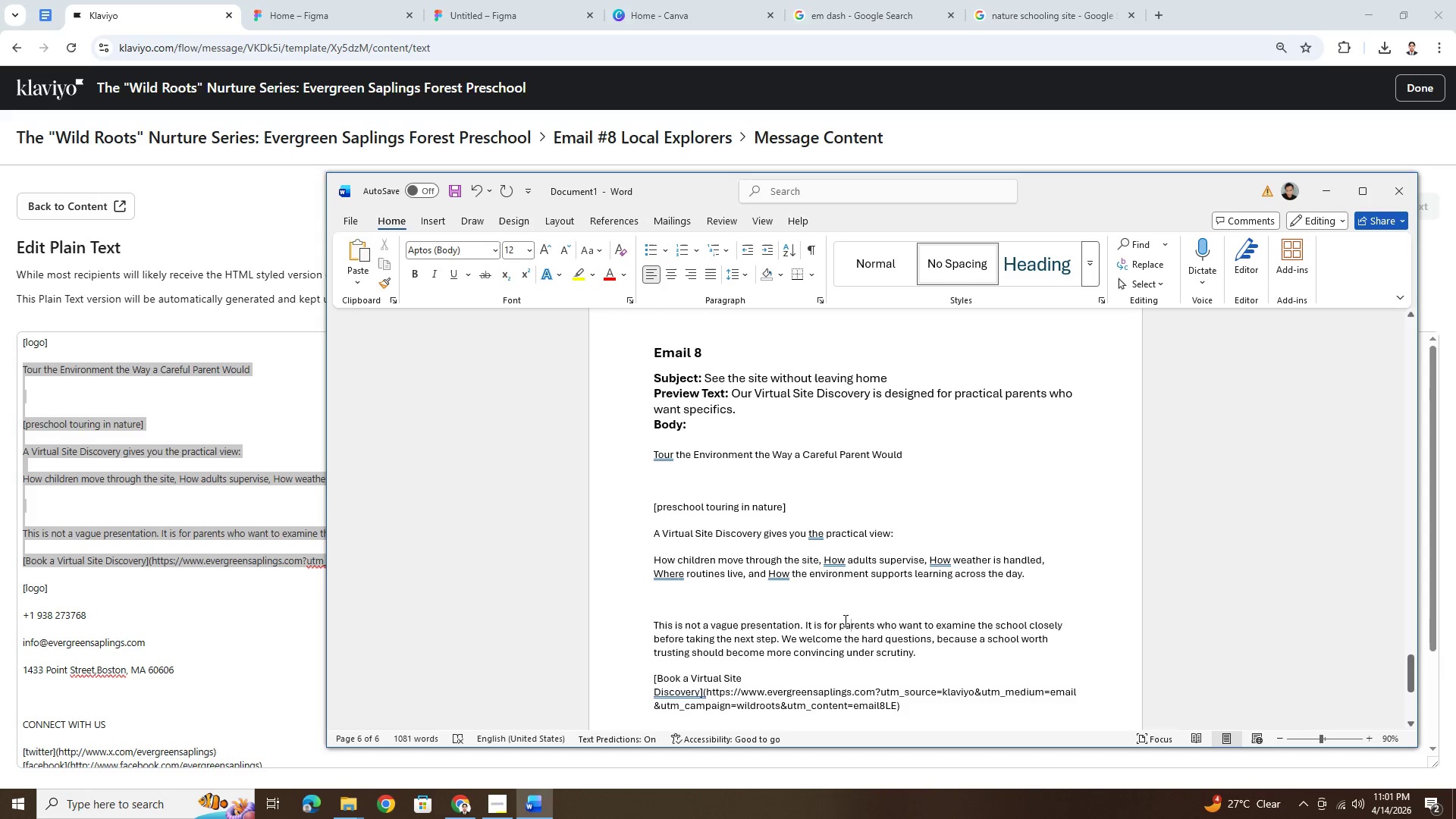 
wait(5.34)
 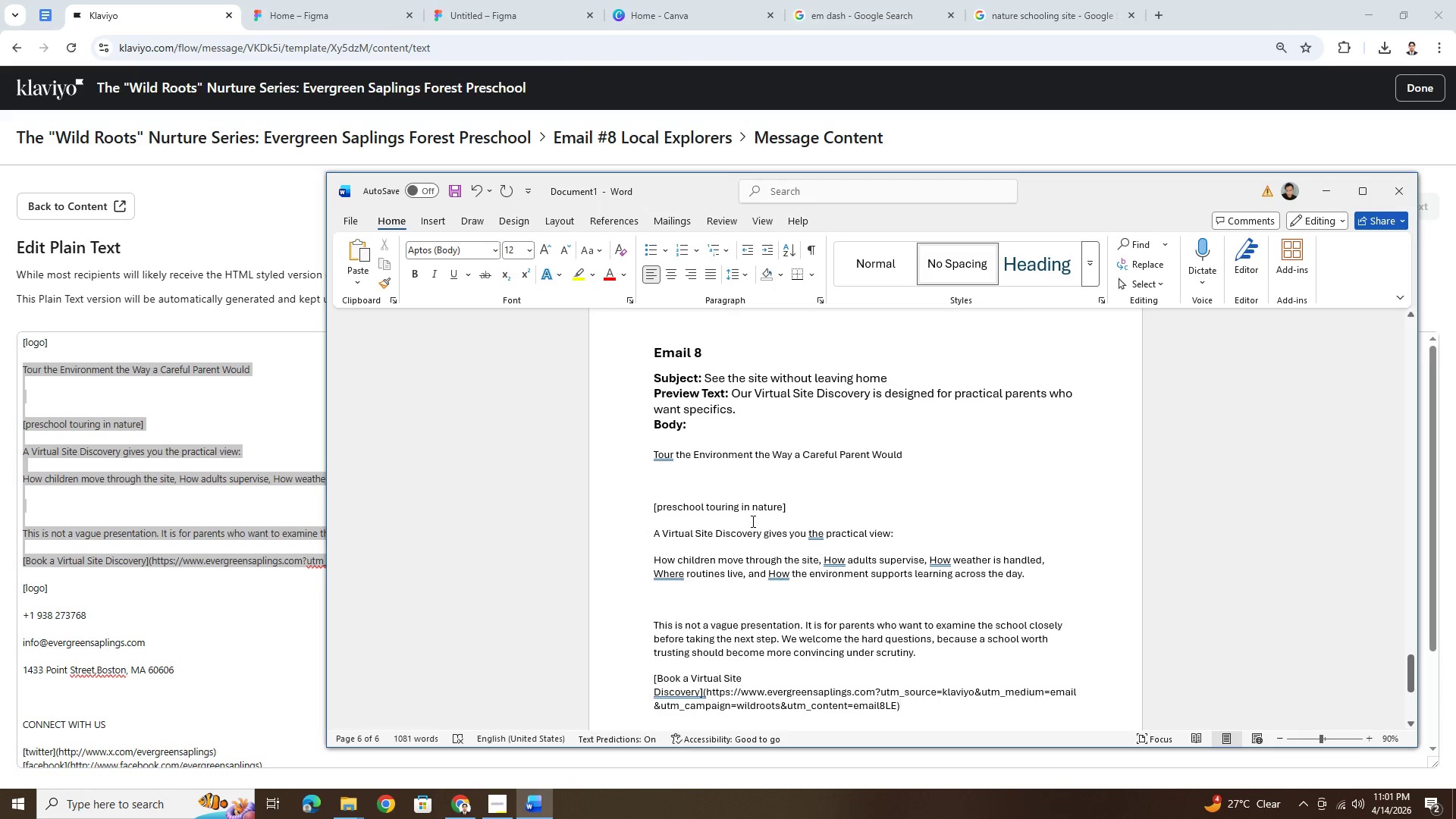 
left_click_drag(start_coordinate=[799, 505], to_coordinate=[631, 503])
 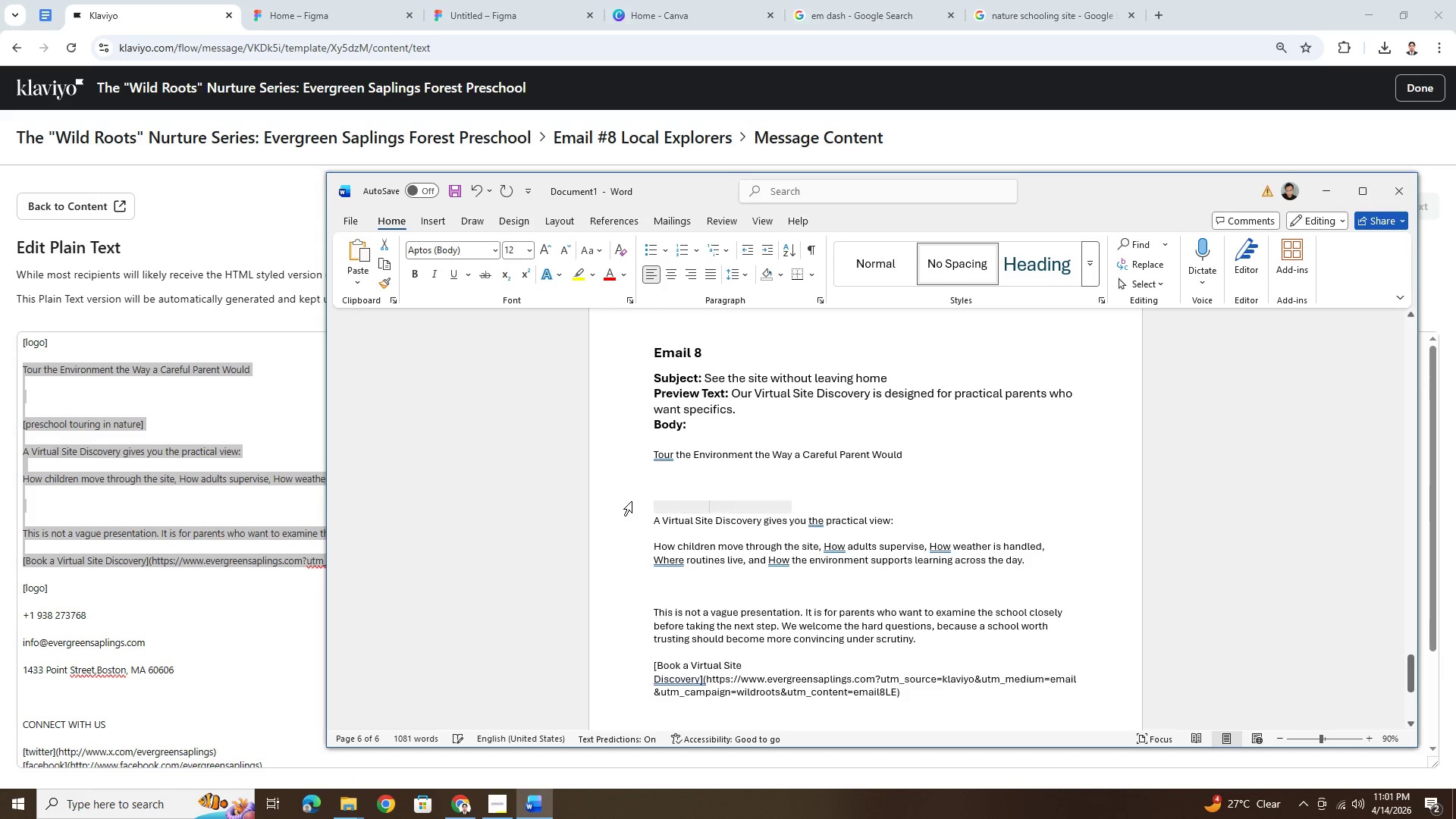 
key(Backspace)
 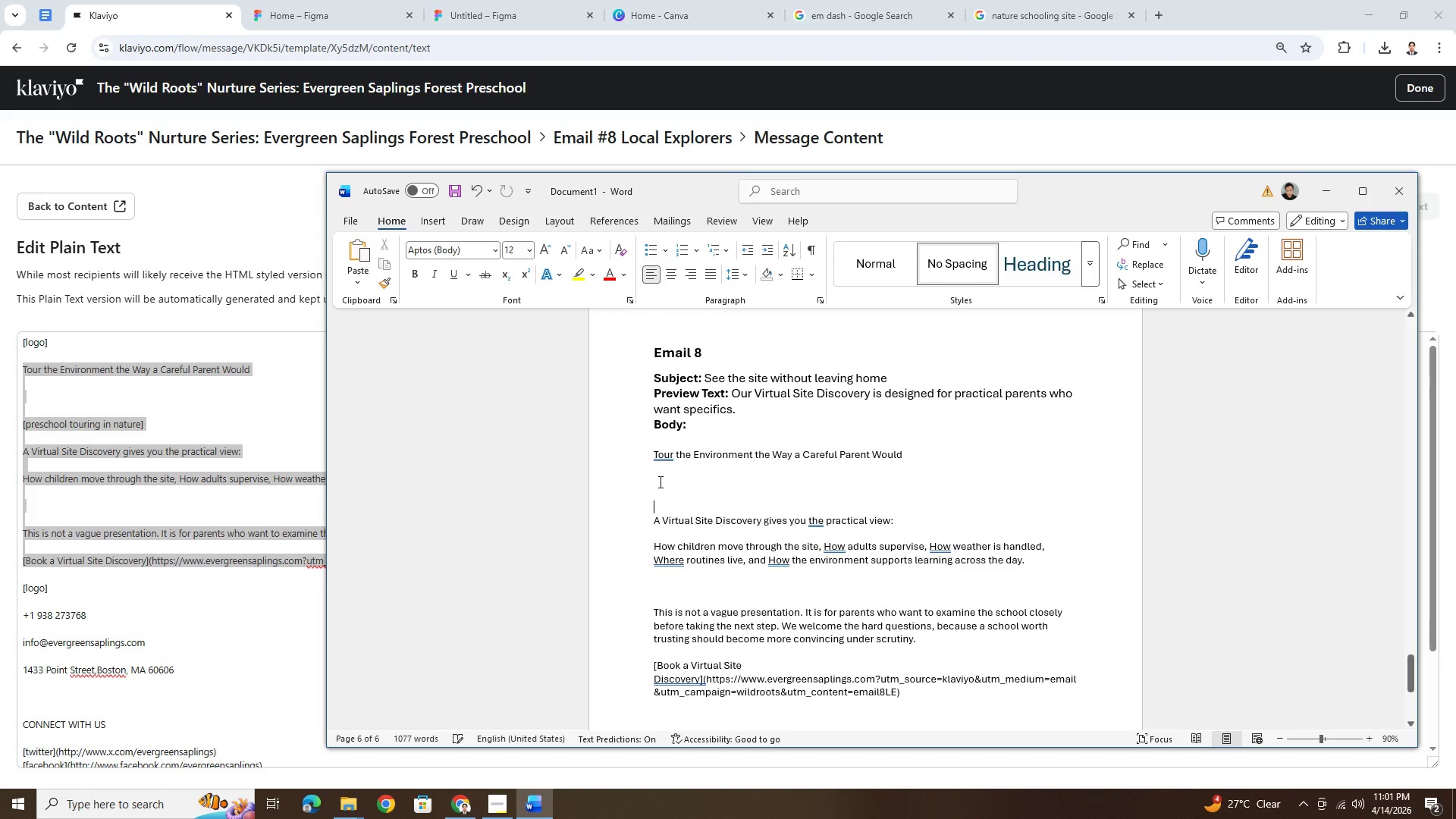 
key(Backspace)
 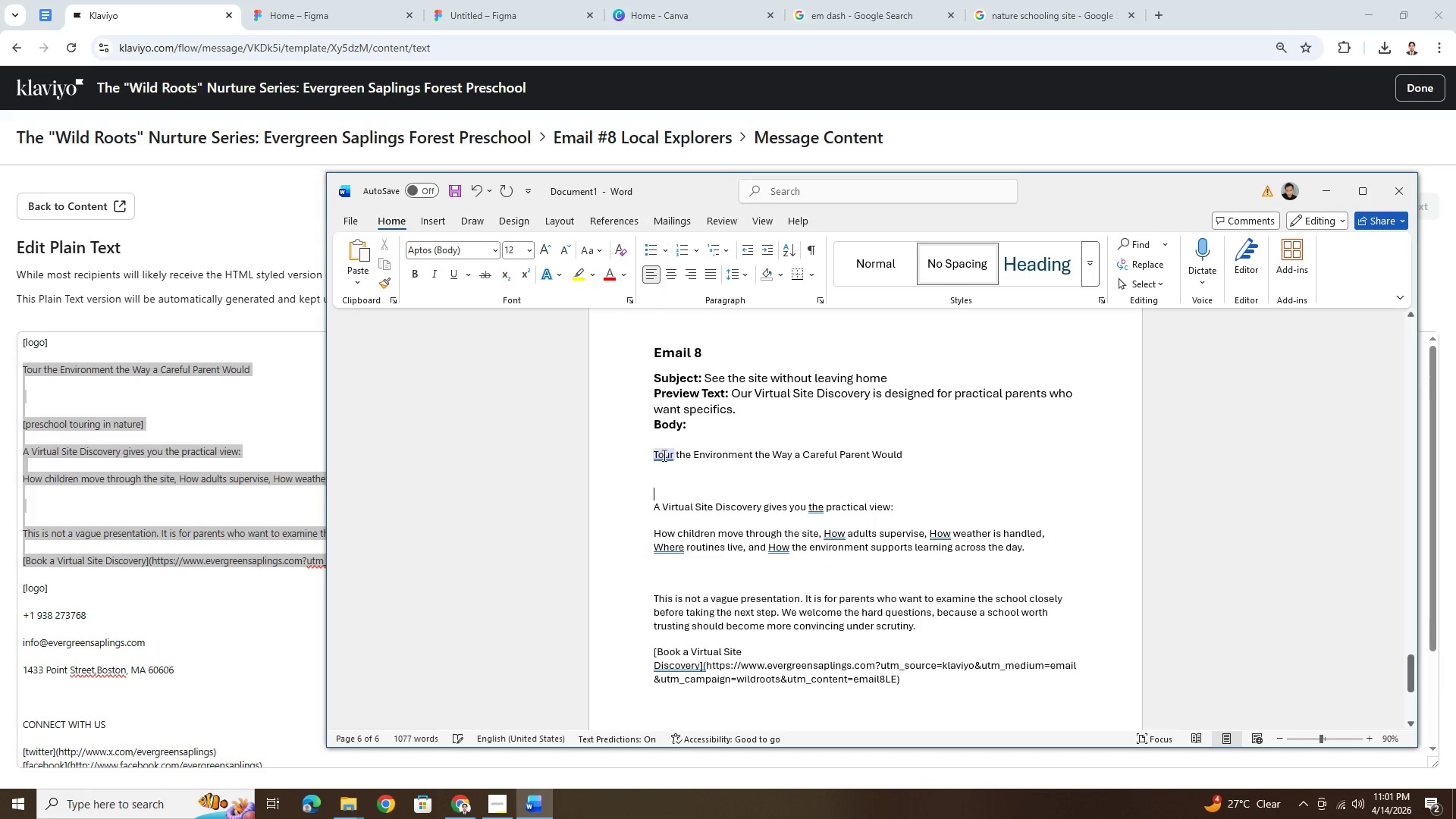 
left_click([663, 453])
 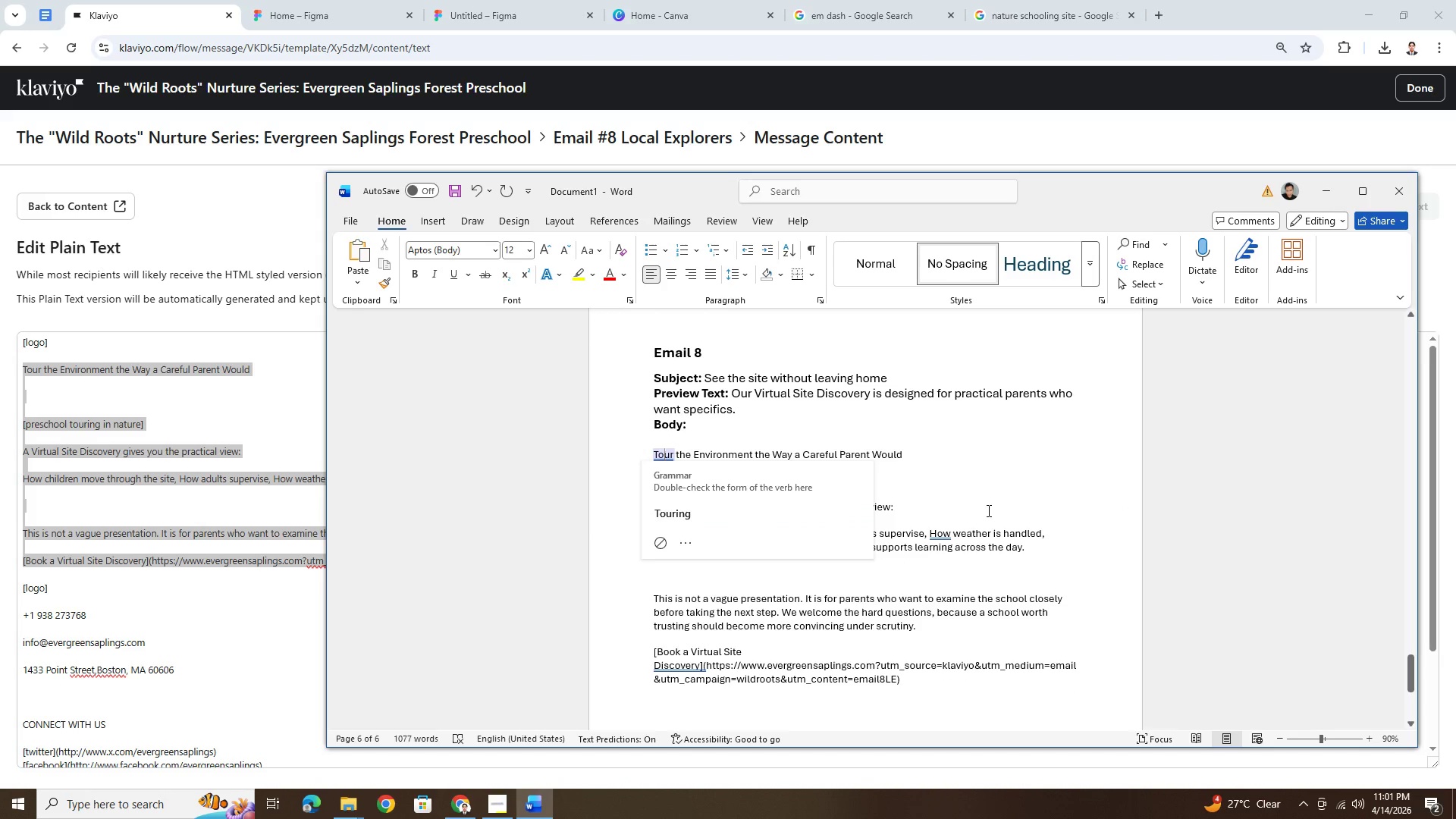 
wait(6.75)
 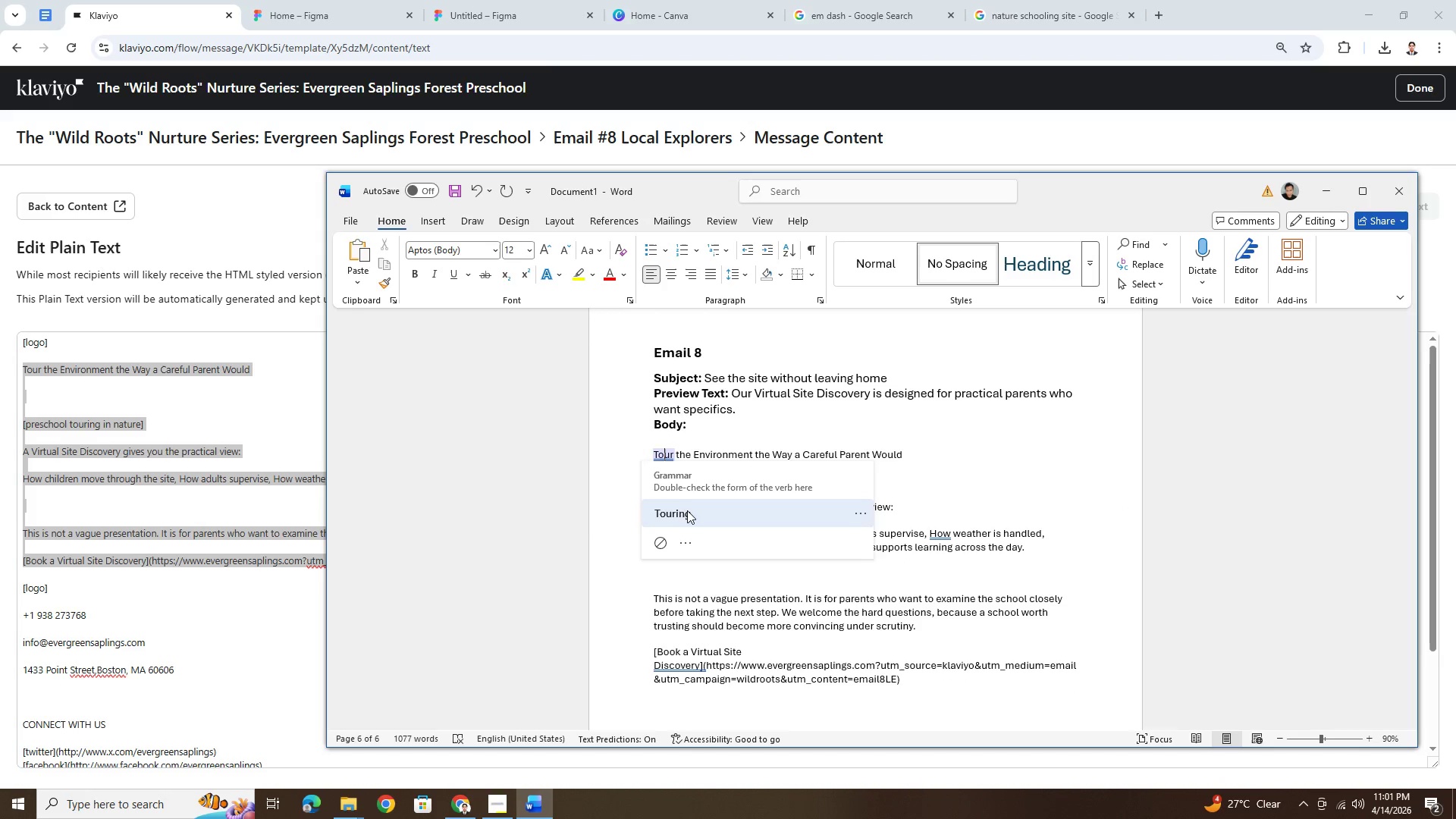 
left_click([1006, 502])
 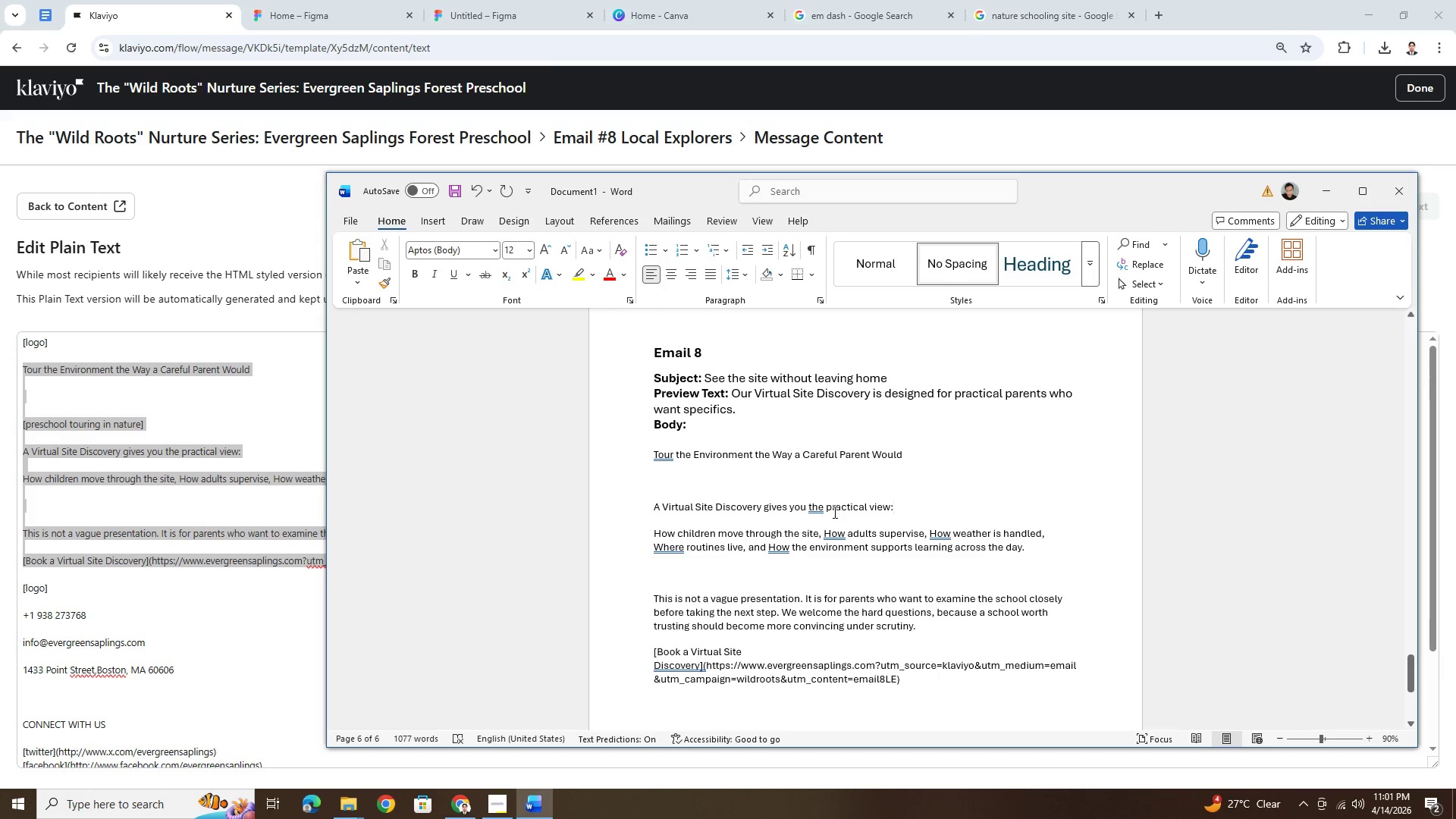 
left_click([814, 508])
 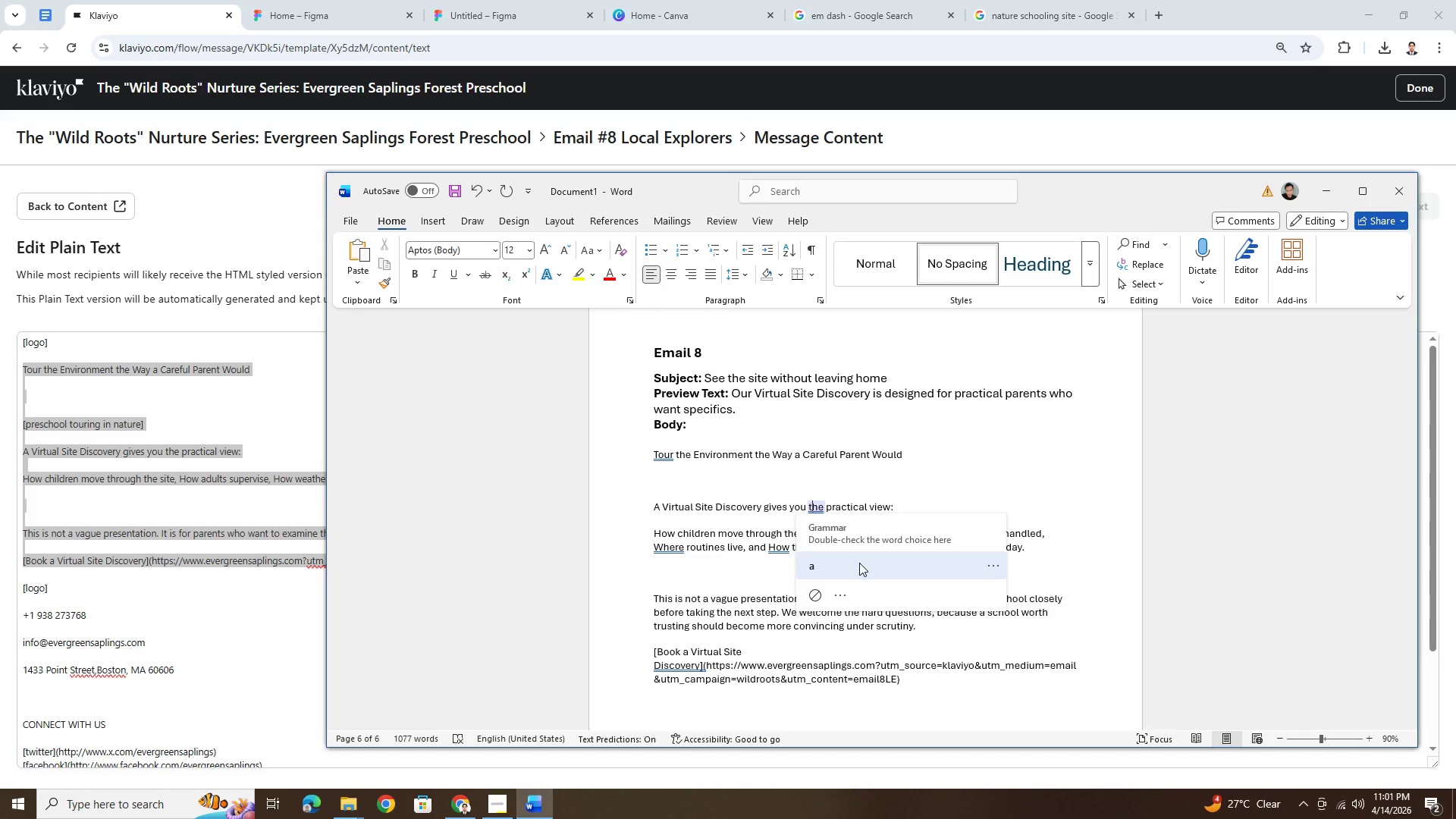 
left_click([859, 563])
 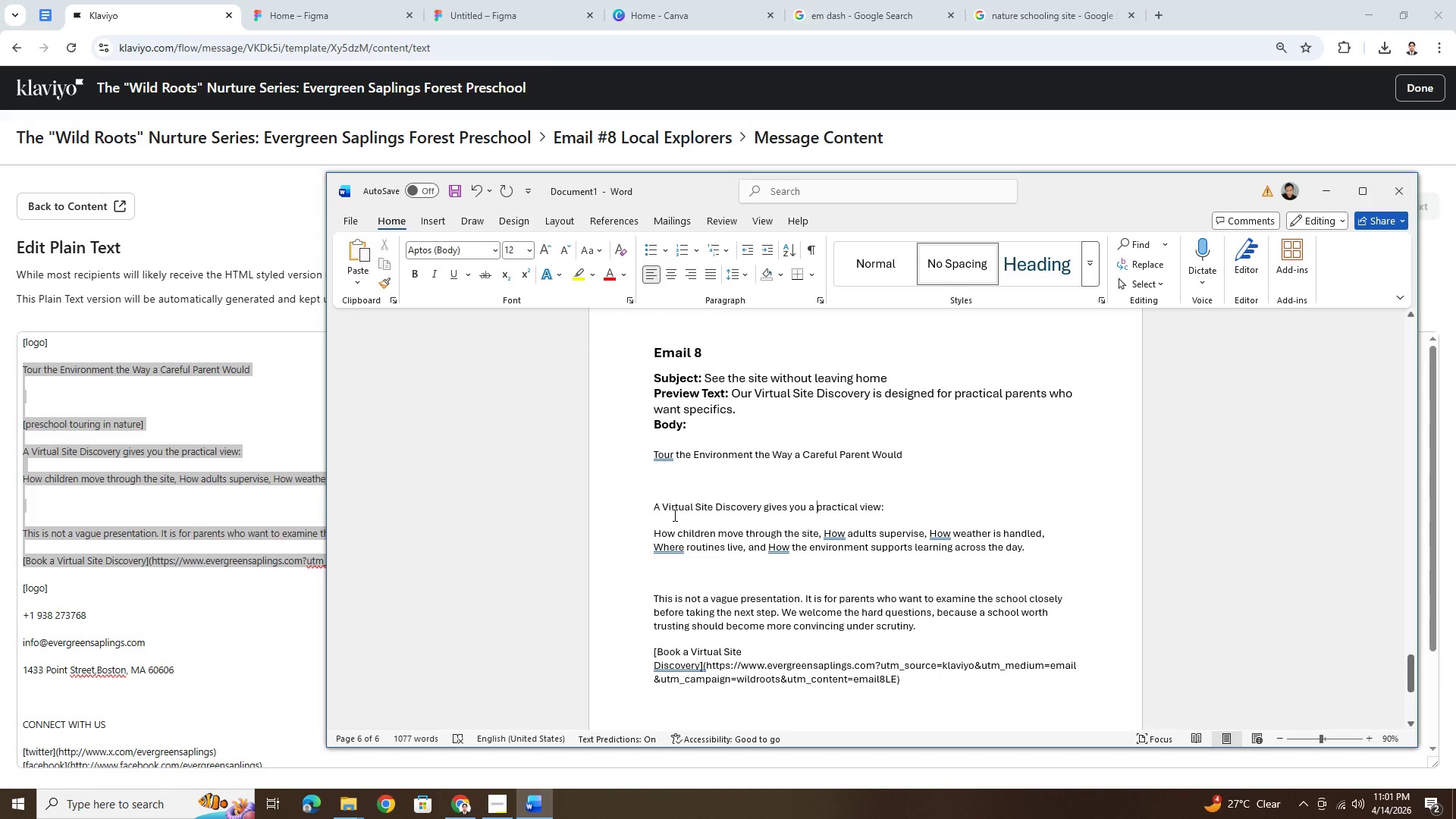 
left_click([652, 507])
 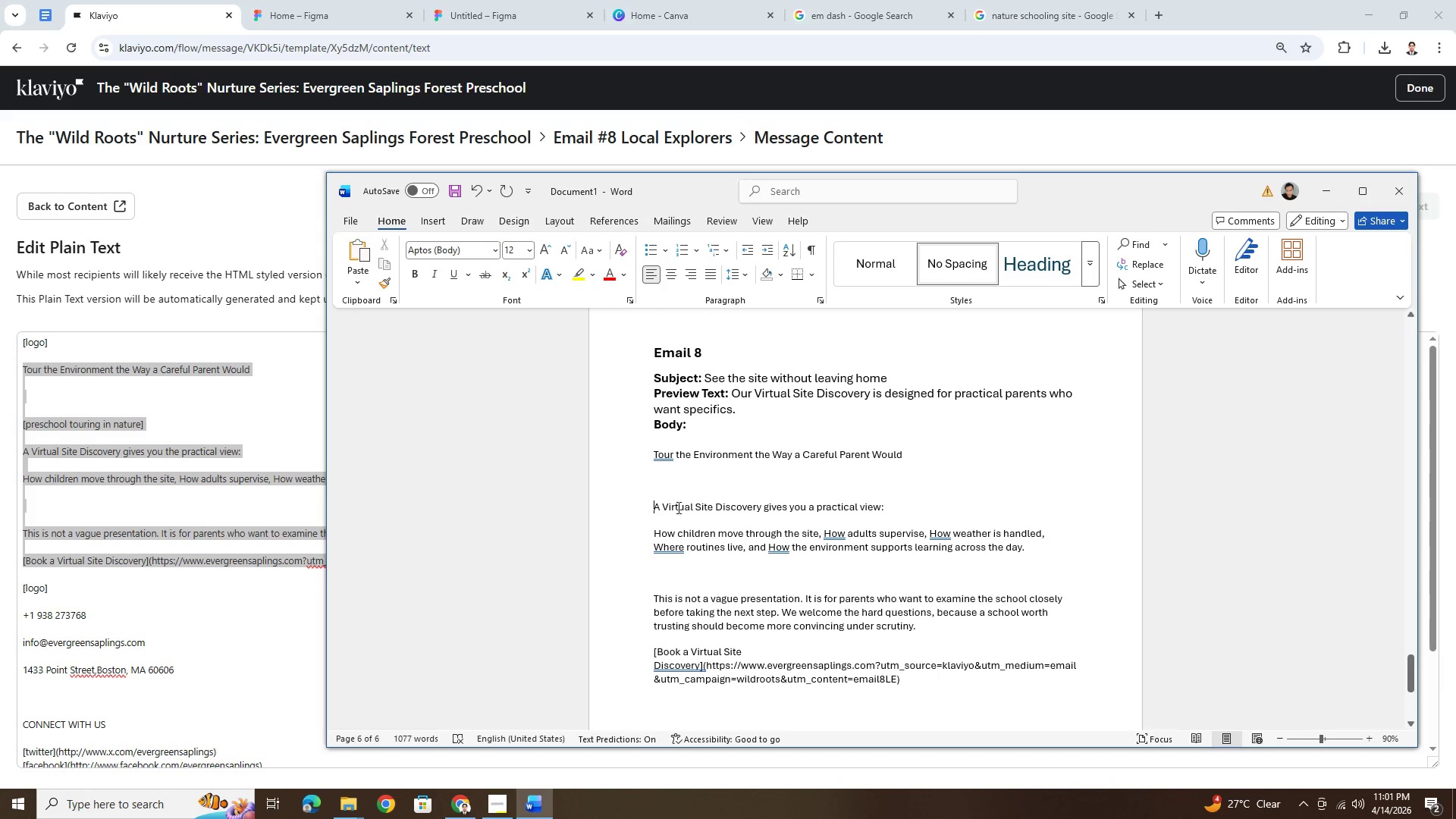 
key(Backspace)
 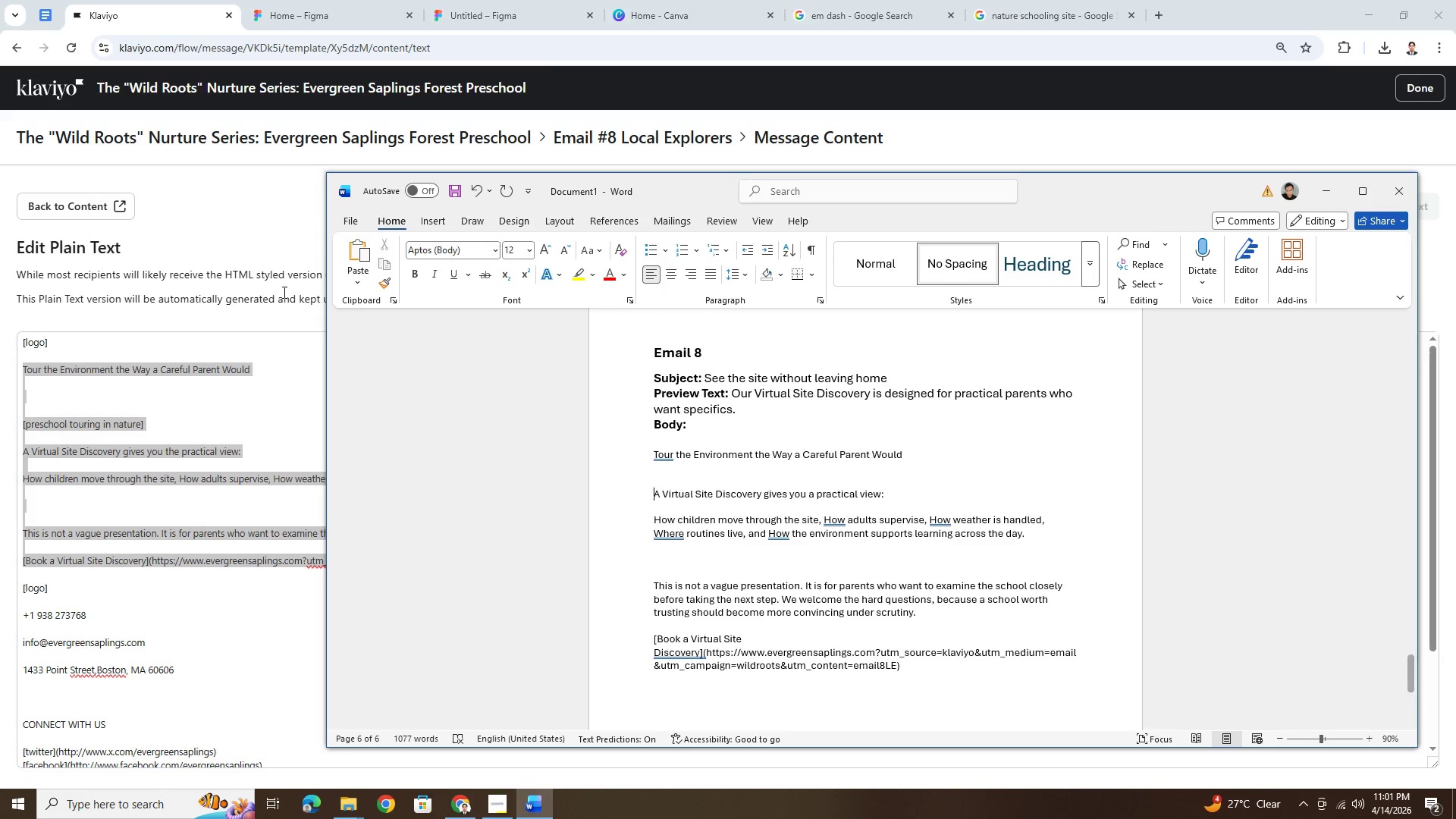 
left_click([260, 218])
 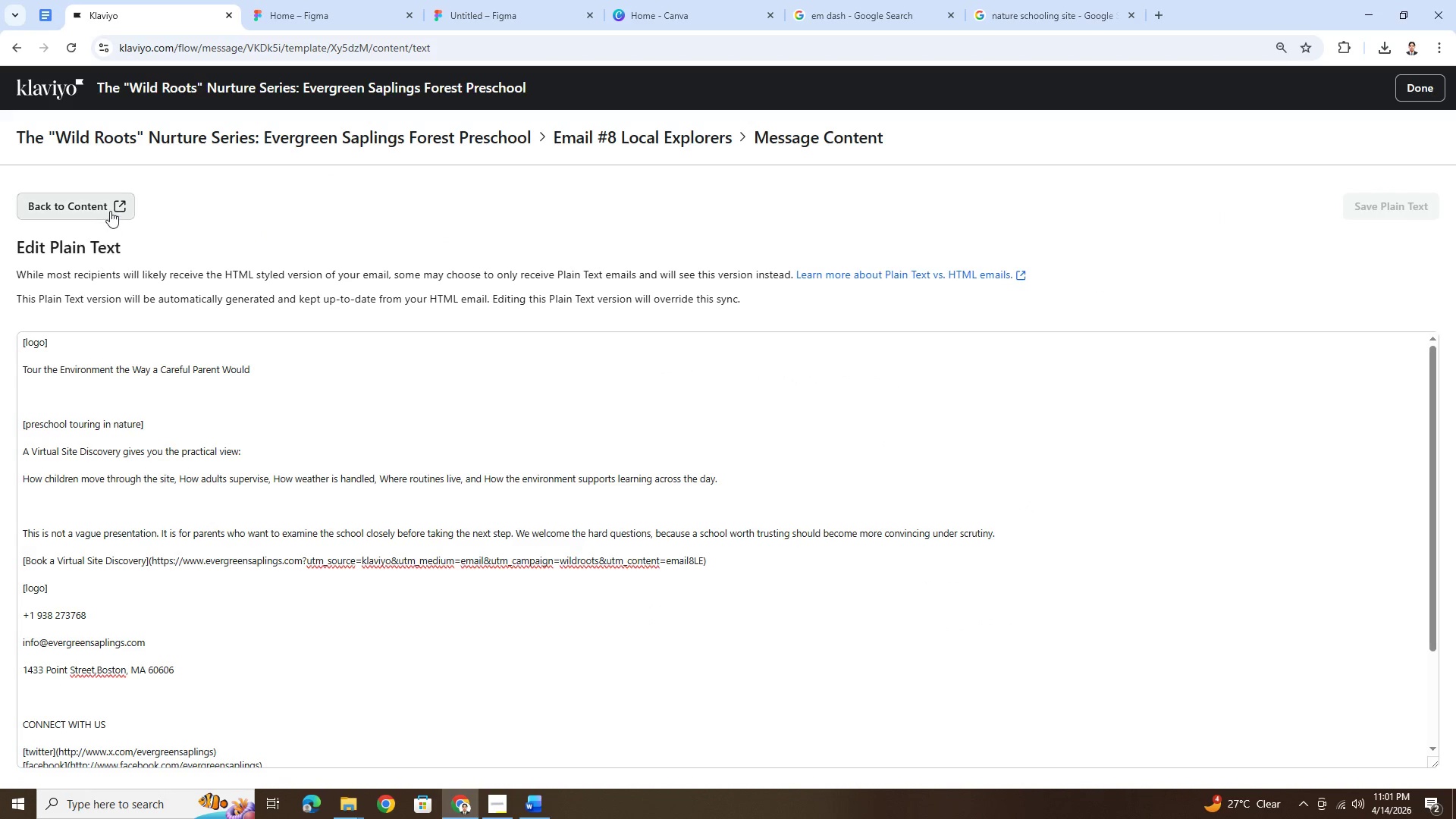 
left_click([110, 211])
 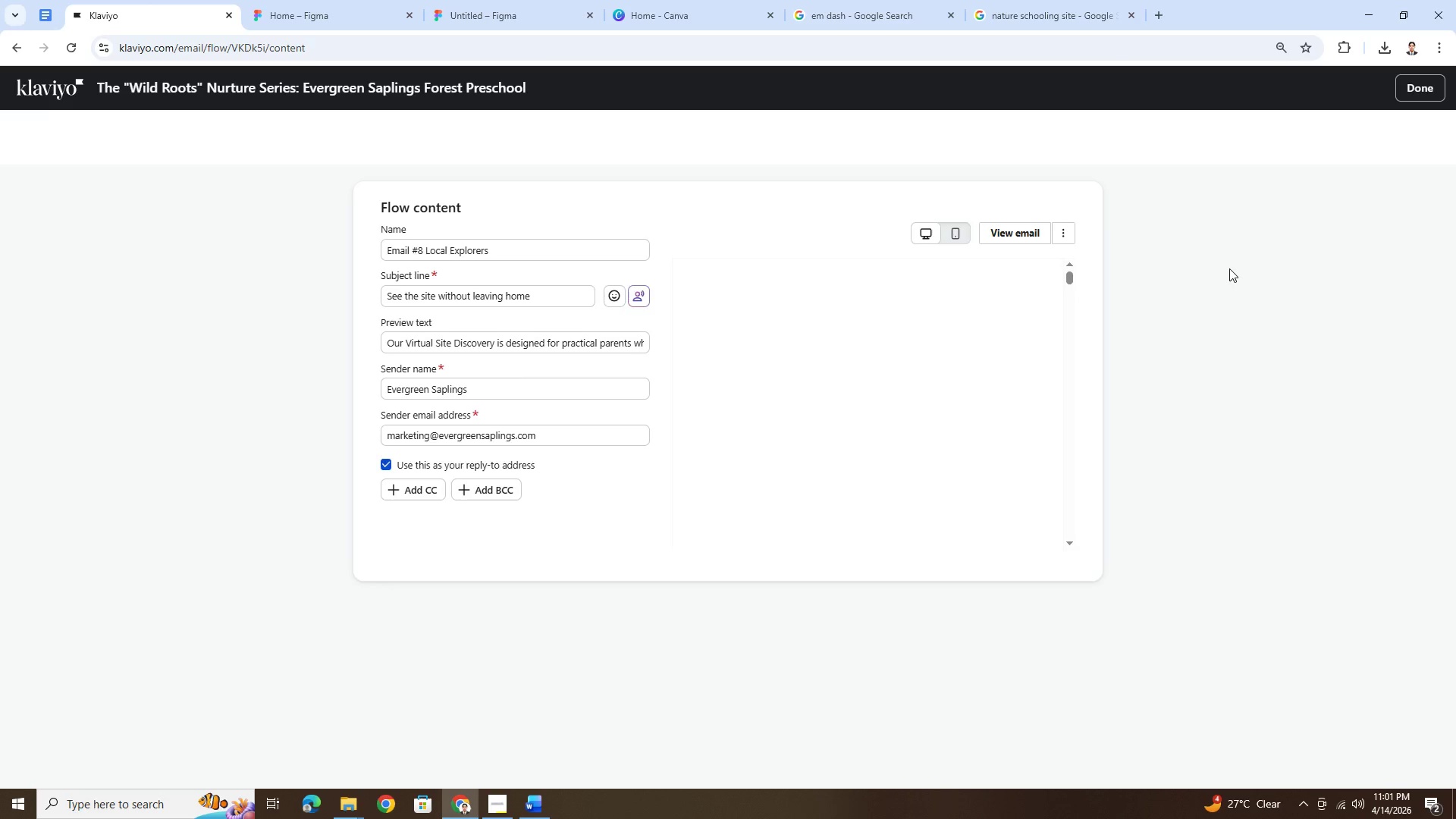 
left_click([1063, 260])
 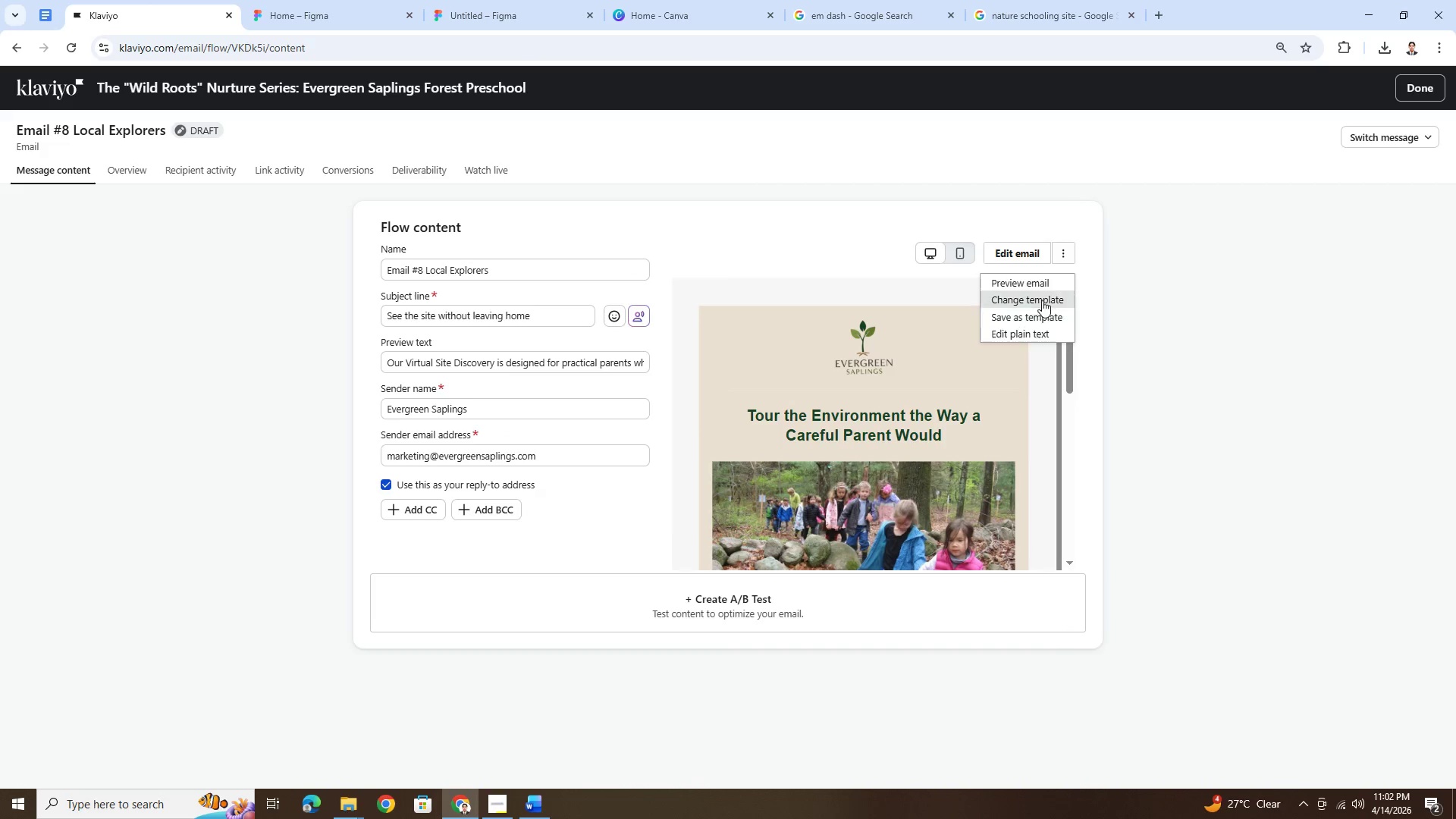 
left_click([1028, 257])
 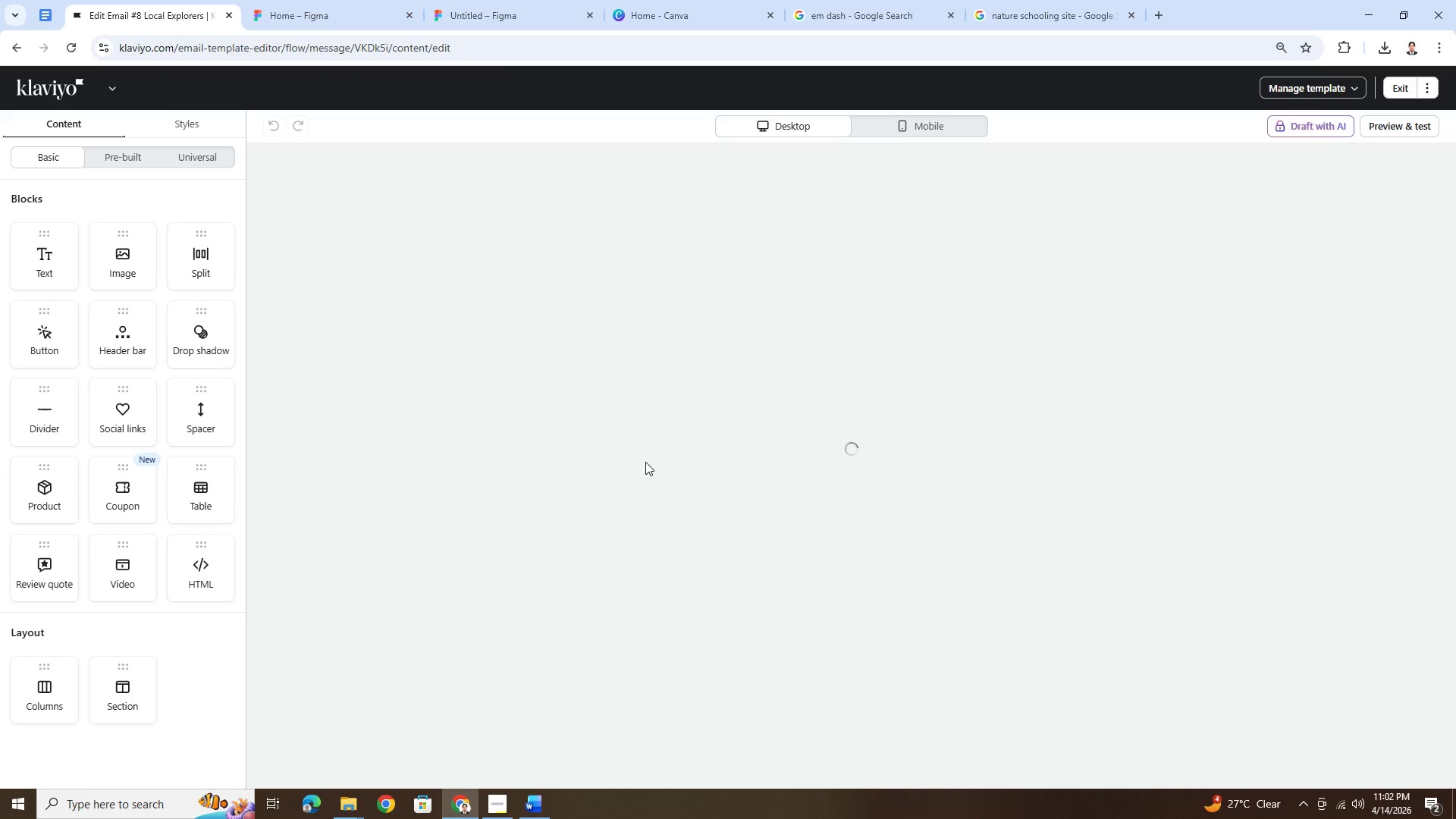 
wait(9.56)
 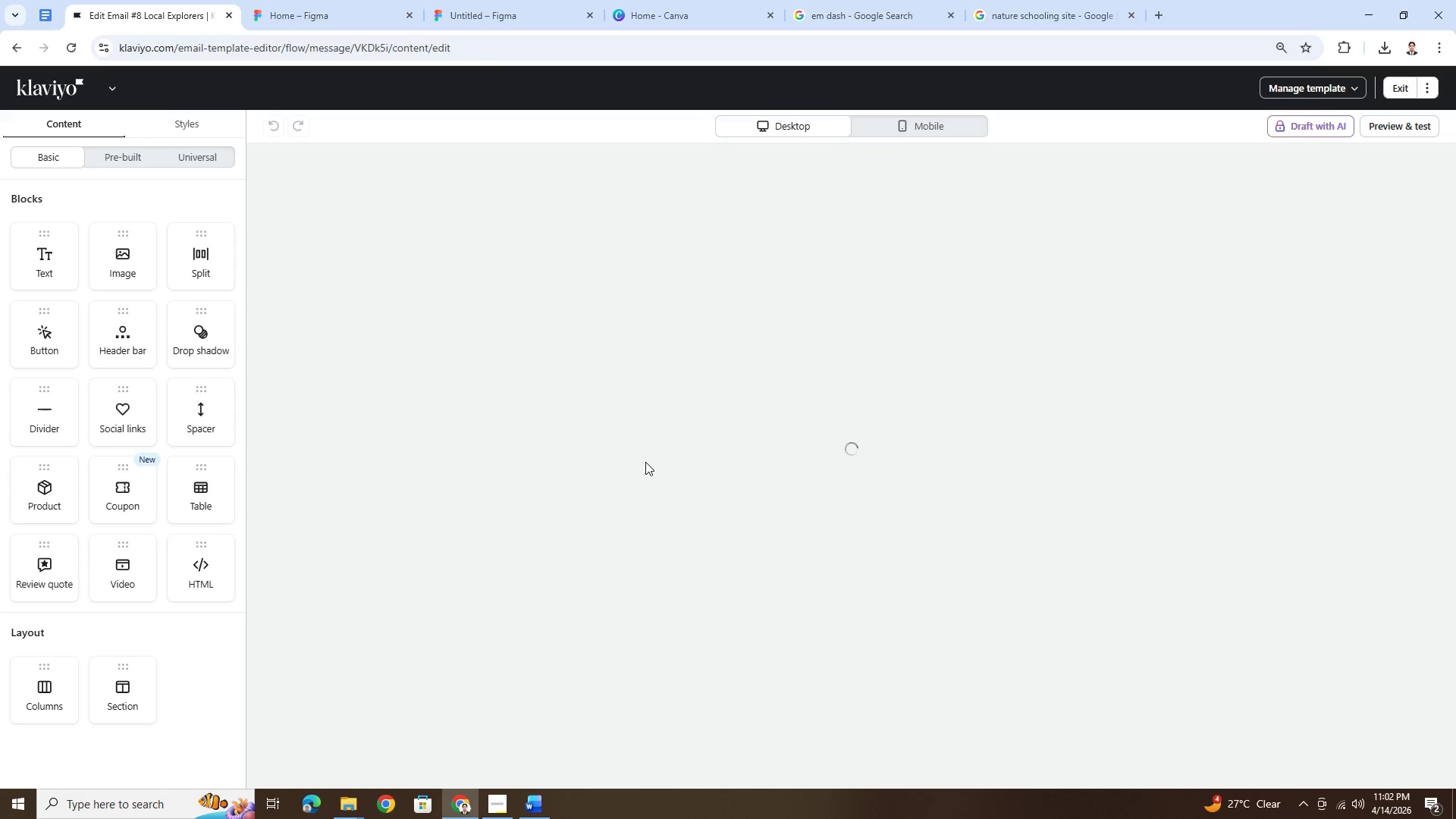 
scroll: coordinate [964, 466], scroll_direction: down, amount: 1.0
 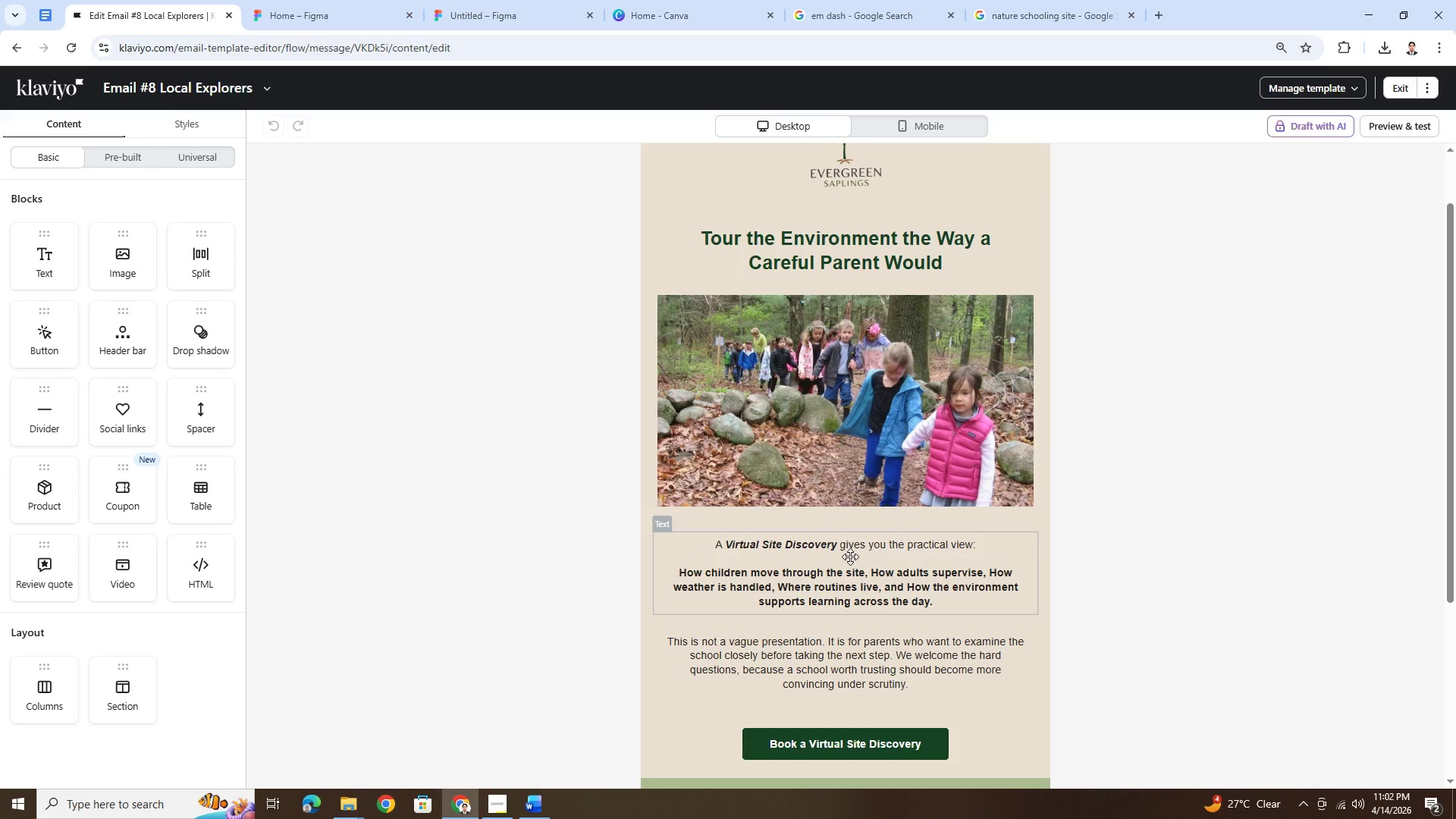 
double_click([905, 548])
 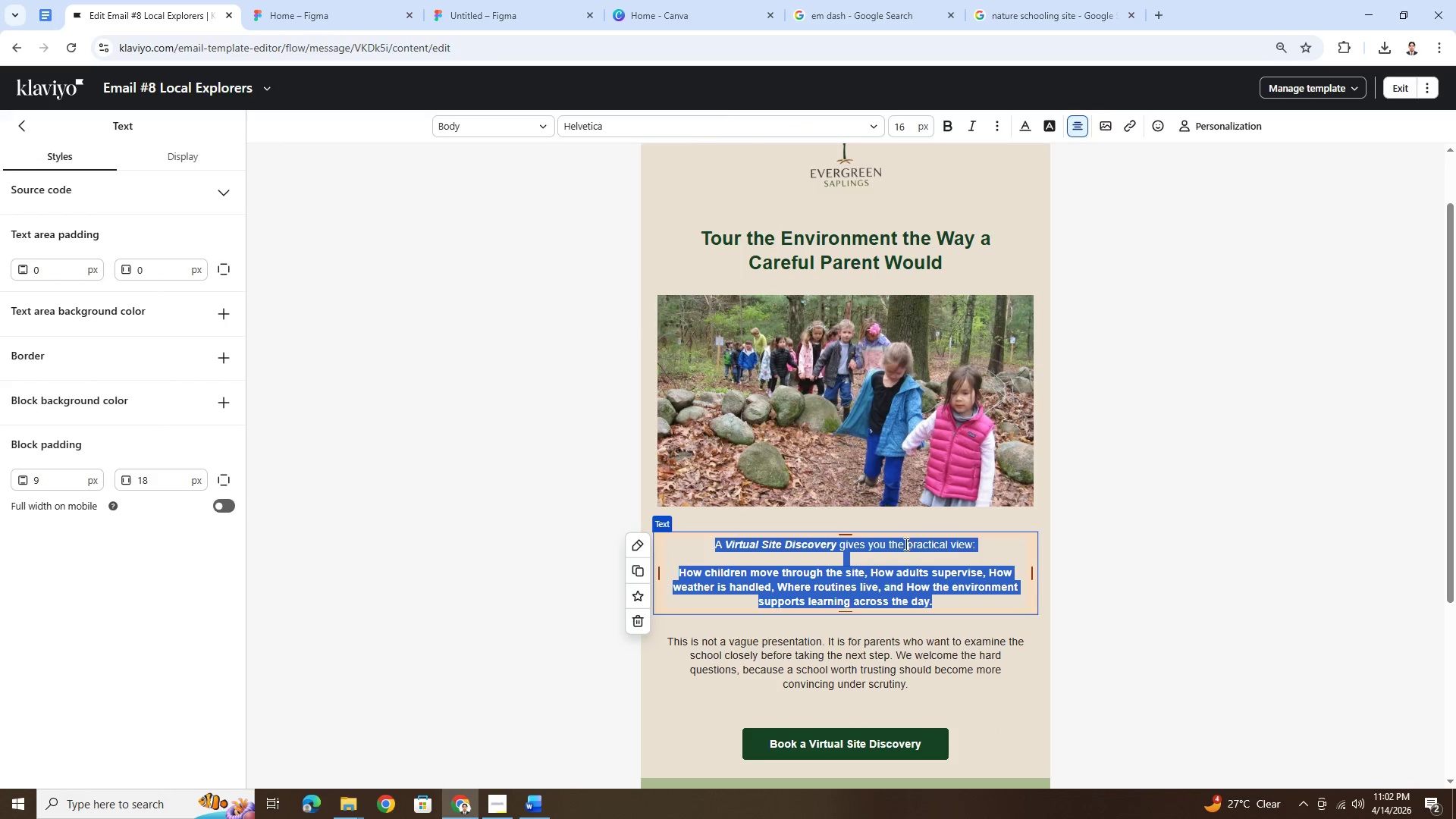 
left_click([902, 546])
 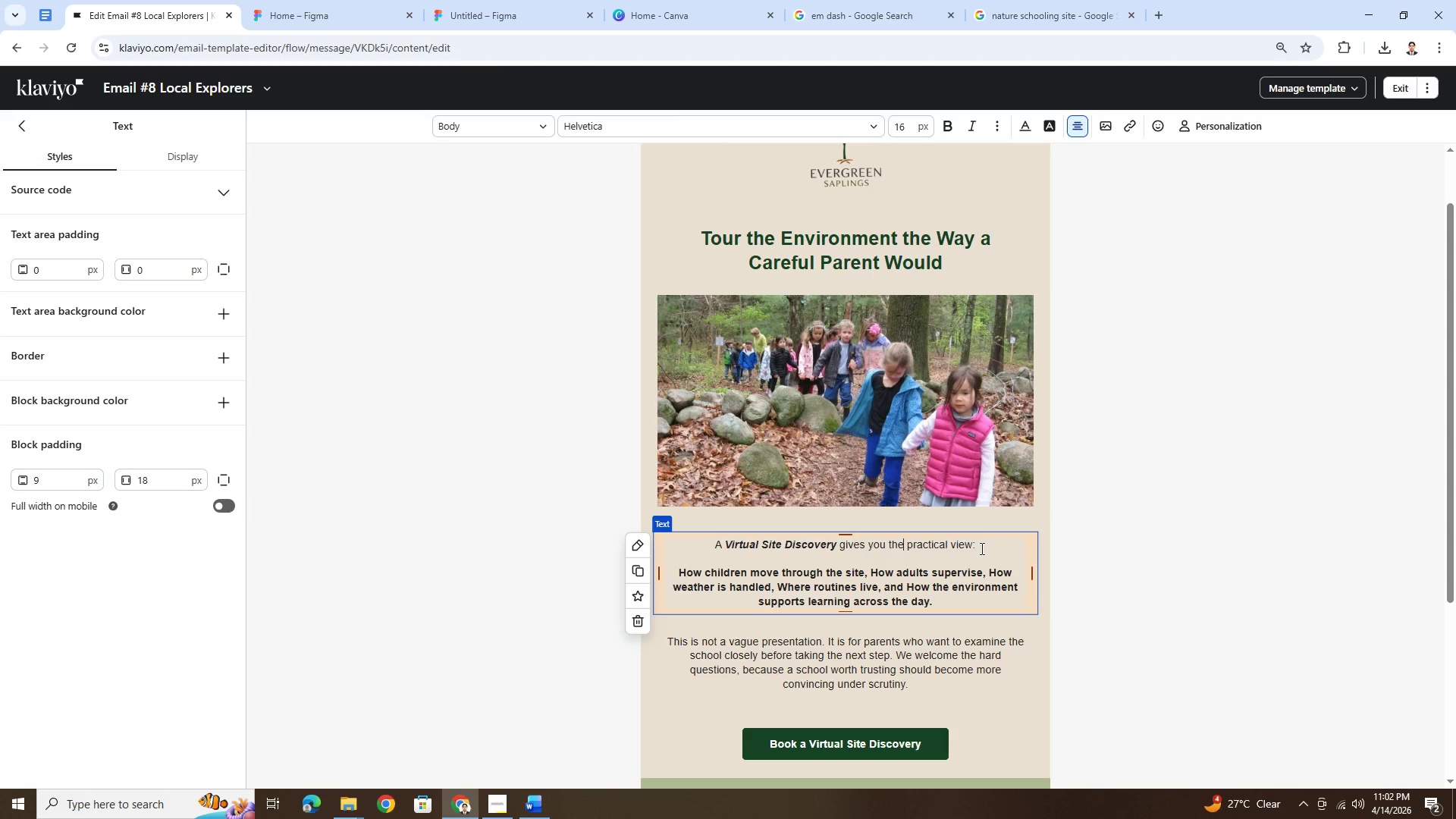 
key(Backspace)
 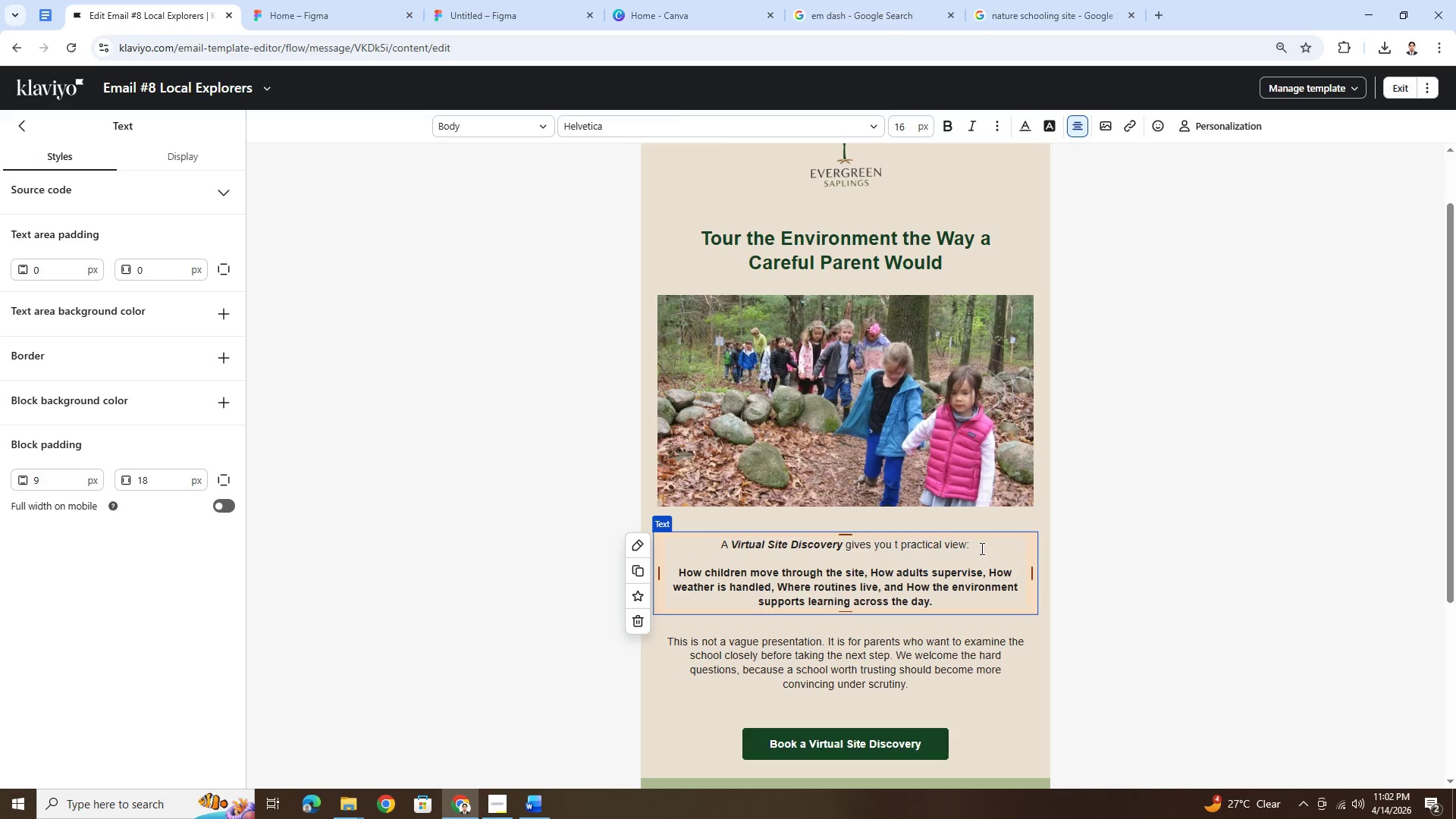 
key(Backspace)
 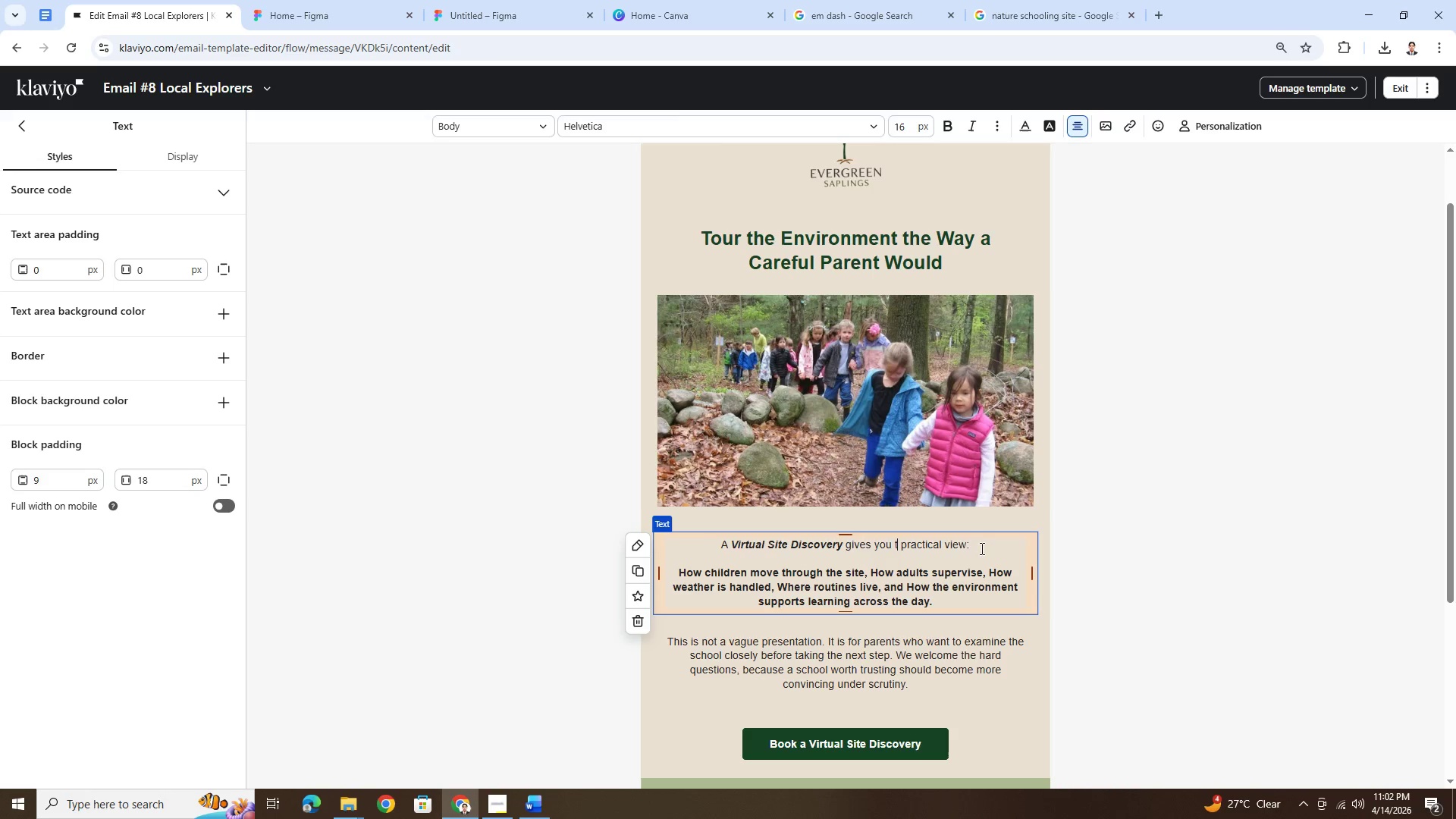 
key(Backspace)
 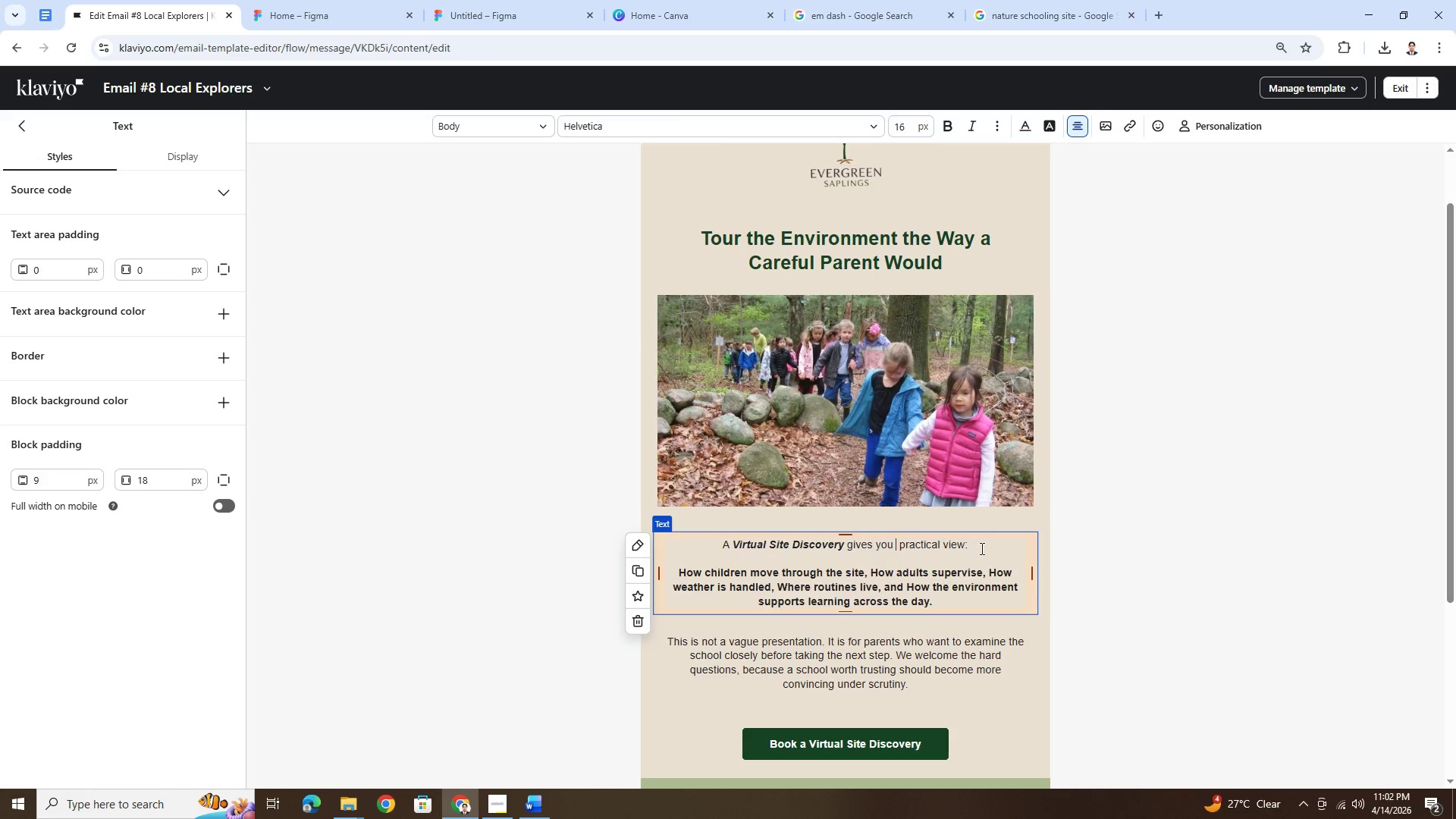 
key(A)
 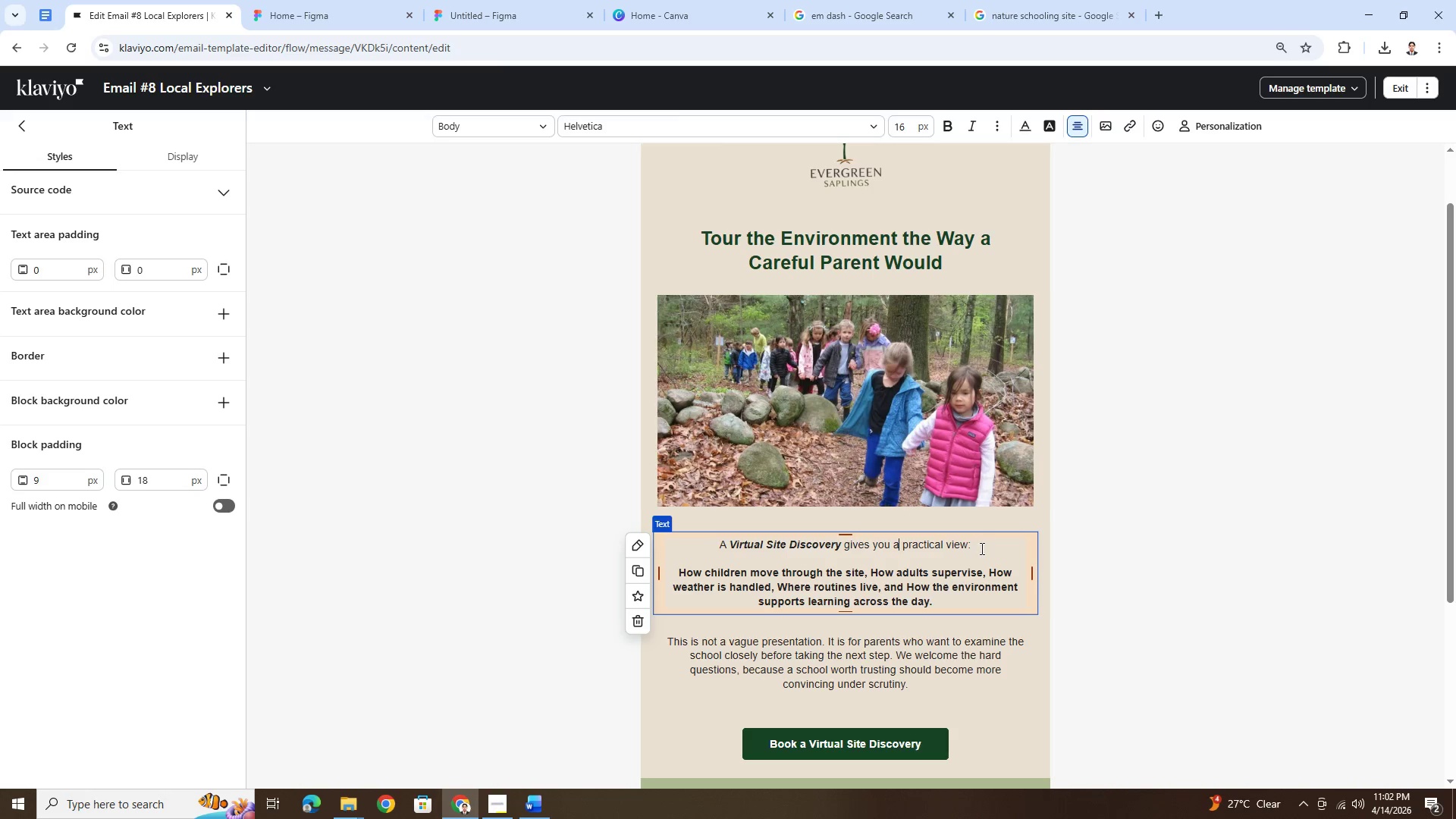 
key(Alt+AltLeft)
 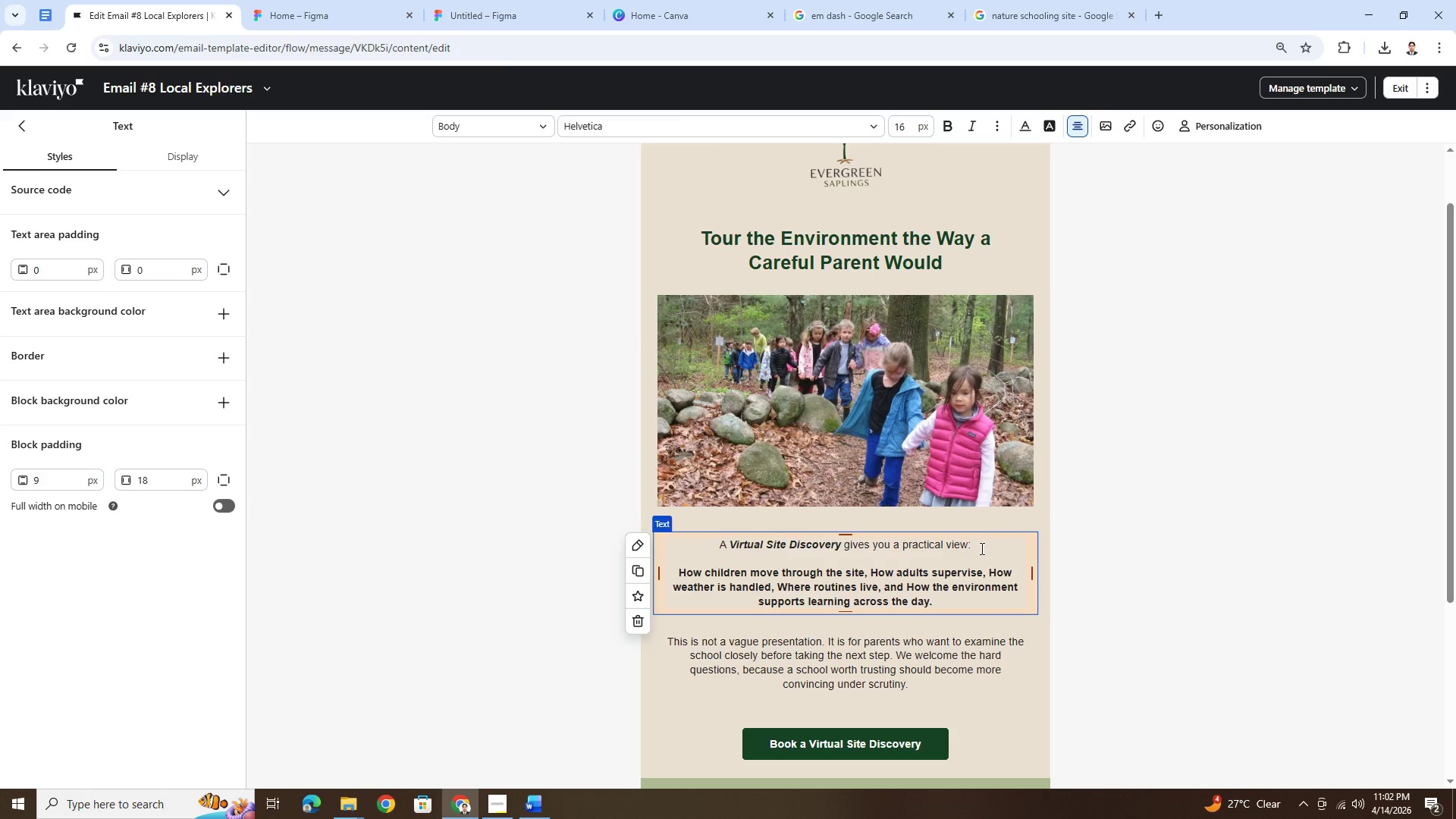 
key(Alt+Tab)
 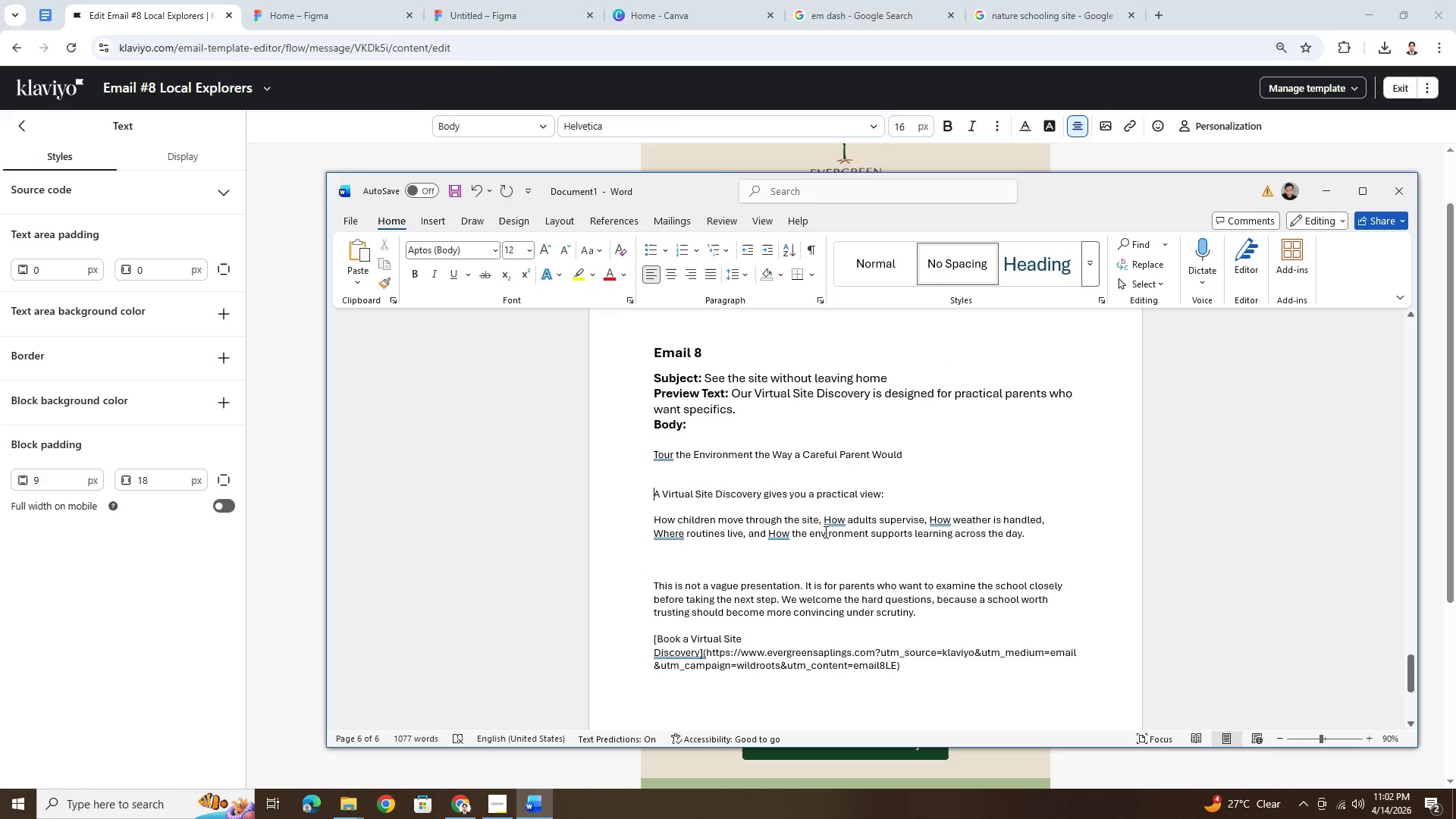 
left_click([830, 518])
 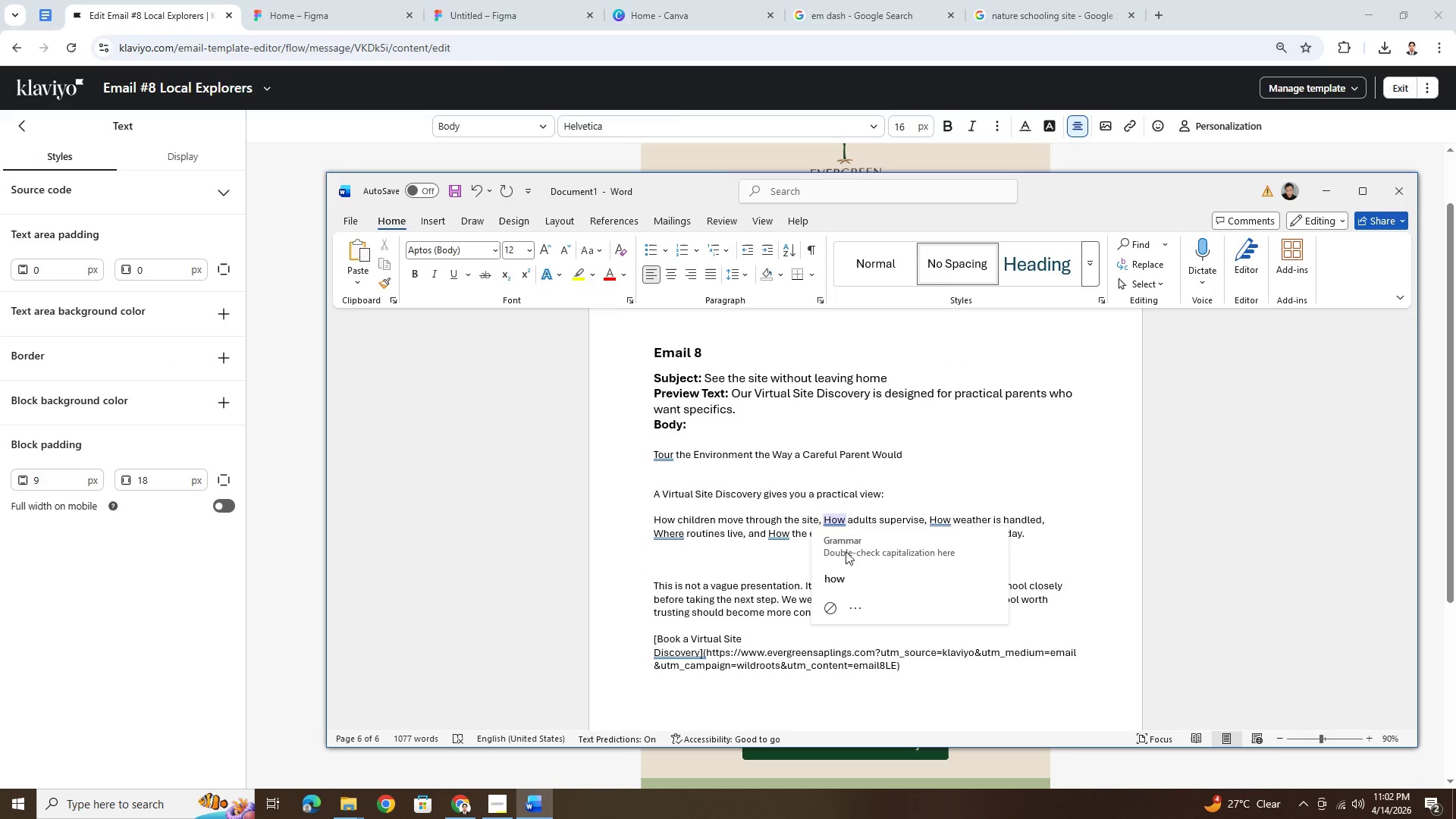 
left_click([852, 573])
 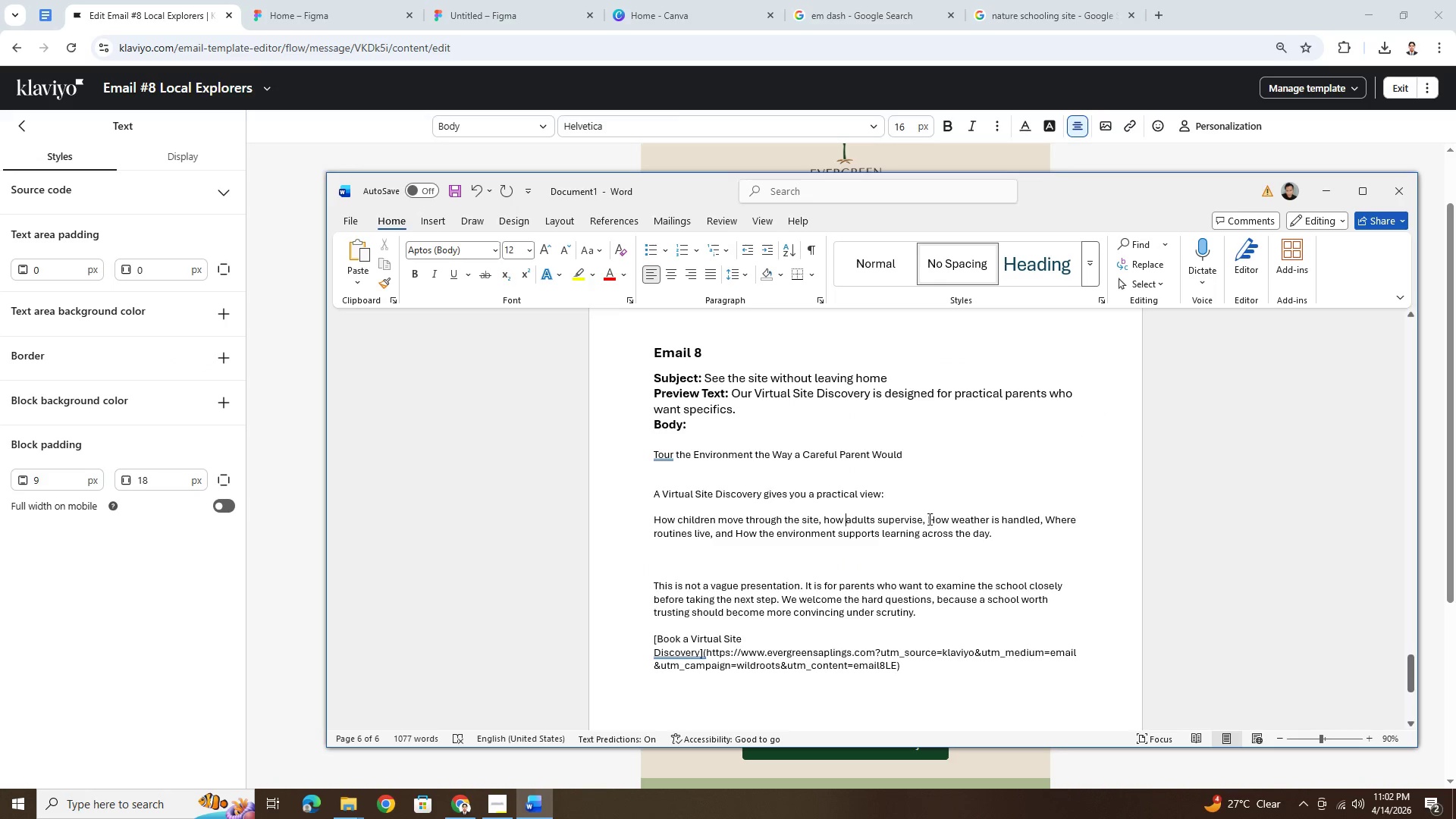 
left_click([949, 550])
 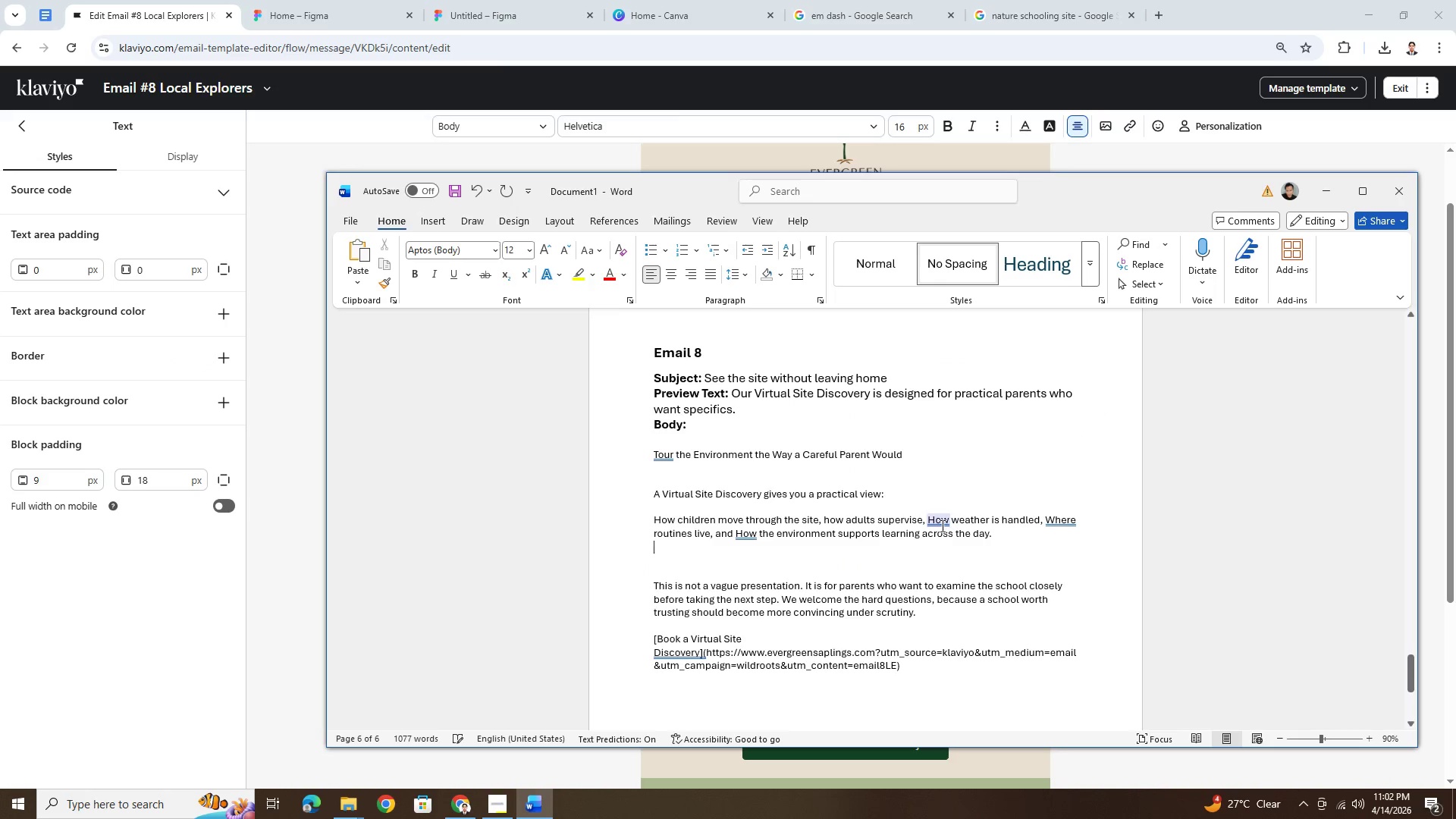 
left_click([937, 520])
 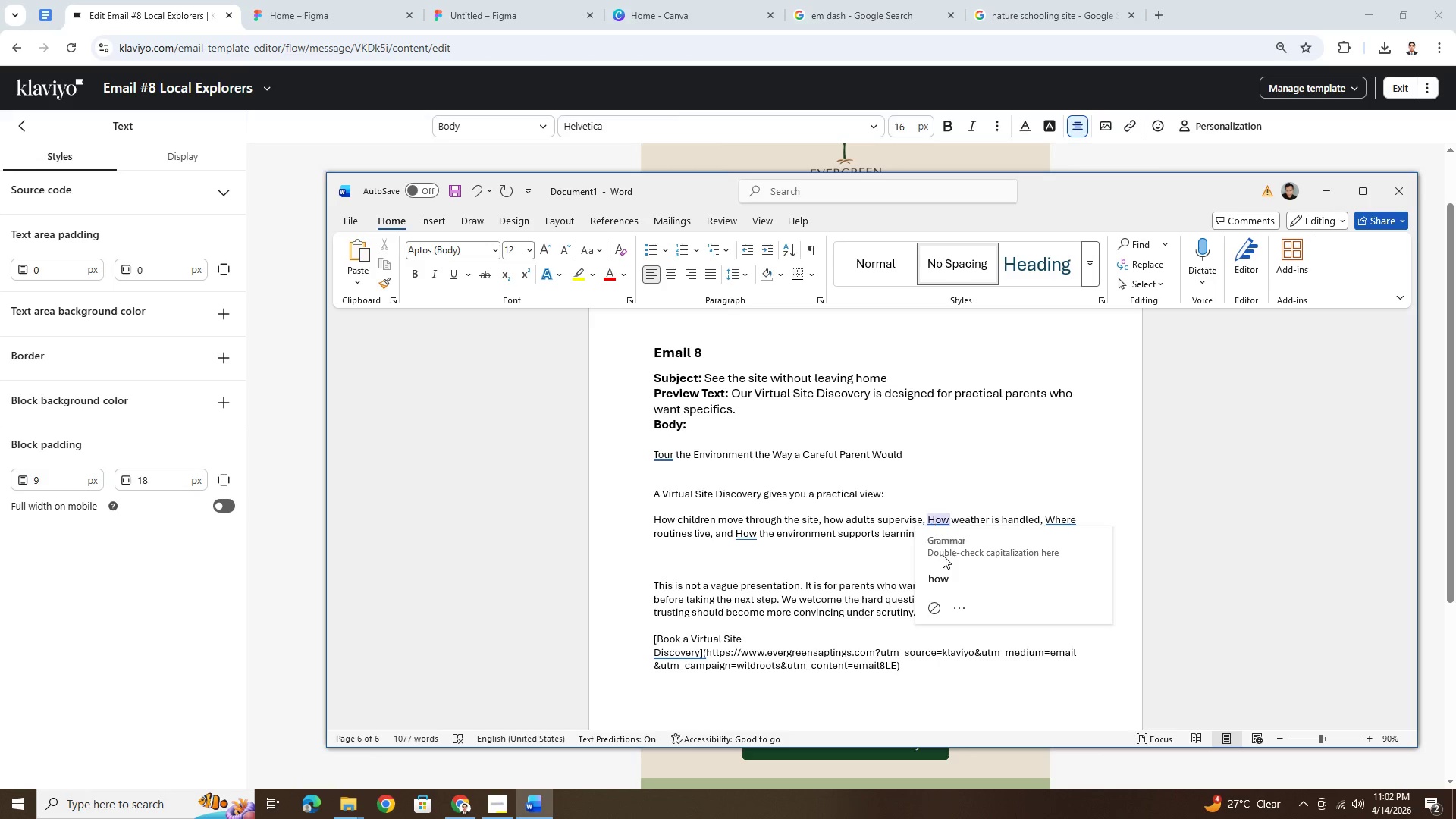 
left_click([943, 577])
 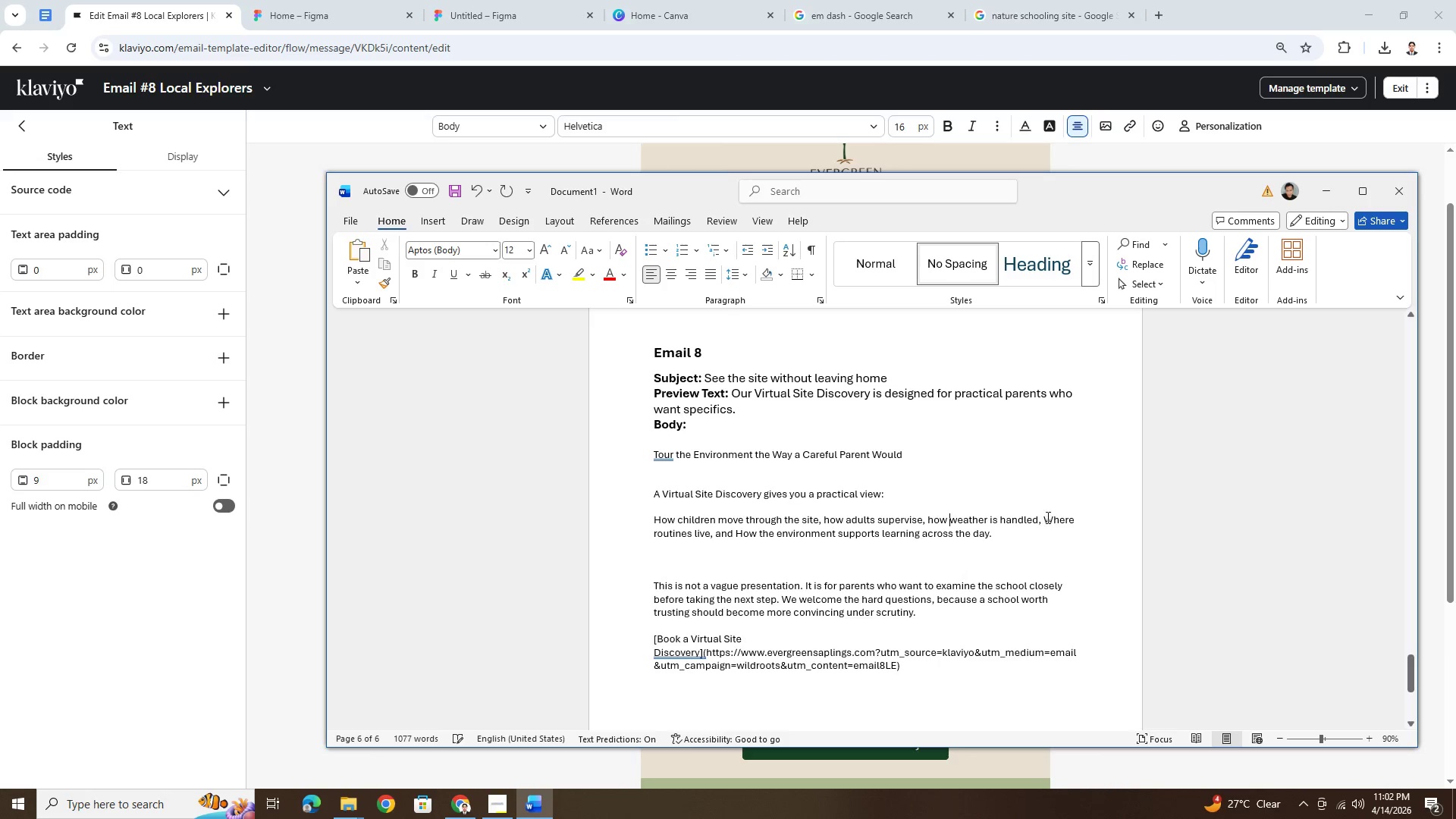 
left_click([1050, 517])
 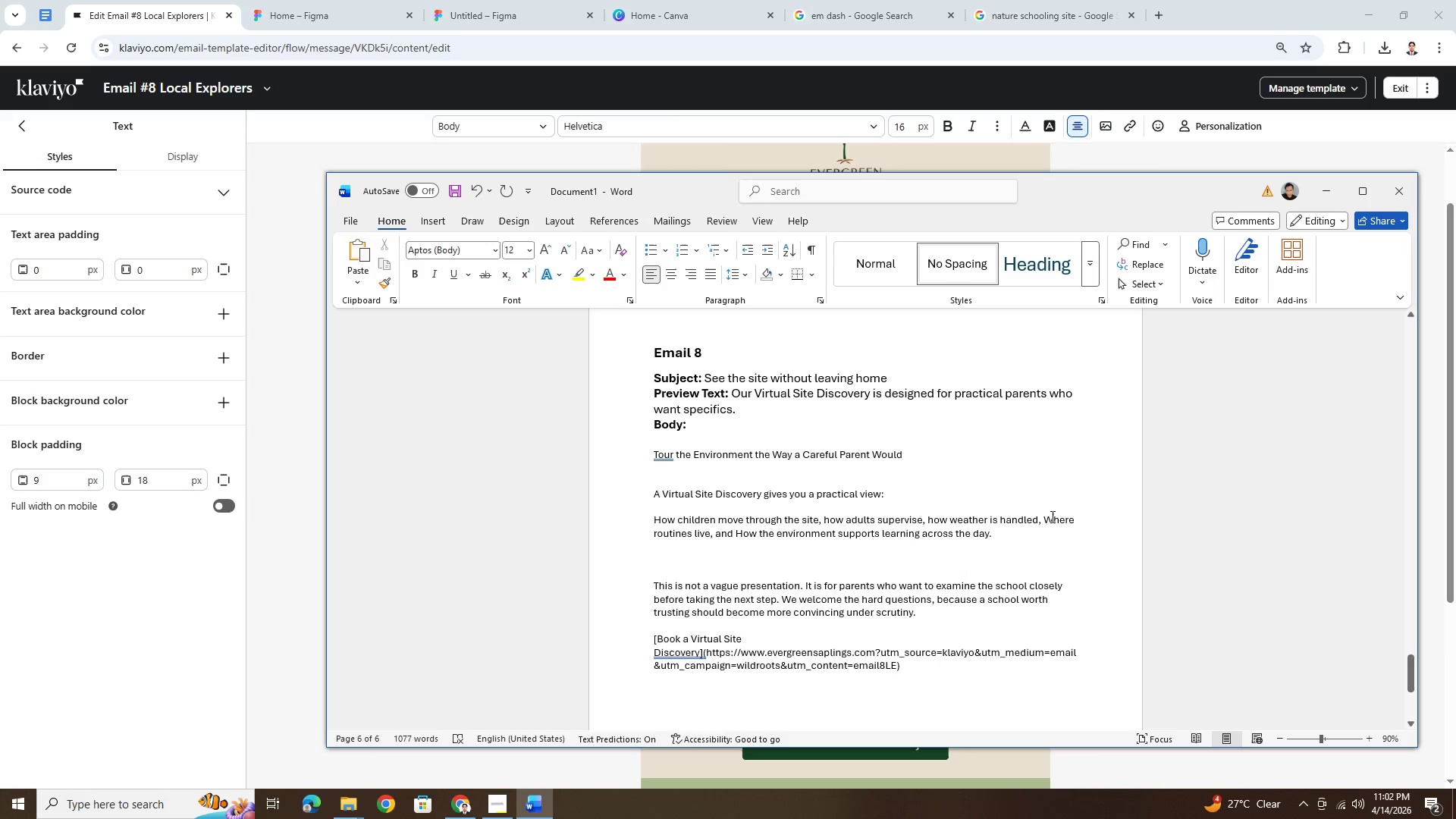 
left_click([1049, 516])
 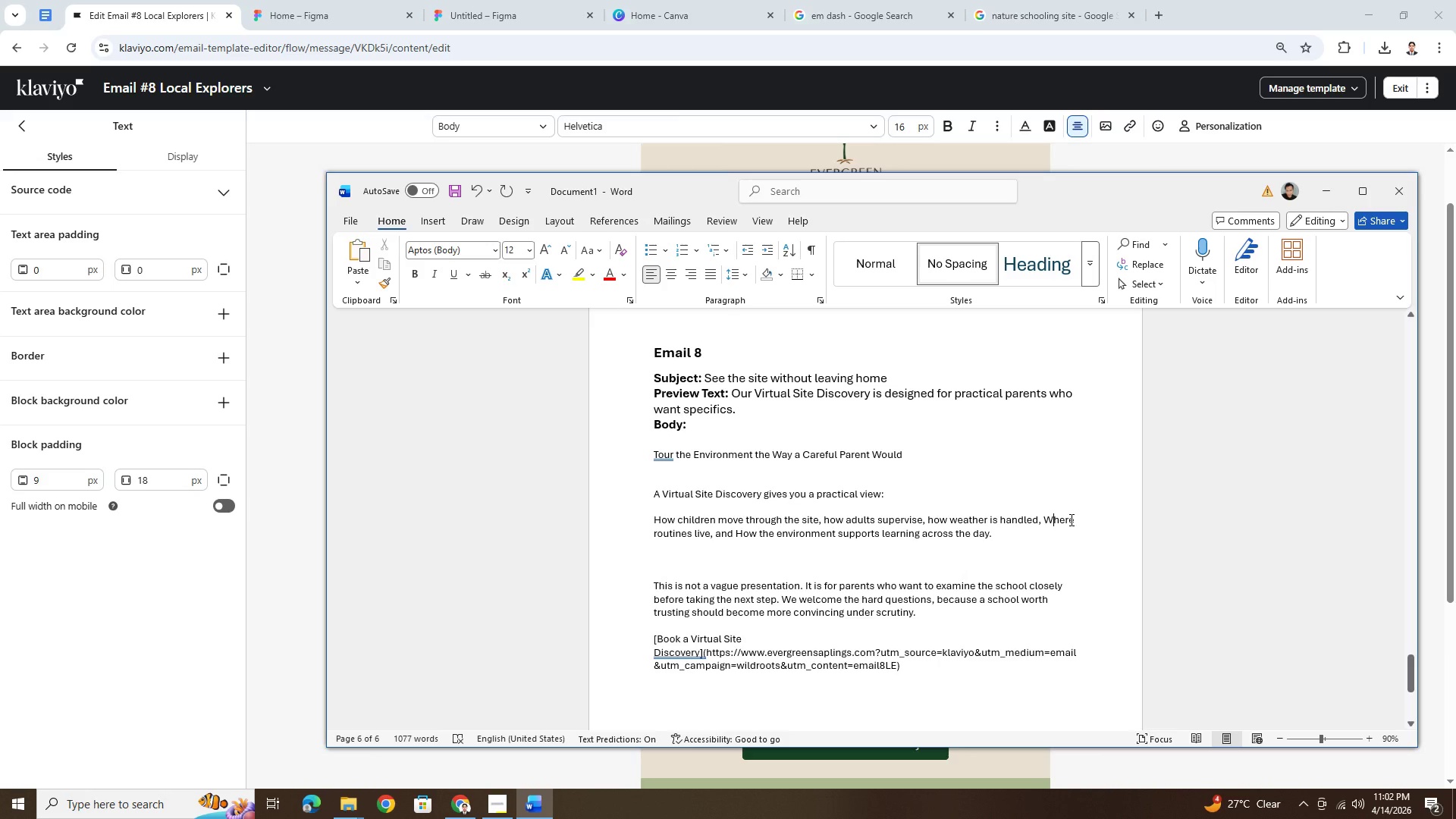 
key(Backspace)
 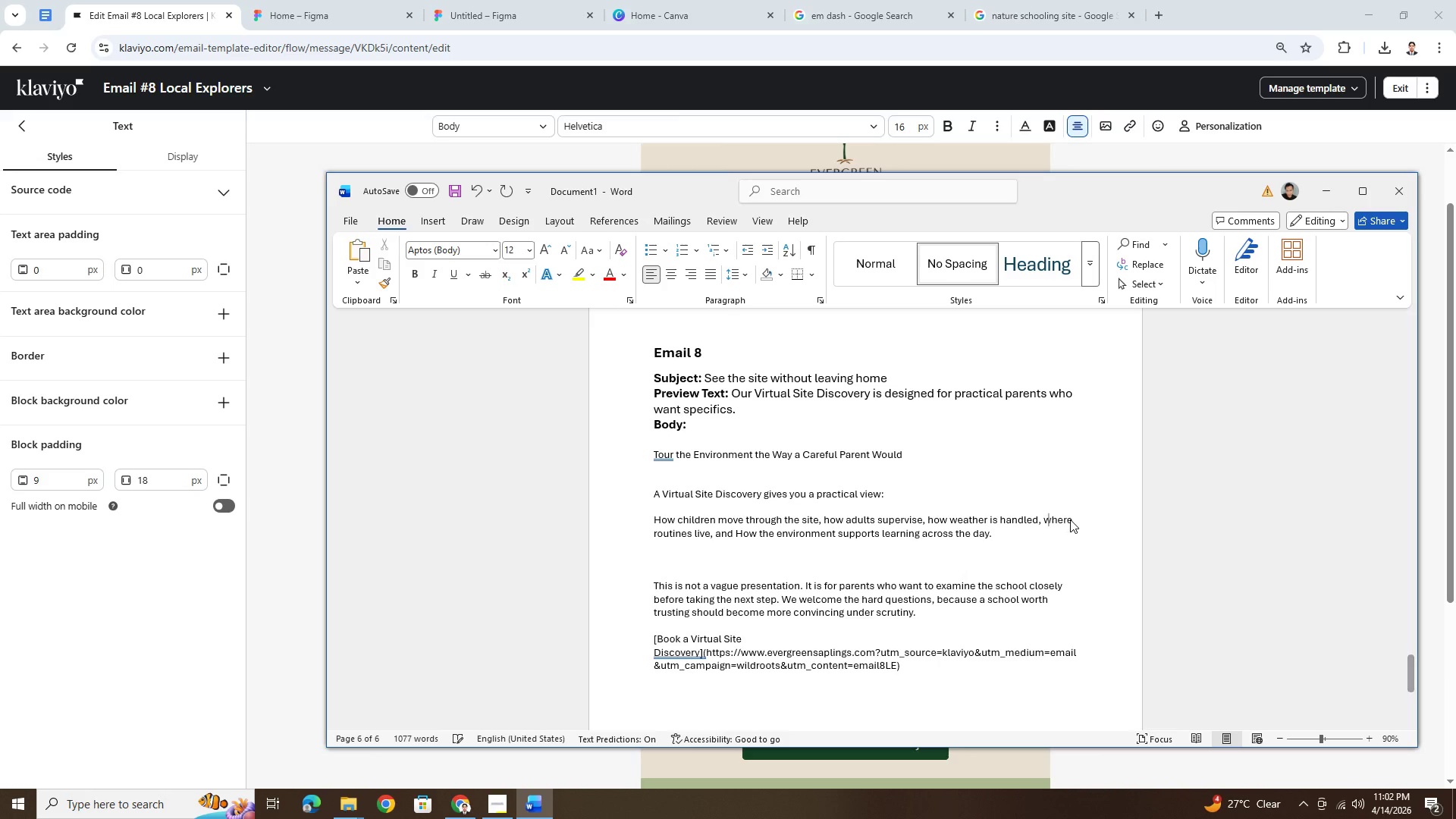 
key(W)
 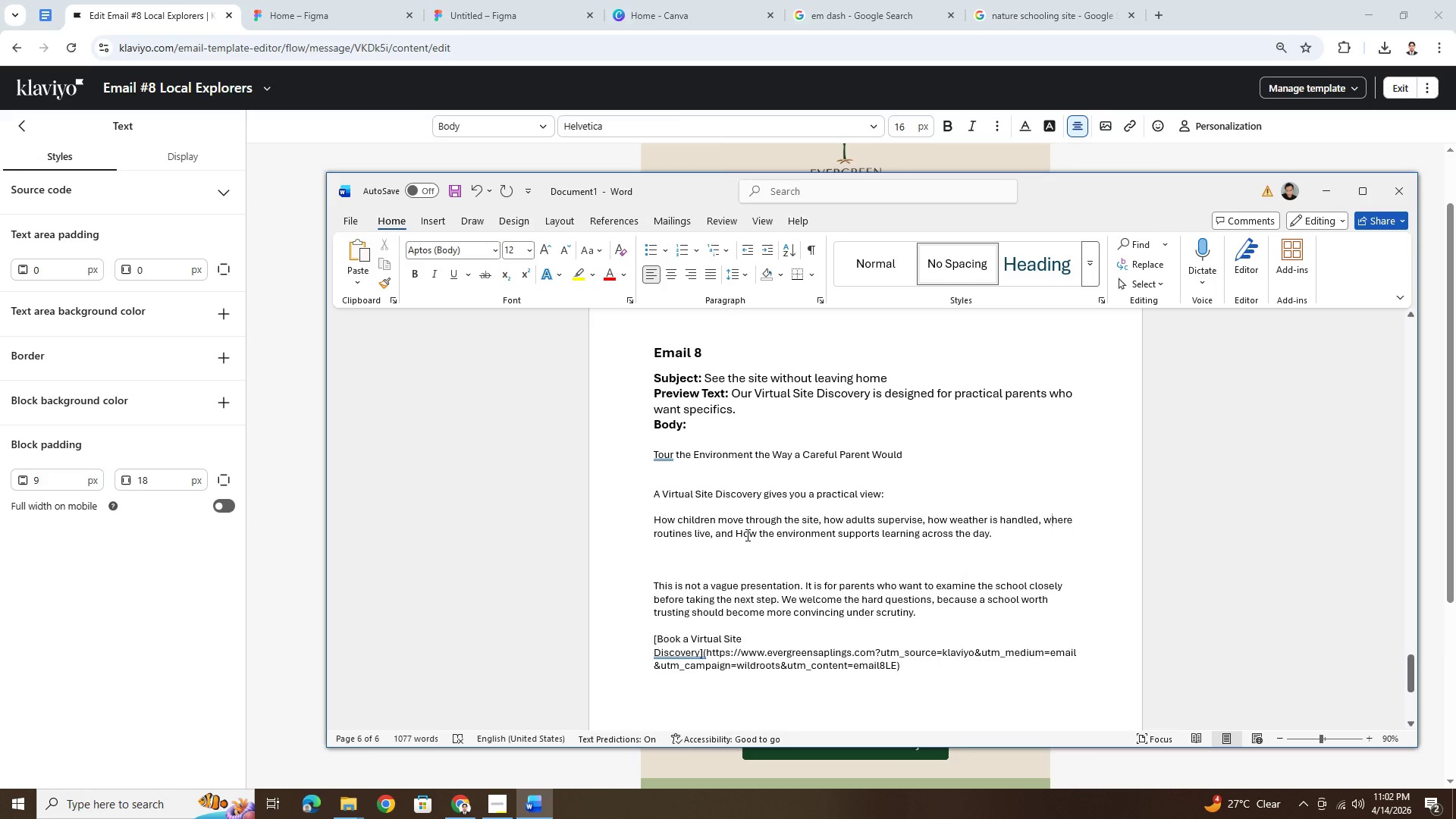 
left_click([742, 533])
 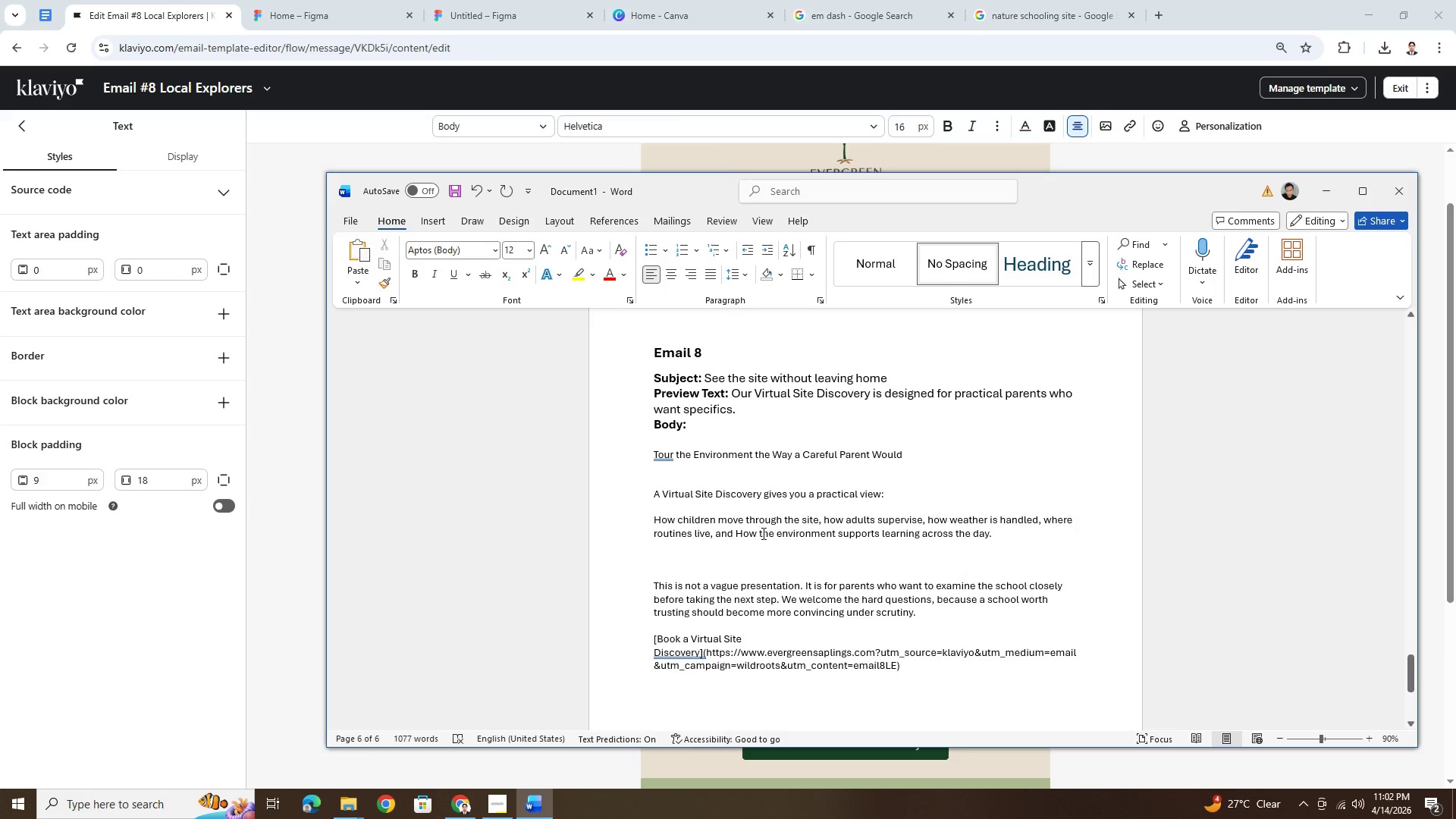 
key(H)
 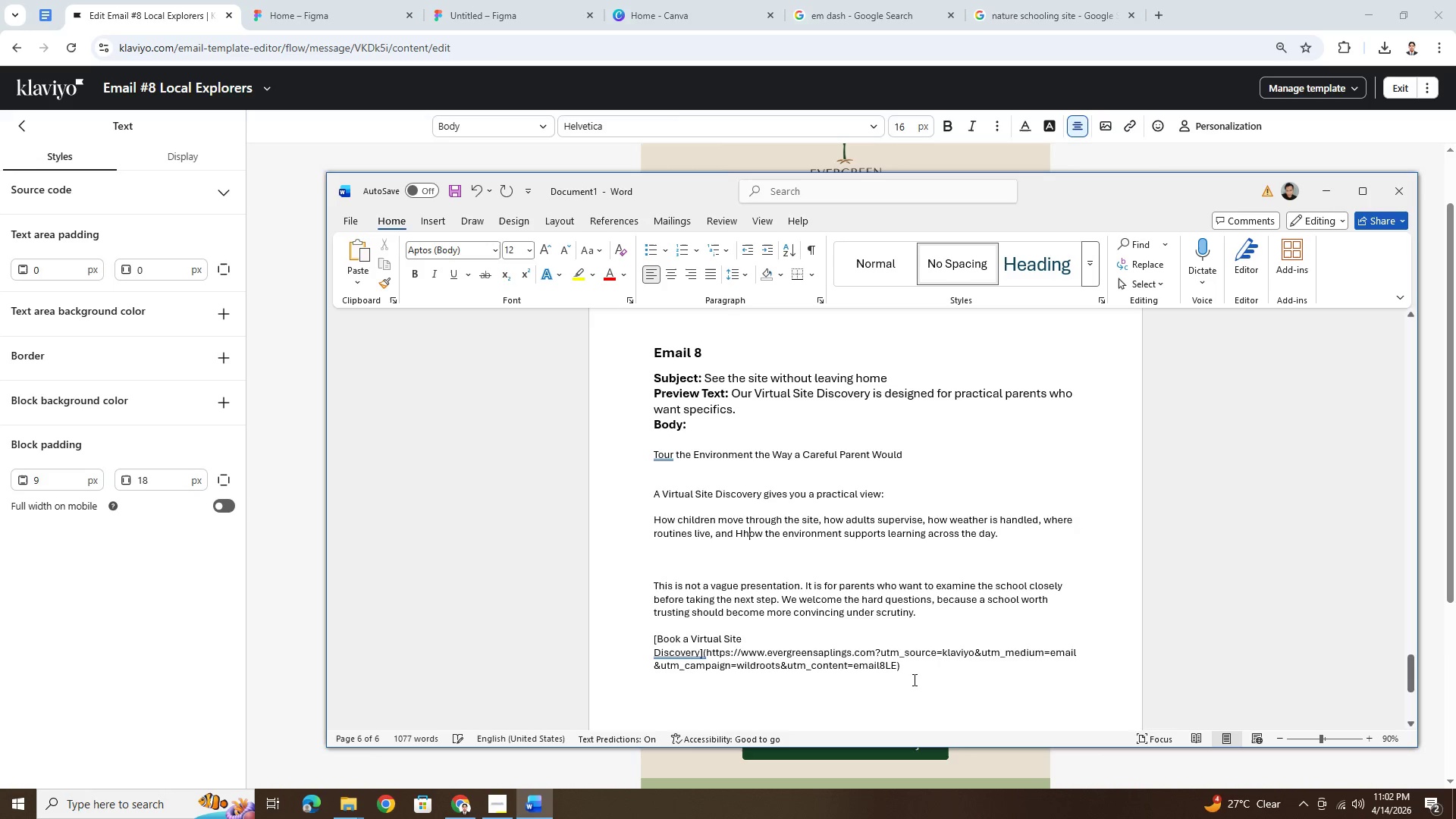 
left_click([913, 679])
 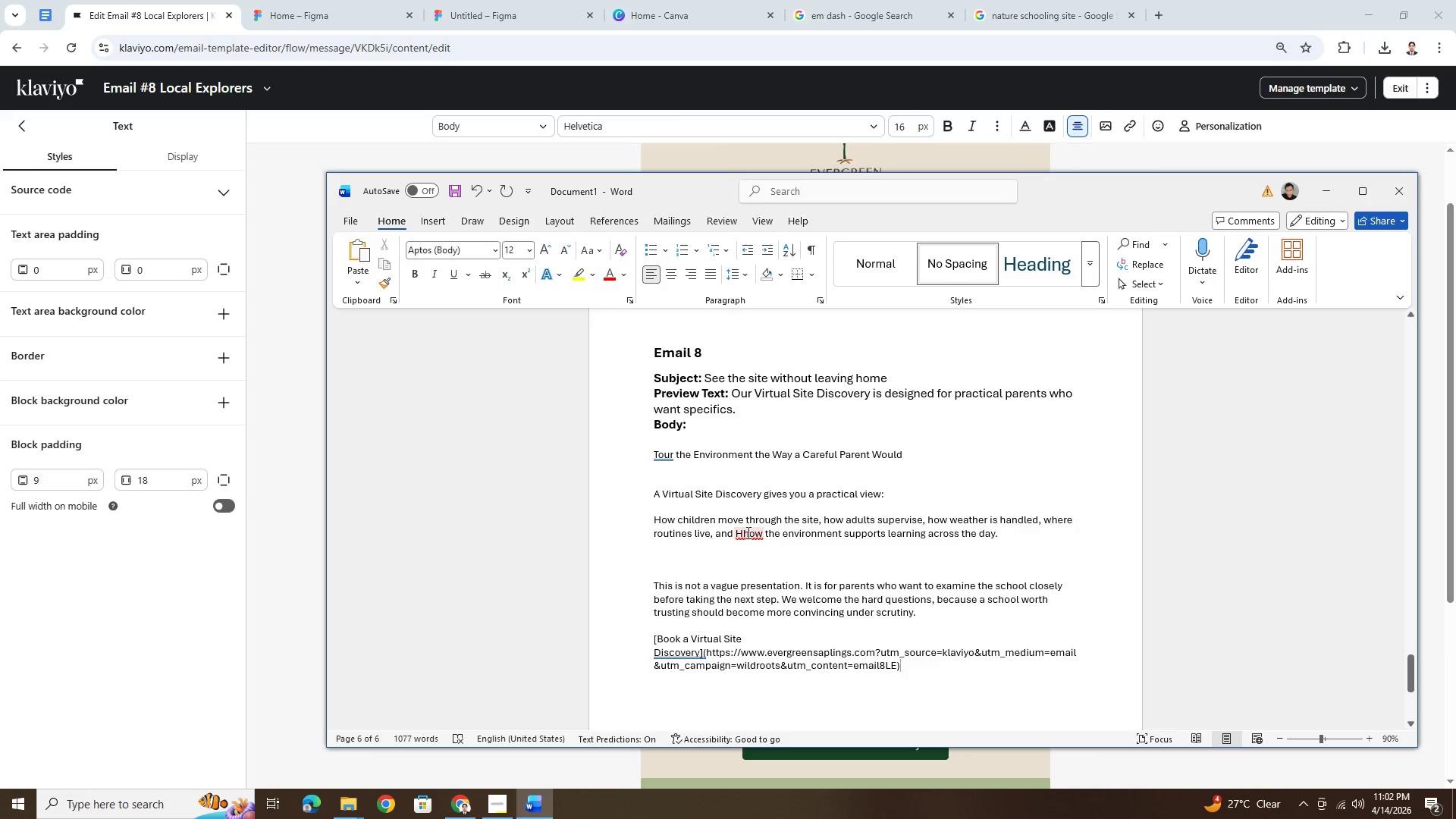 
left_click([744, 534])
 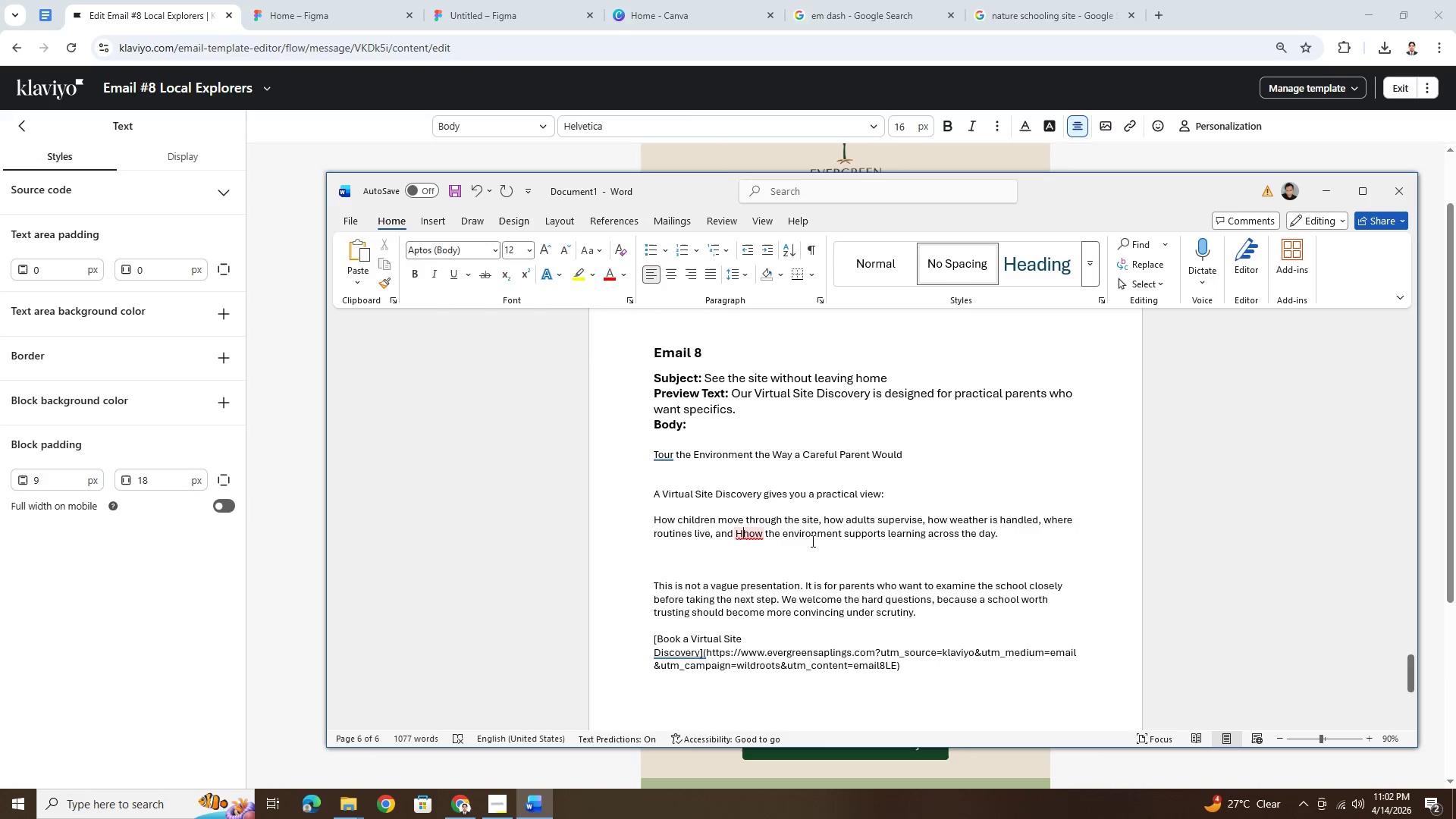 
key(Backspace)
 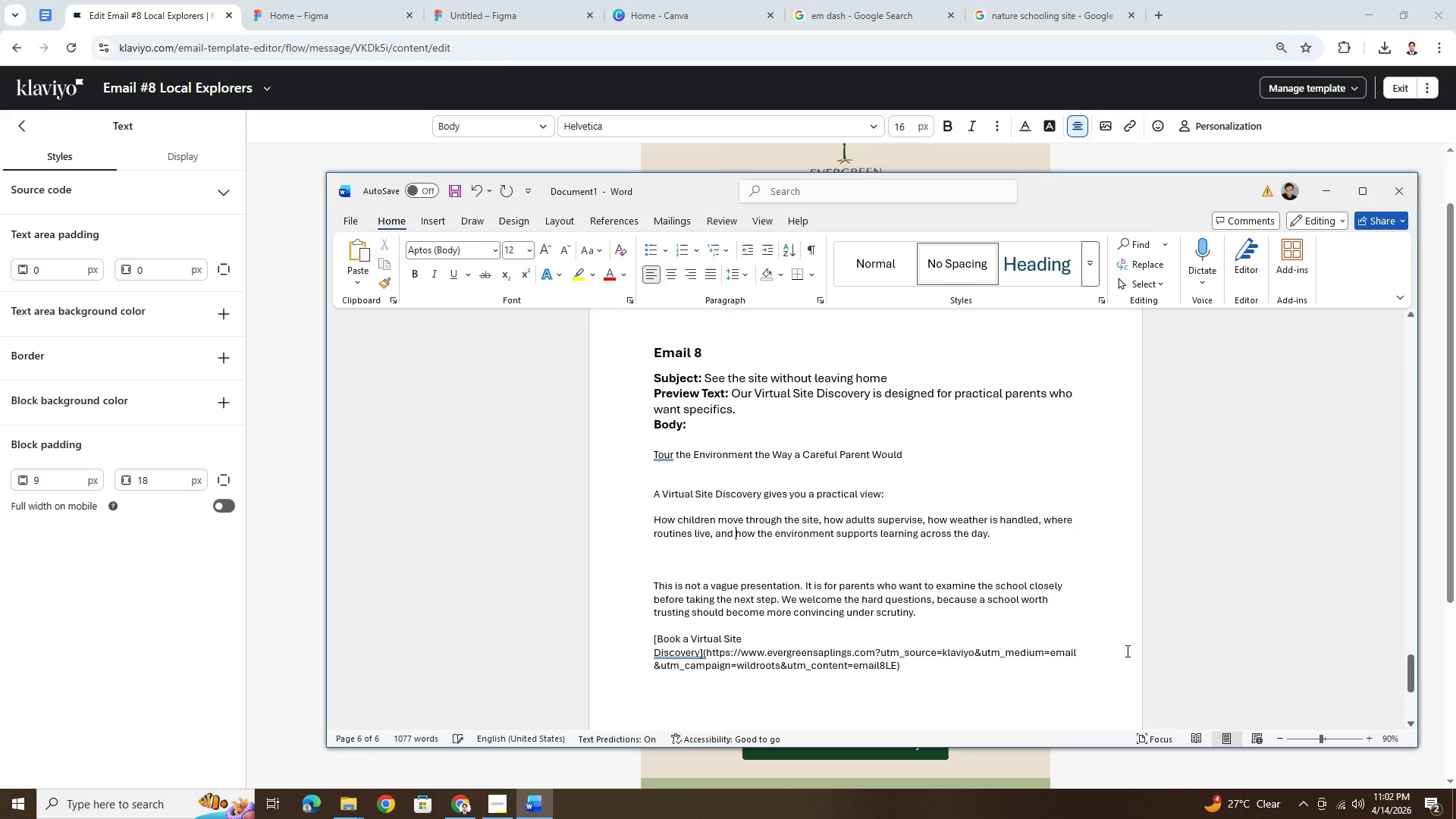 
left_click([1182, 654])
 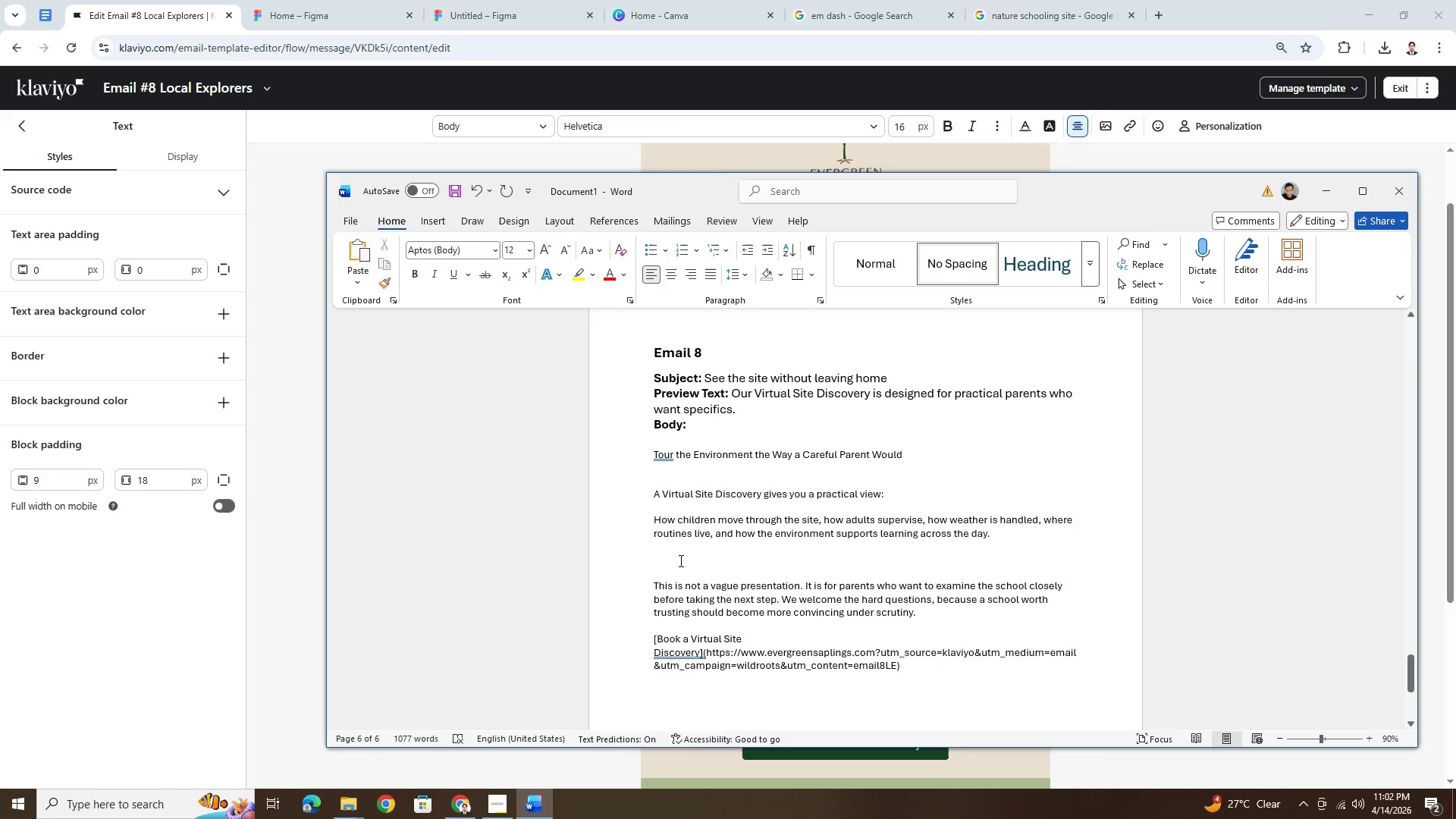 
left_click([652, 585])
 